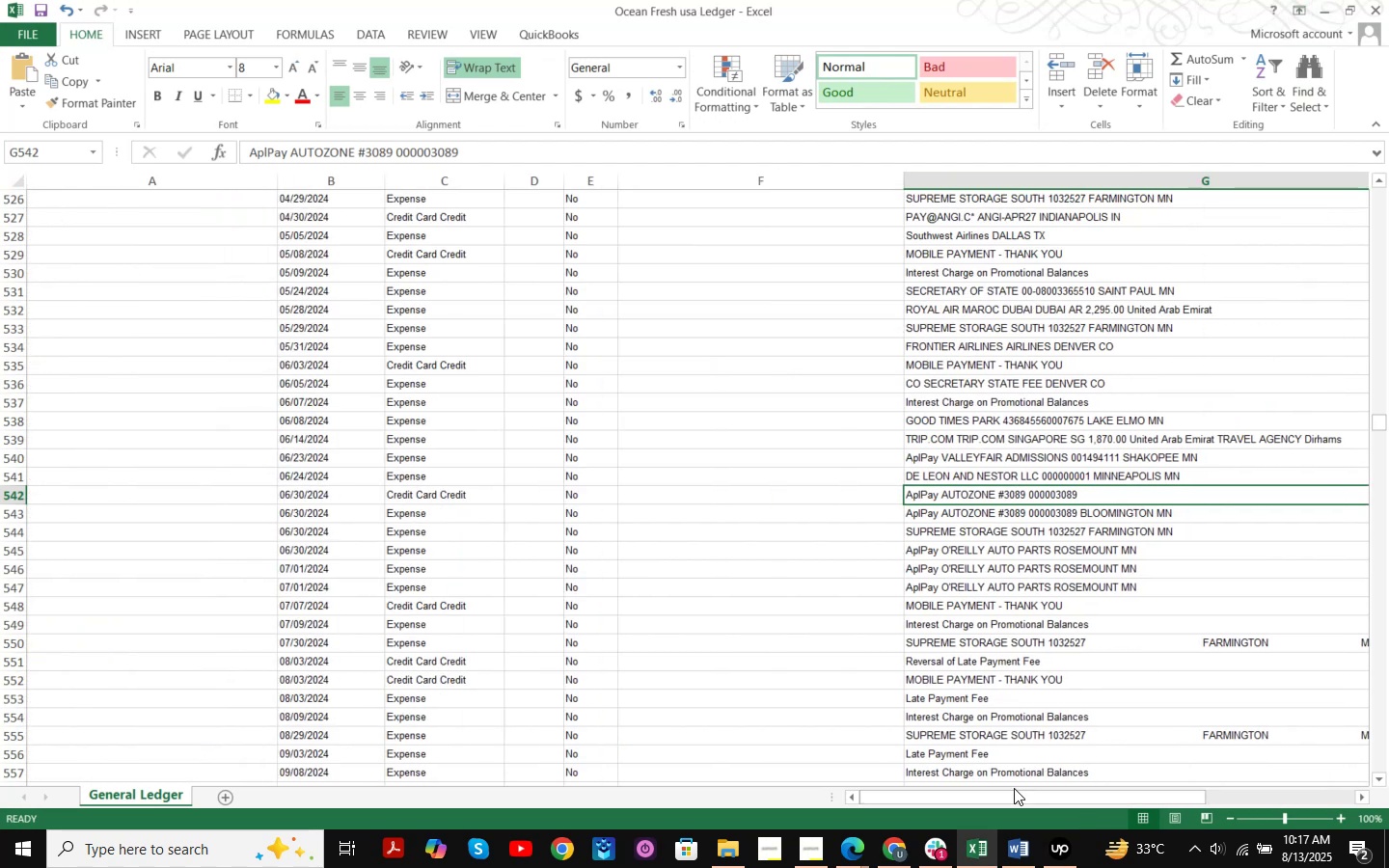 
left_click_drag(start_coordinate=[1029, 804], to_coordinate=[1227, 801])
 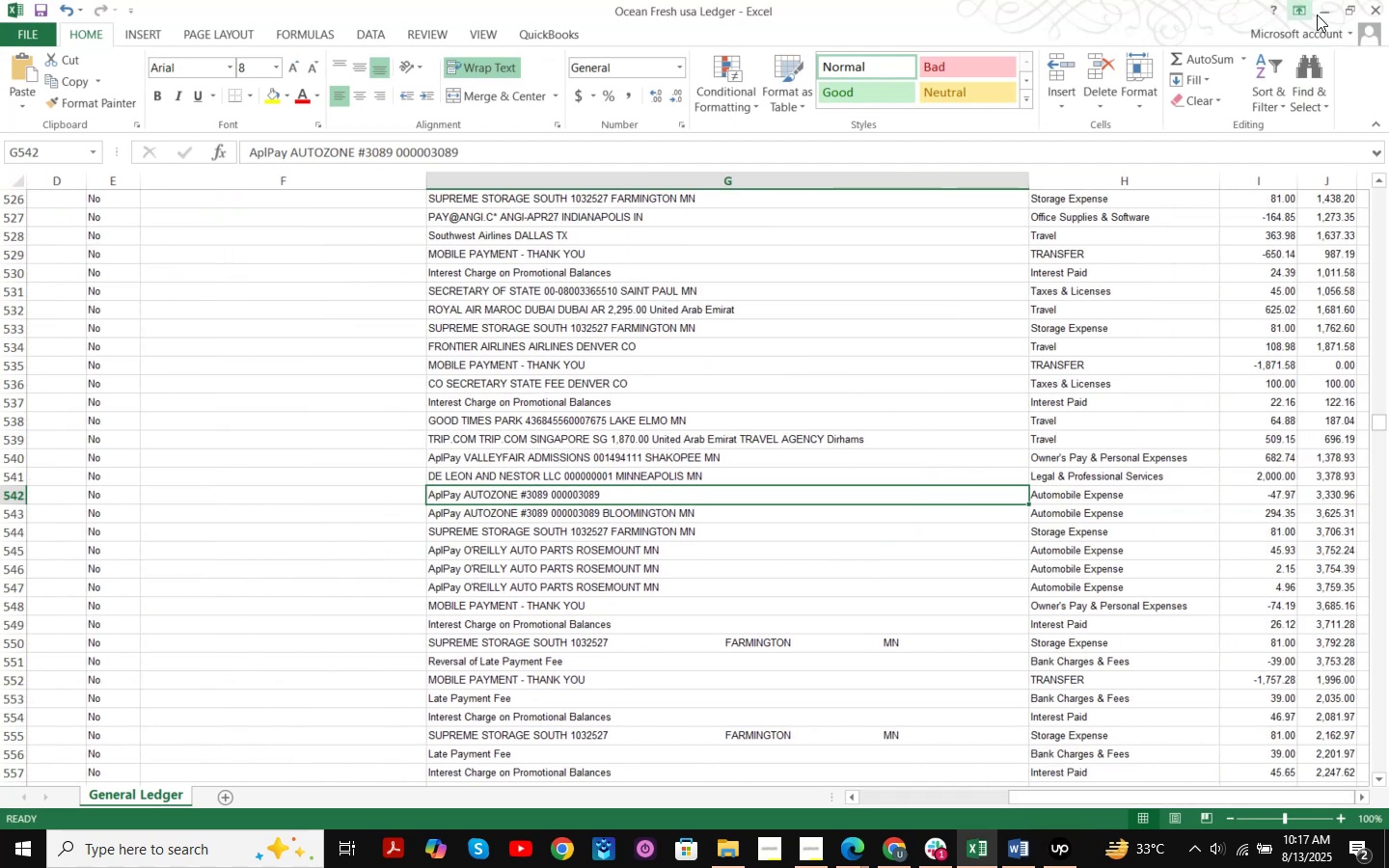 
left_click([1325, 9])
 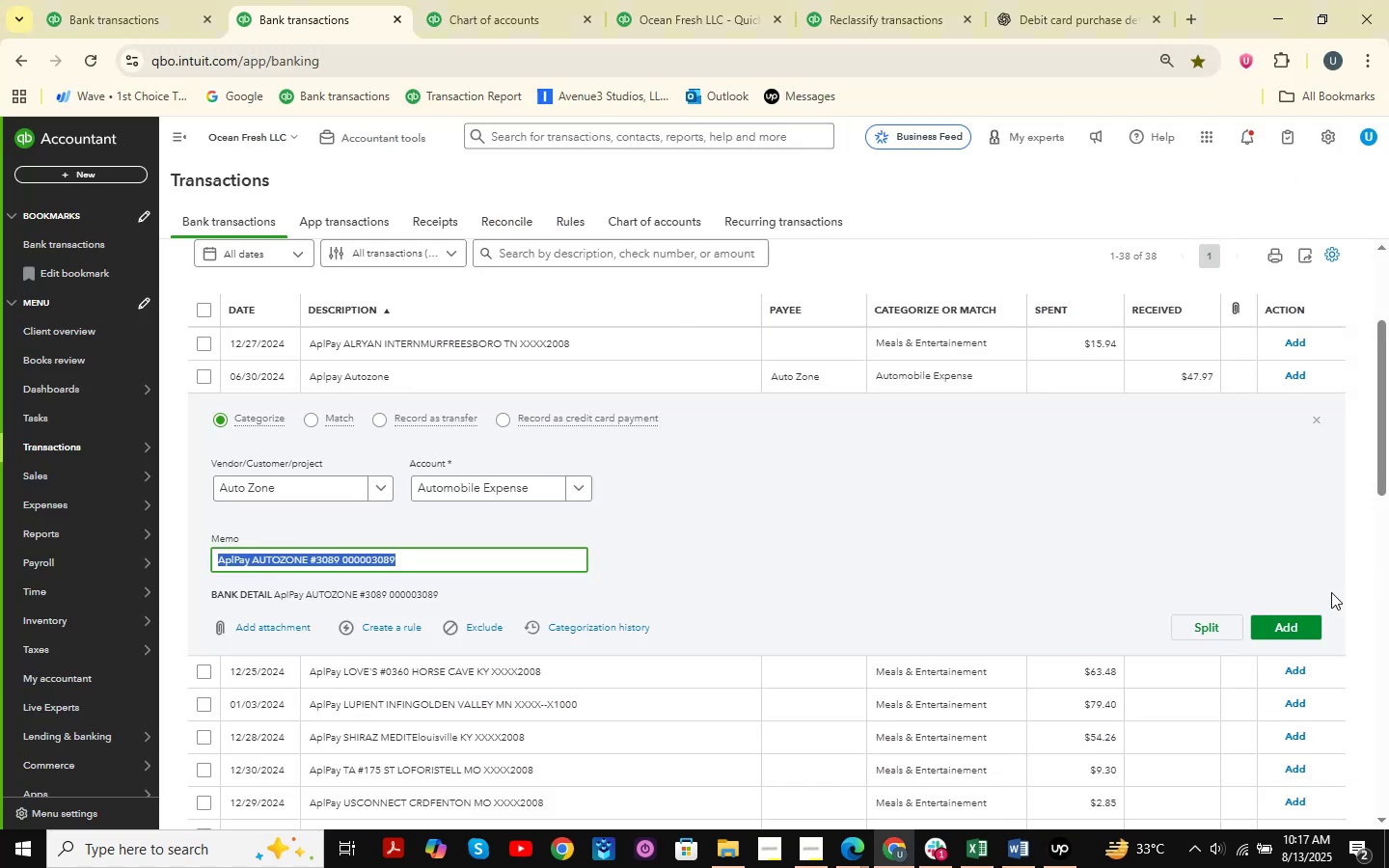 
left_click([1286, 630])
 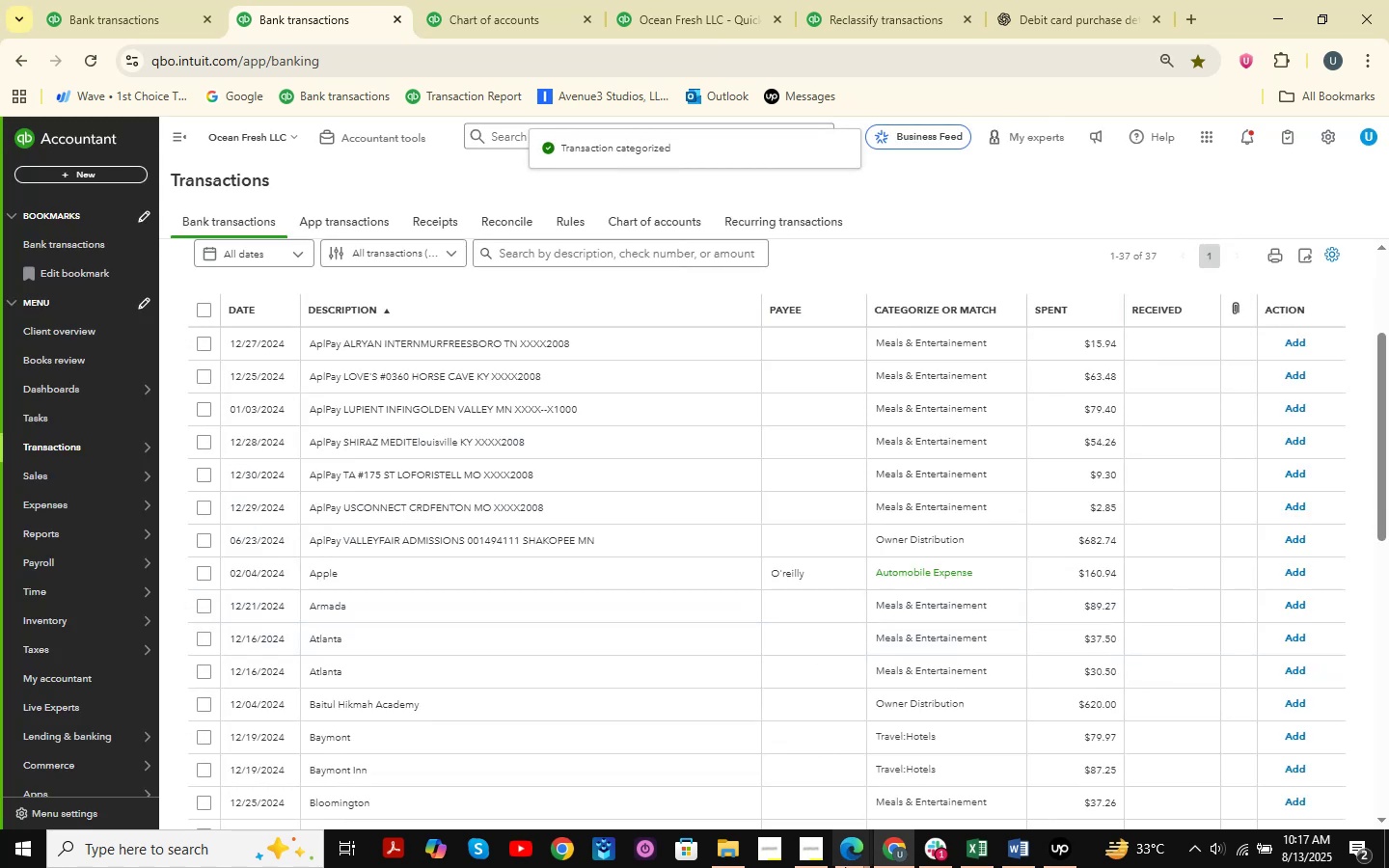 
wait(5.63)
 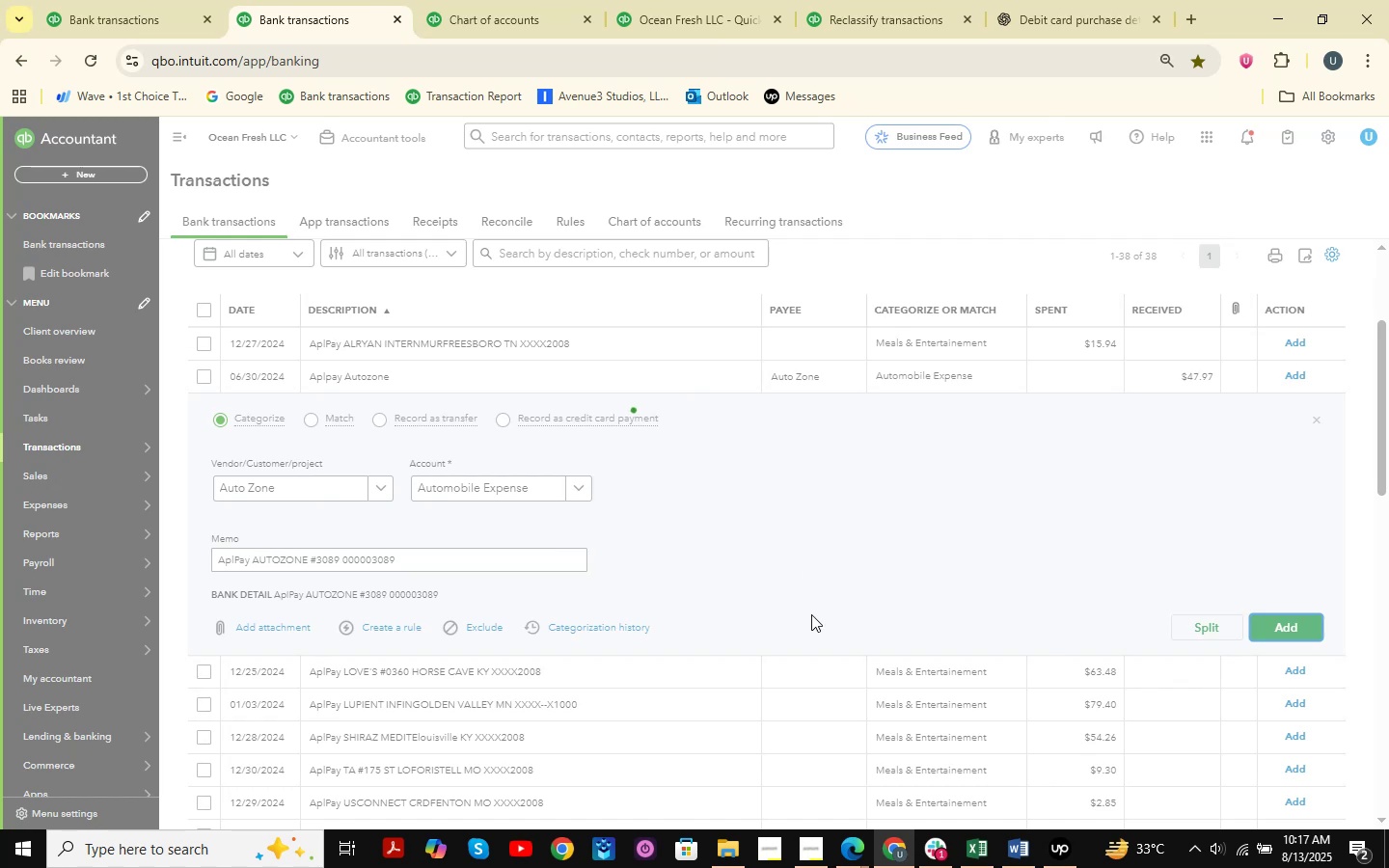 
left_click([859, 843])
 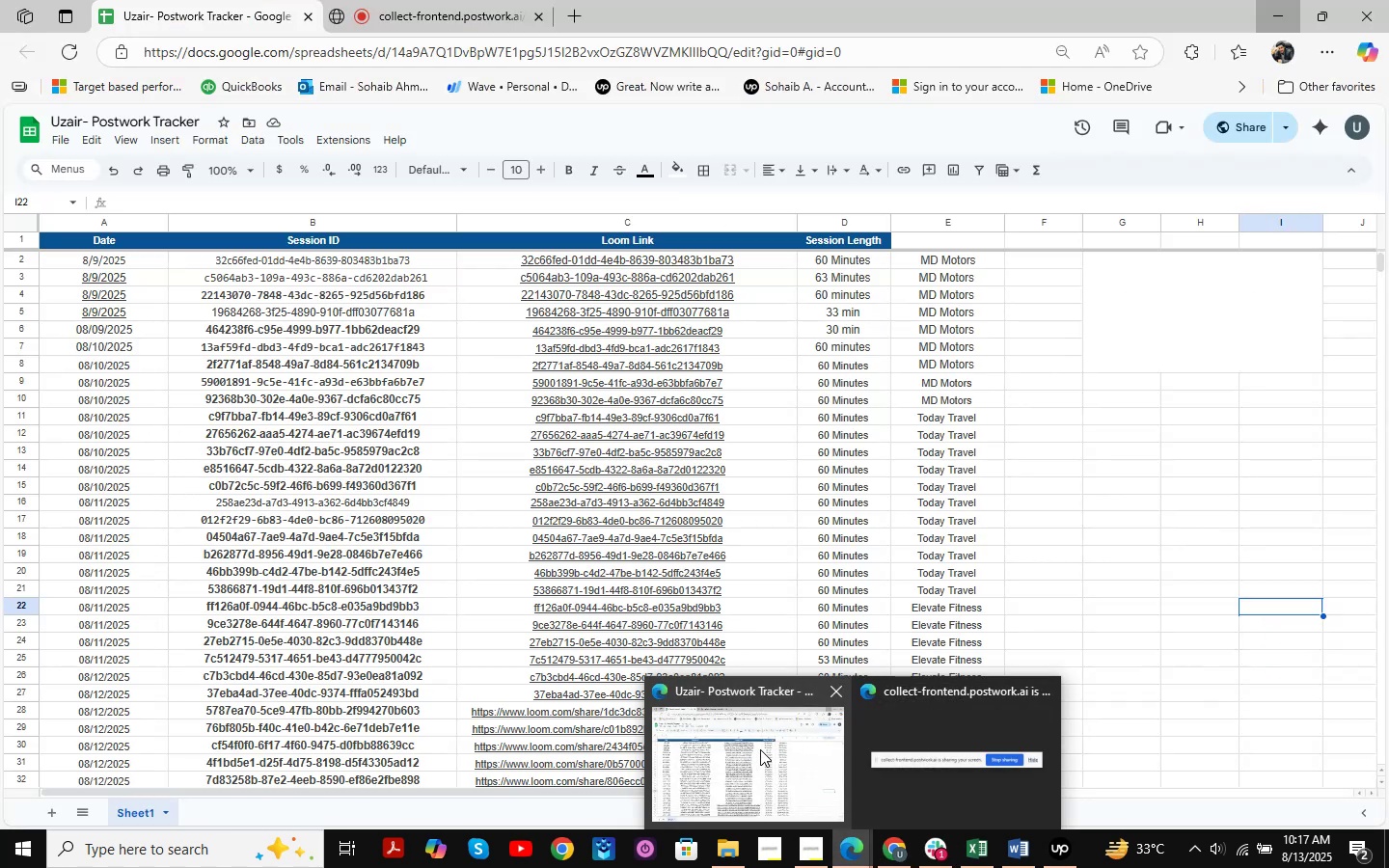 
left_click([704, 758])
 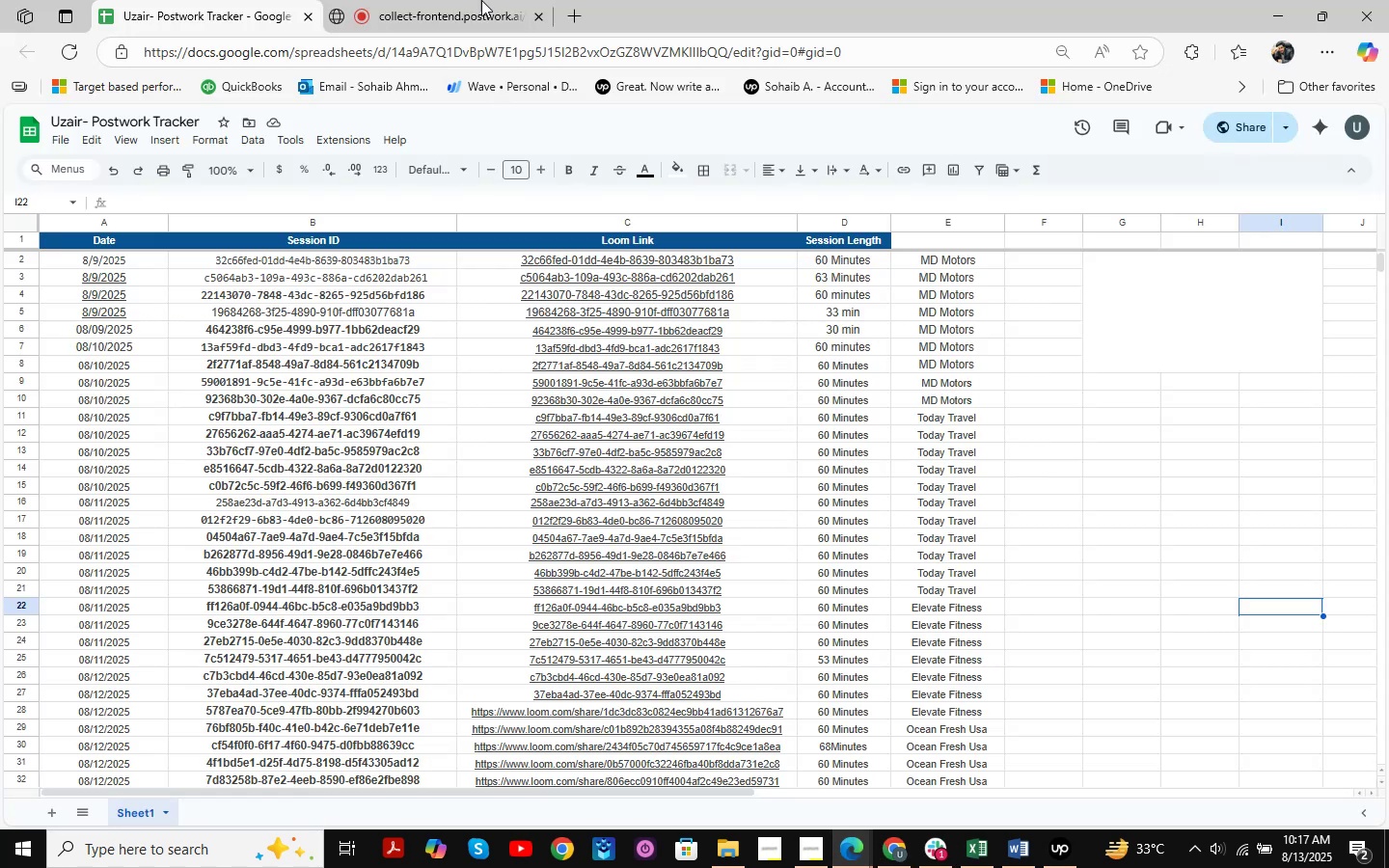 
left_click([477, 0])
 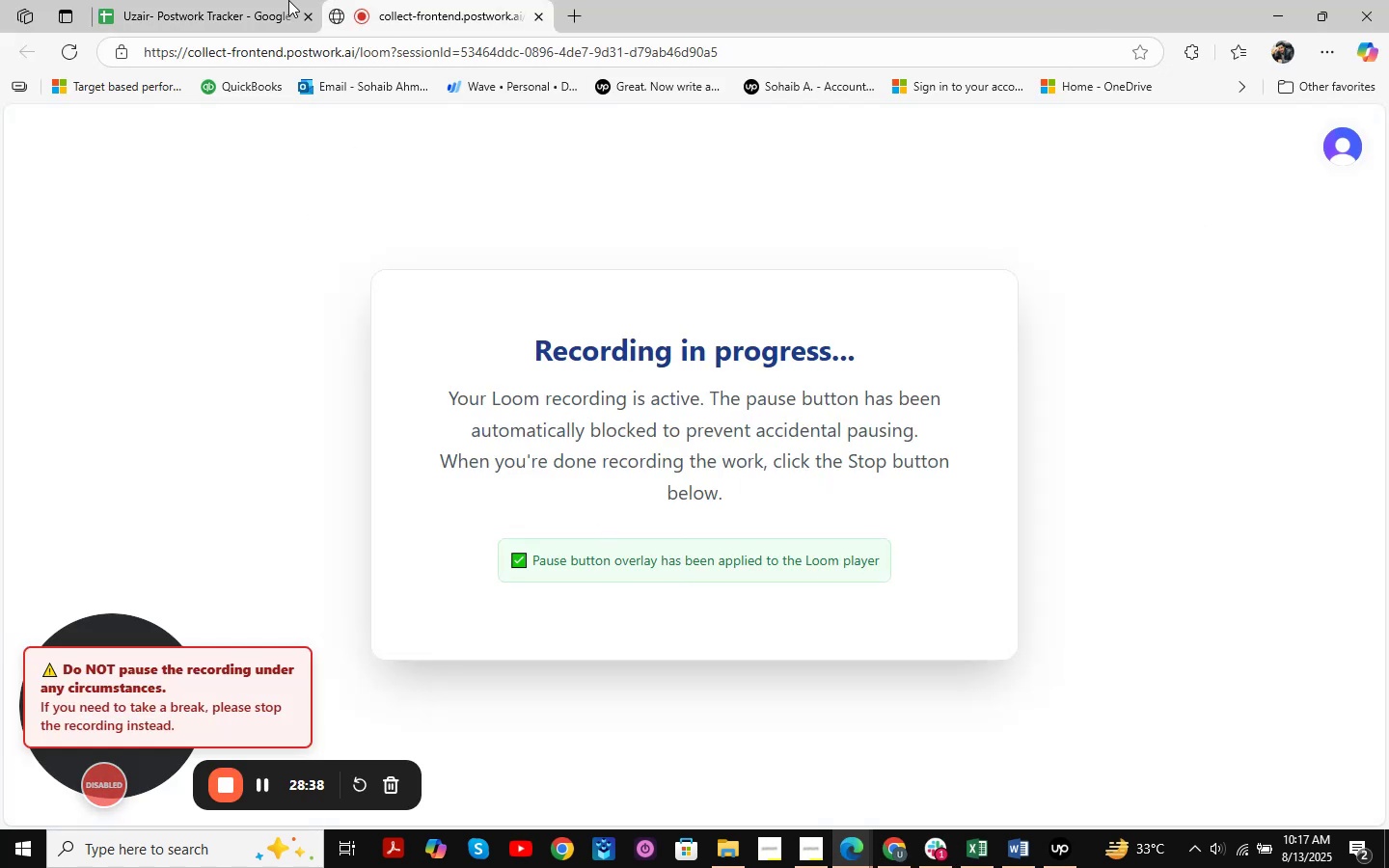 
left_click([172, 0])
 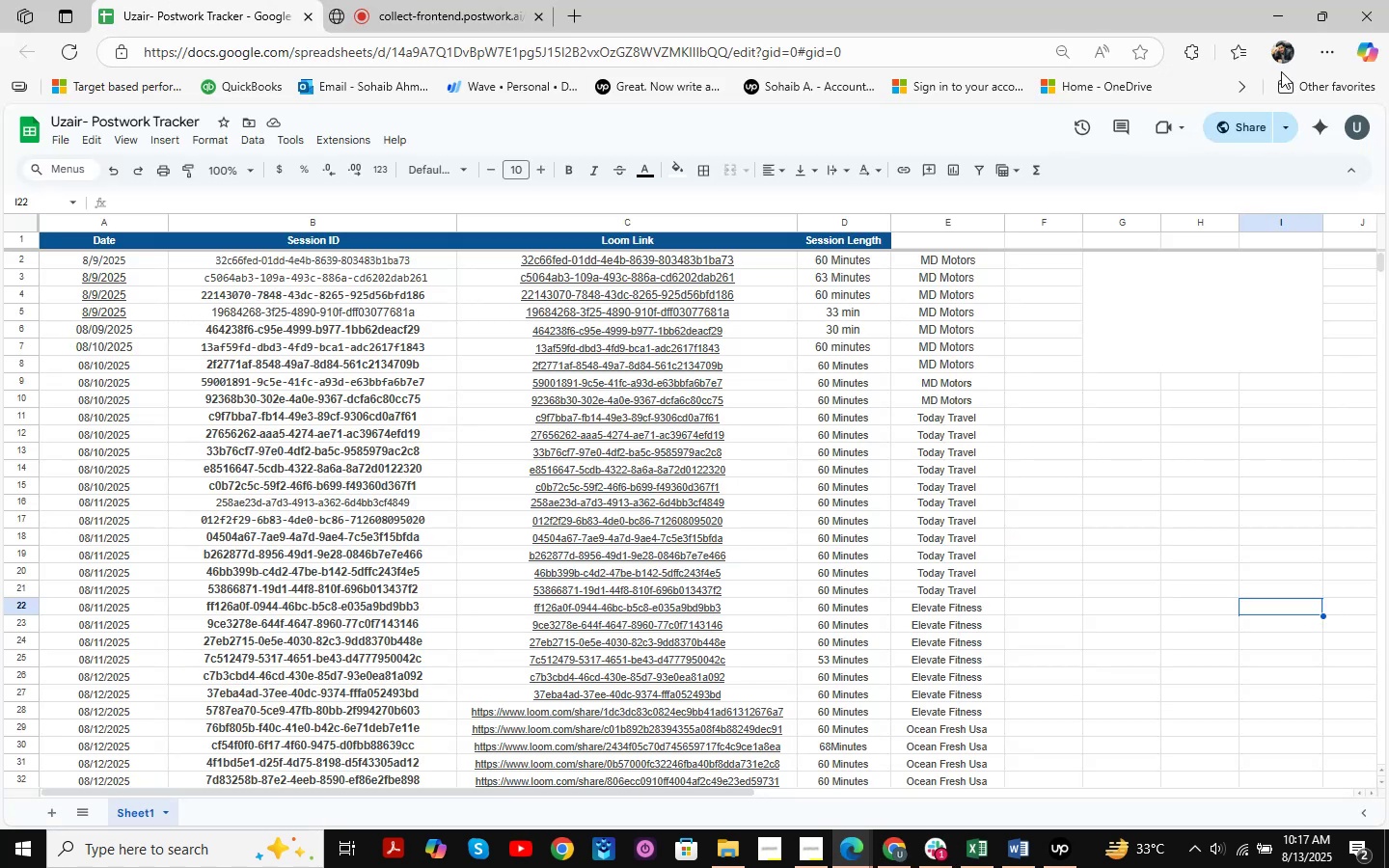 
left_click([1292, 15])
 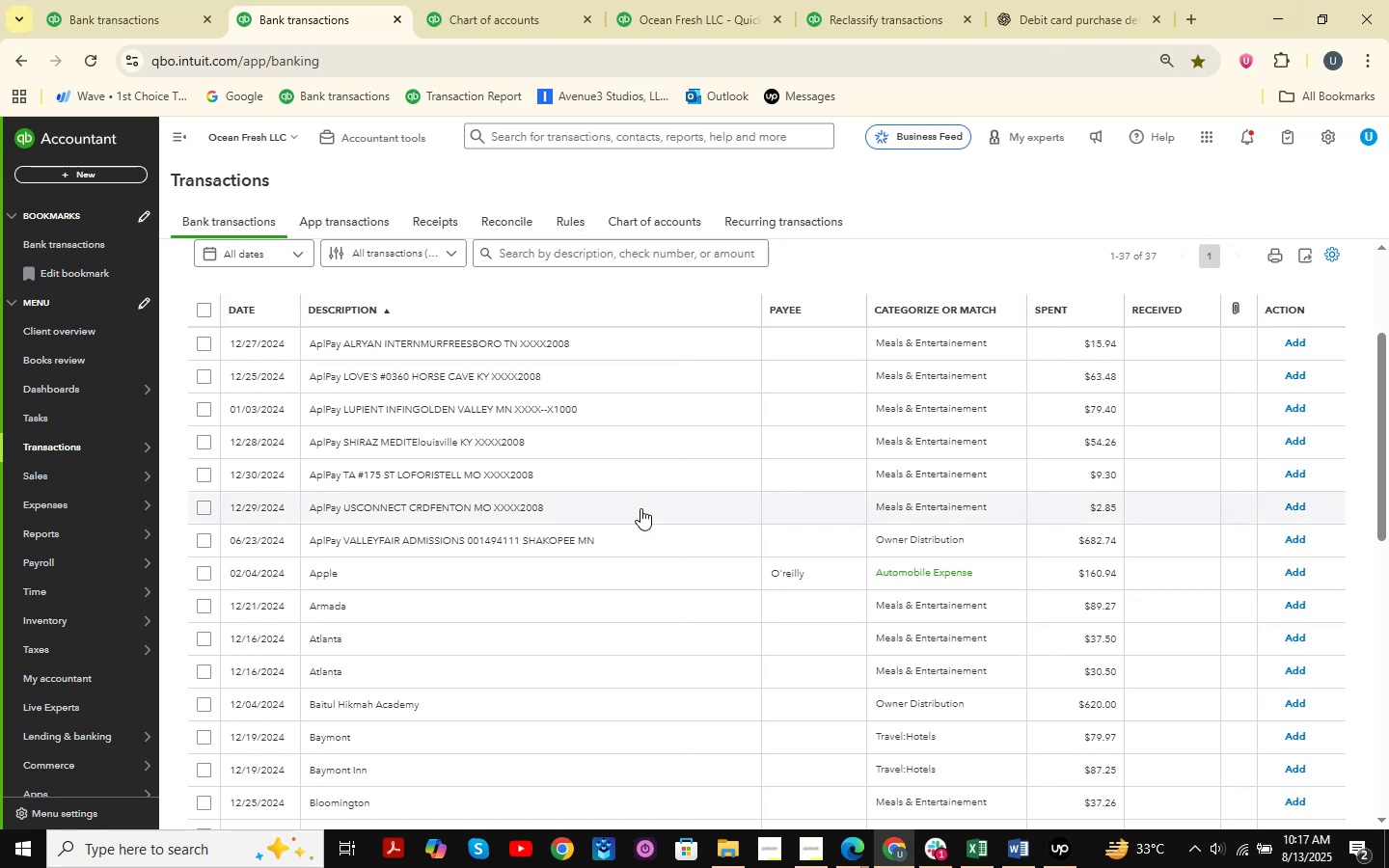 
scroll: coordinate [636, 501], scroll_direction: down, amount: 12.0
 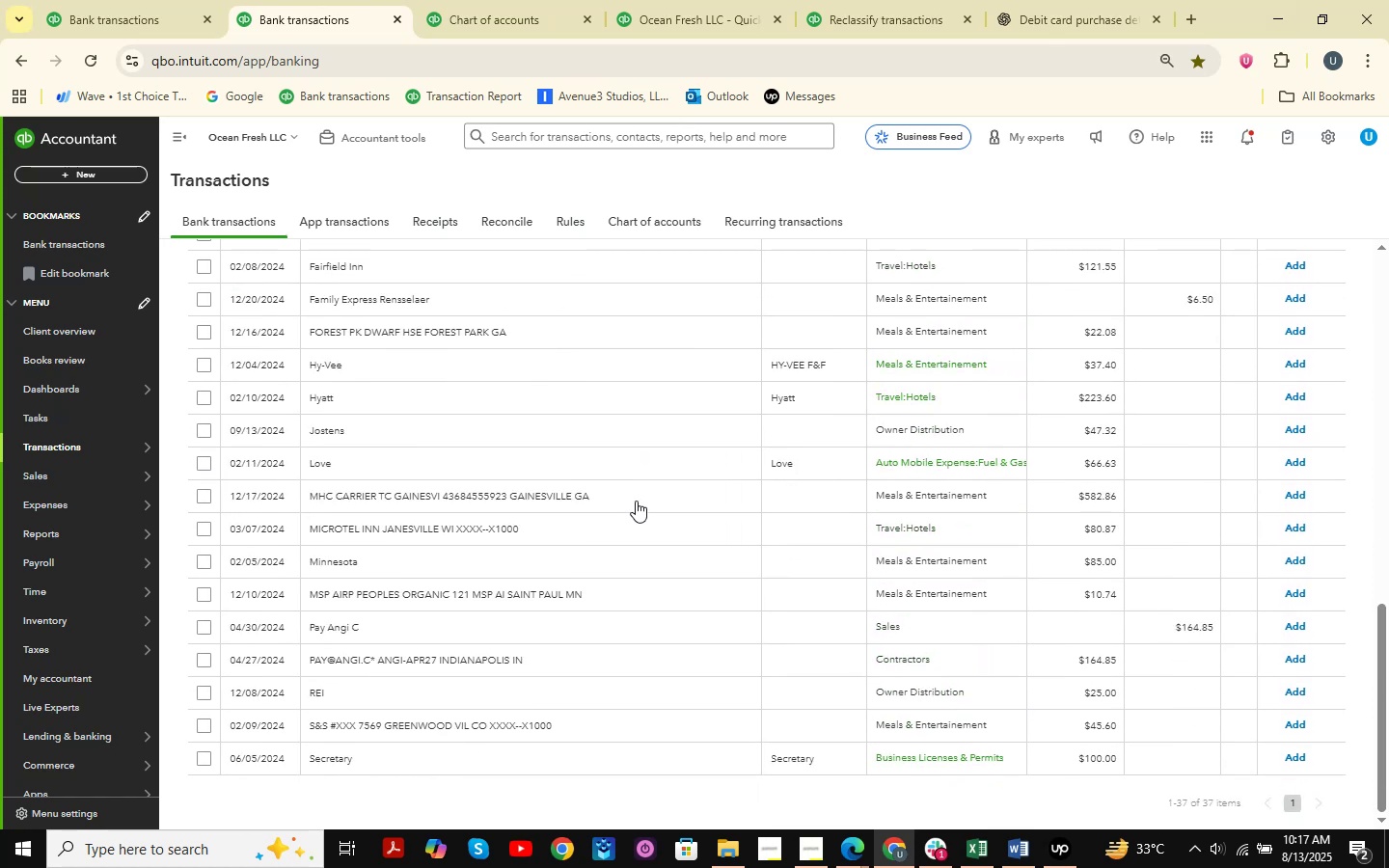 
scroll: coordinate [636, 501], scroll_direction: up, amount: 9.0
 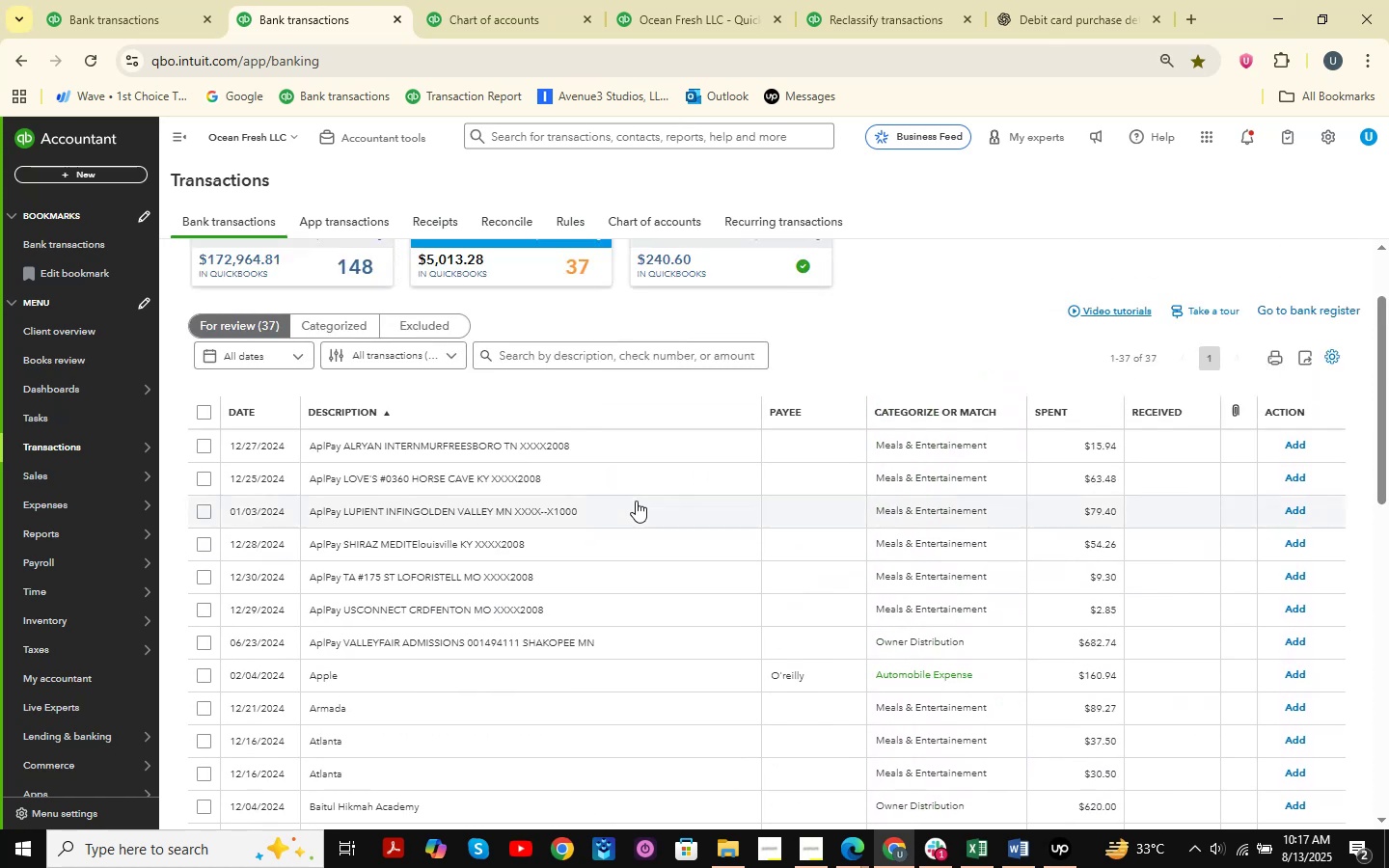 
wait(7.41)
 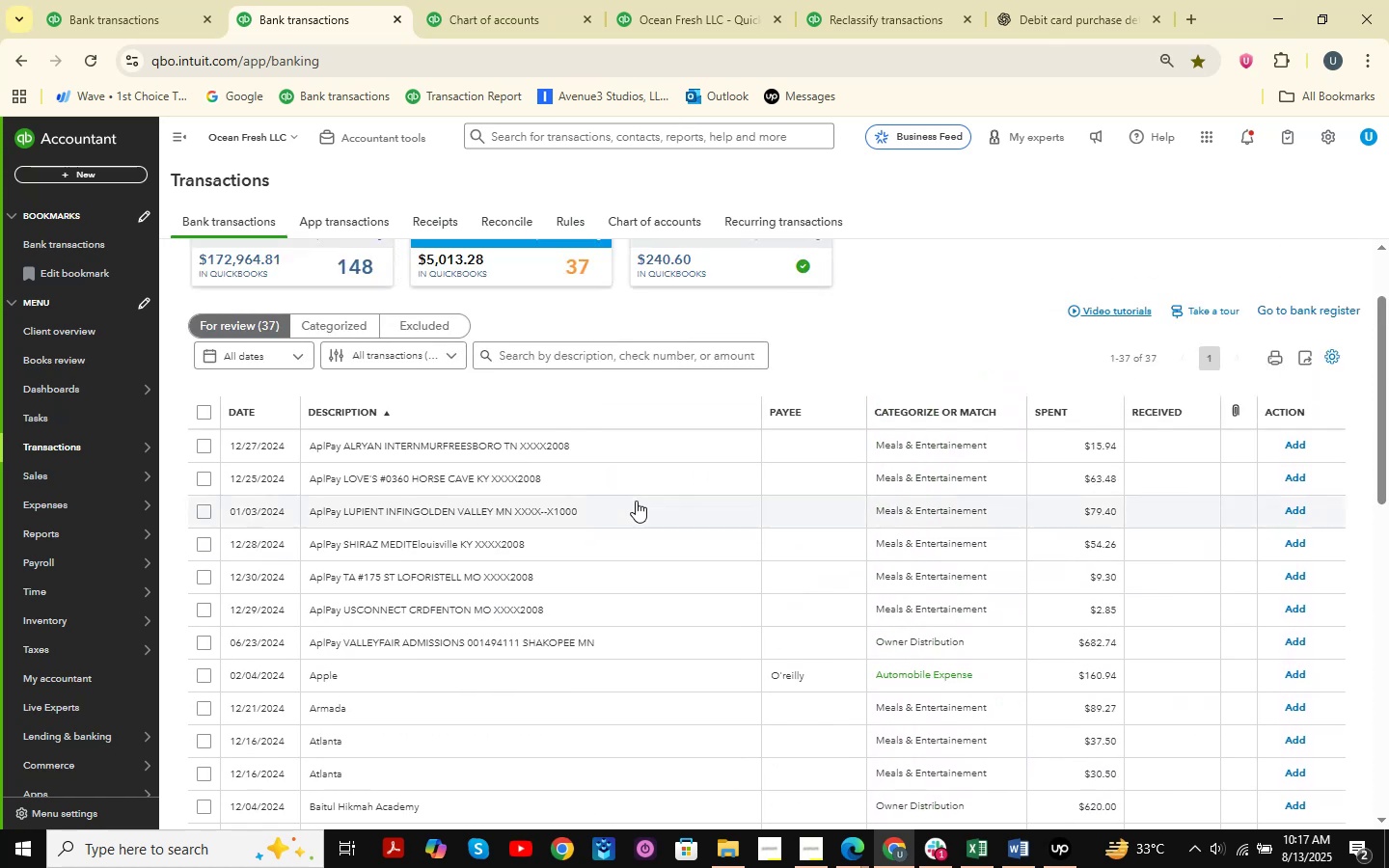 
scroll: coordinate [636, 501], scroll_direction: down, amount: 4.0
 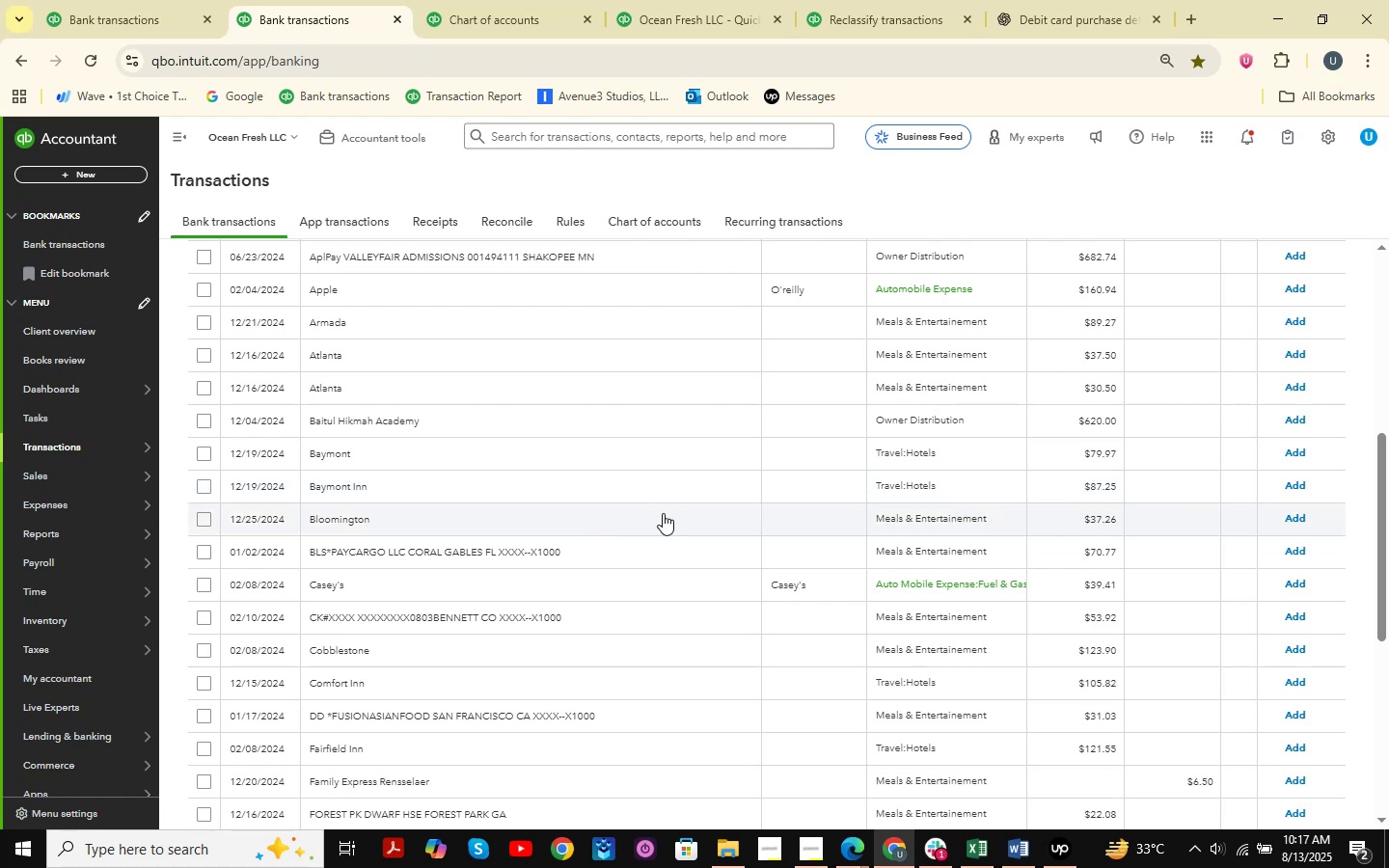 
wait(5.3)
 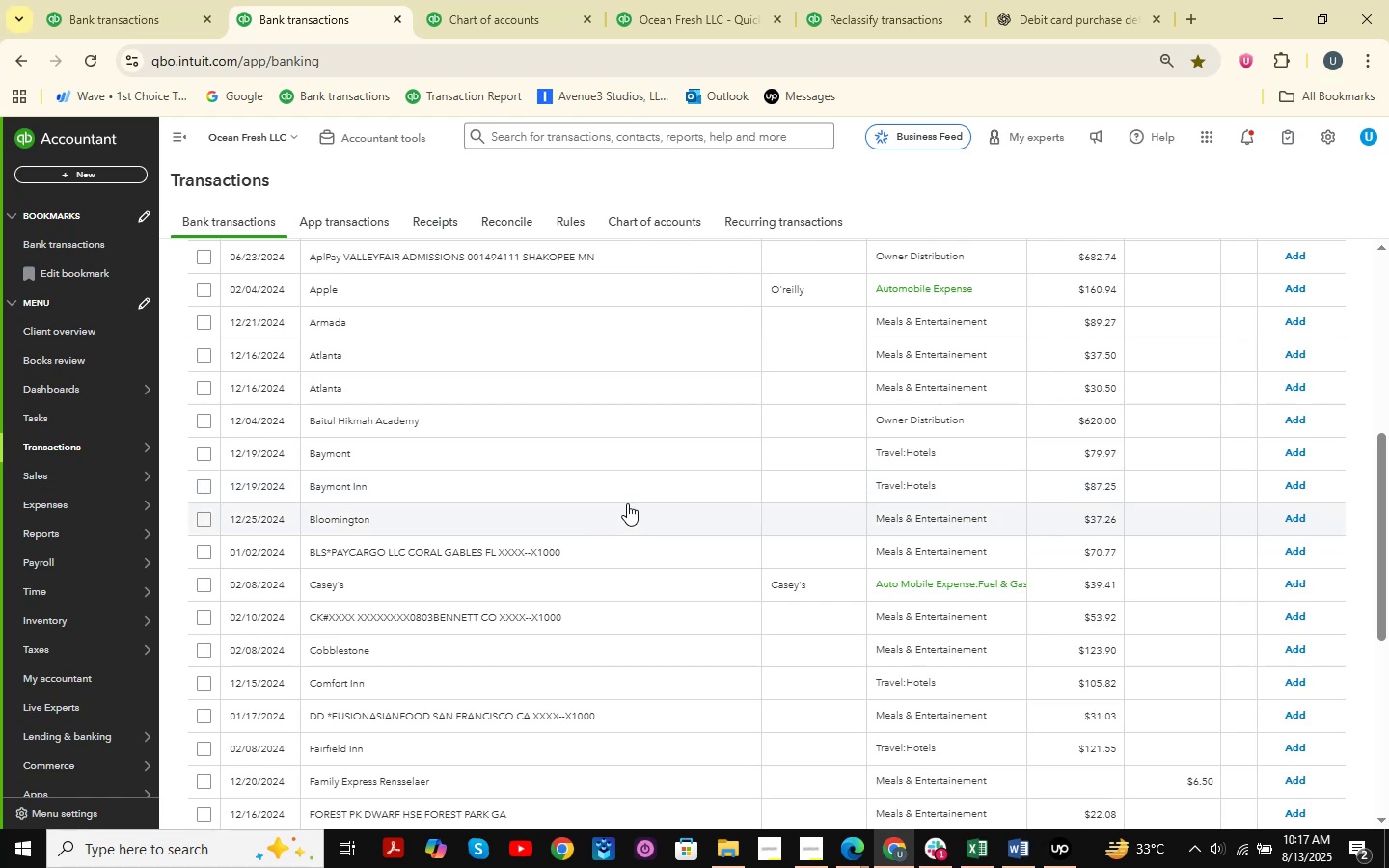 
scroll: coordinate [663, 513], scroll_direction: down, amount: 2.0
 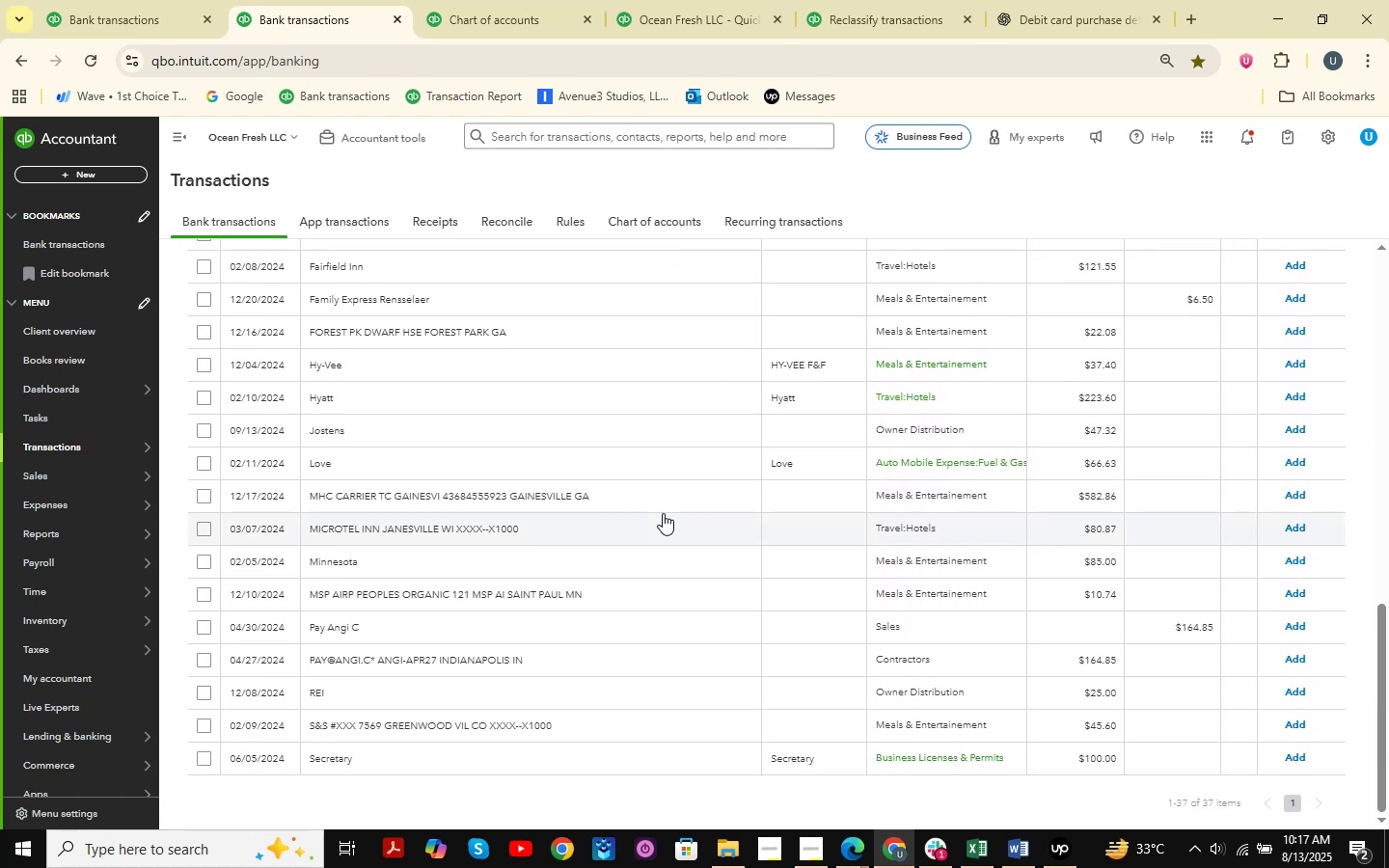 
scroll: coordinate [581, 510], scroll_direction: up, amount: 10.0
 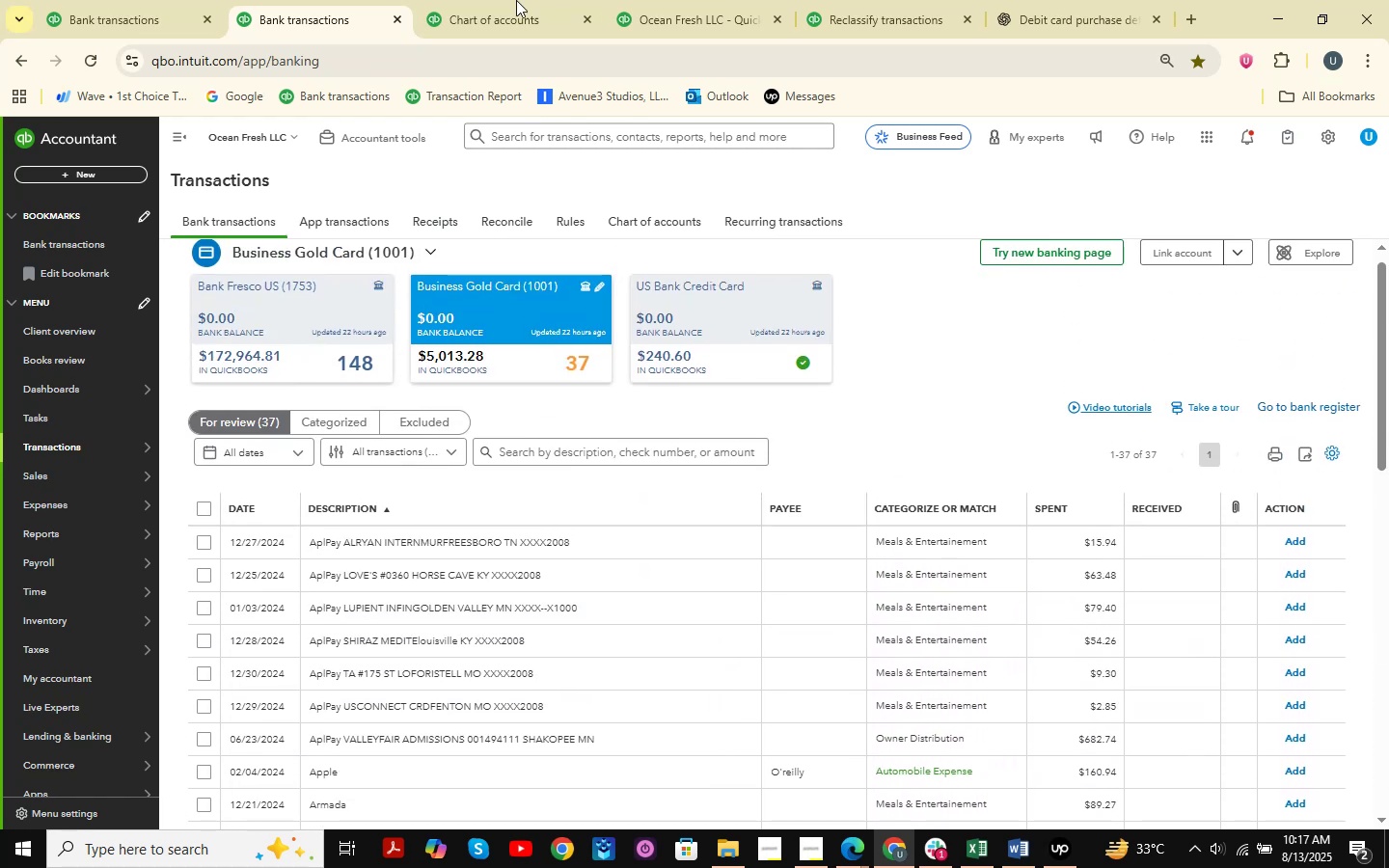 
left_click([516, 0])
 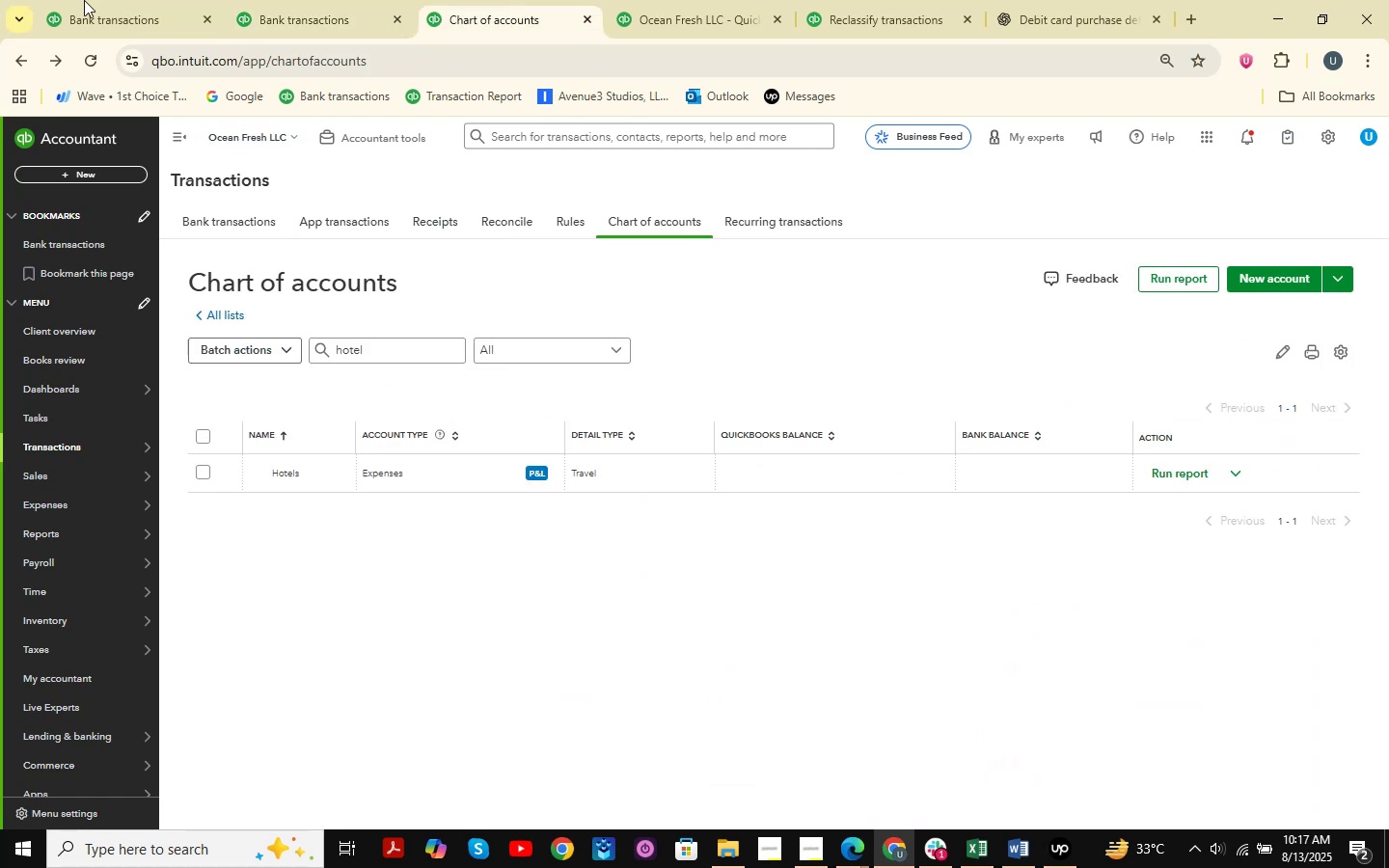 
left_click([84, 0])
 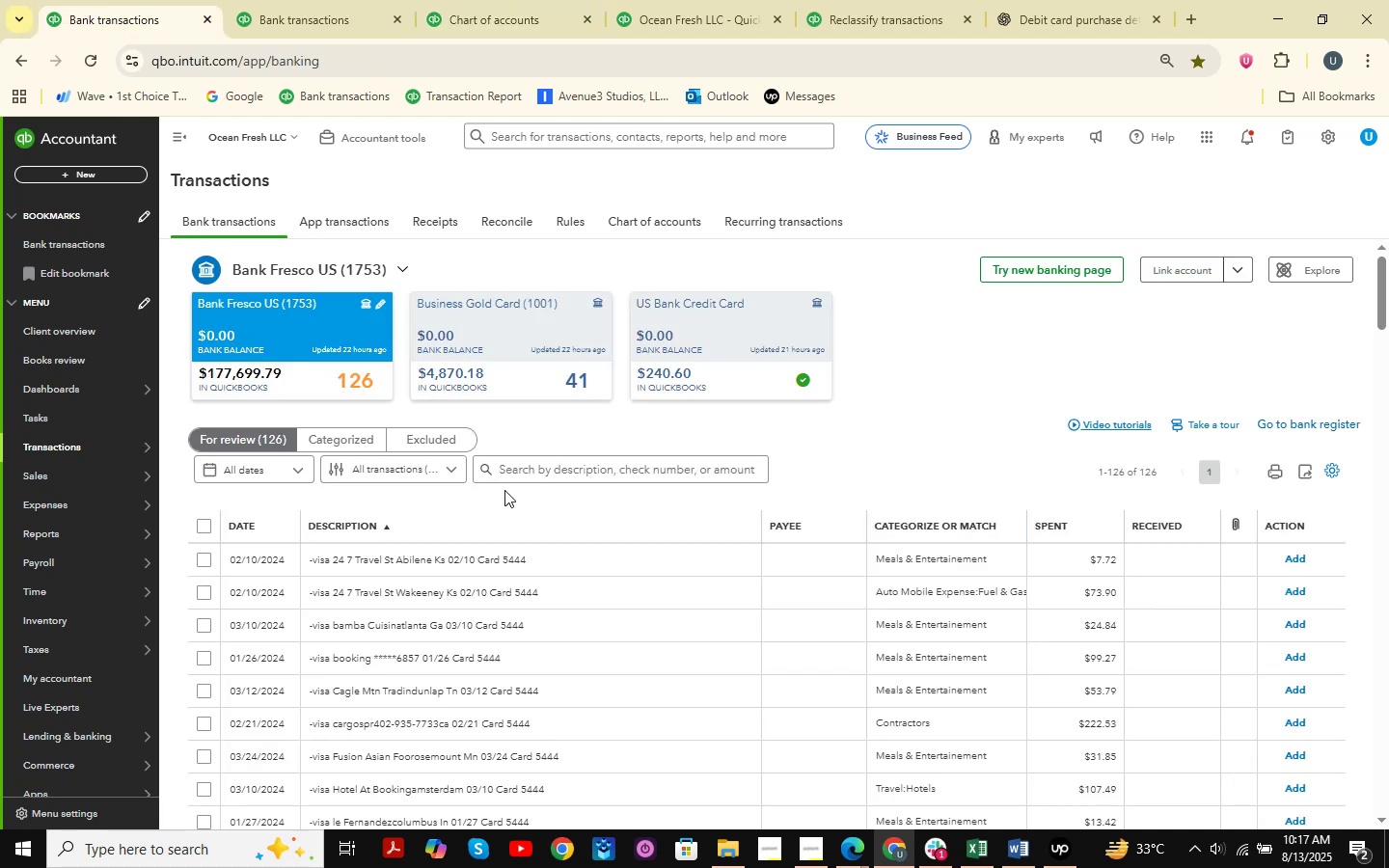 
scroll: coordinate [504, 490], scroll_direction: down, amount: 3.0
 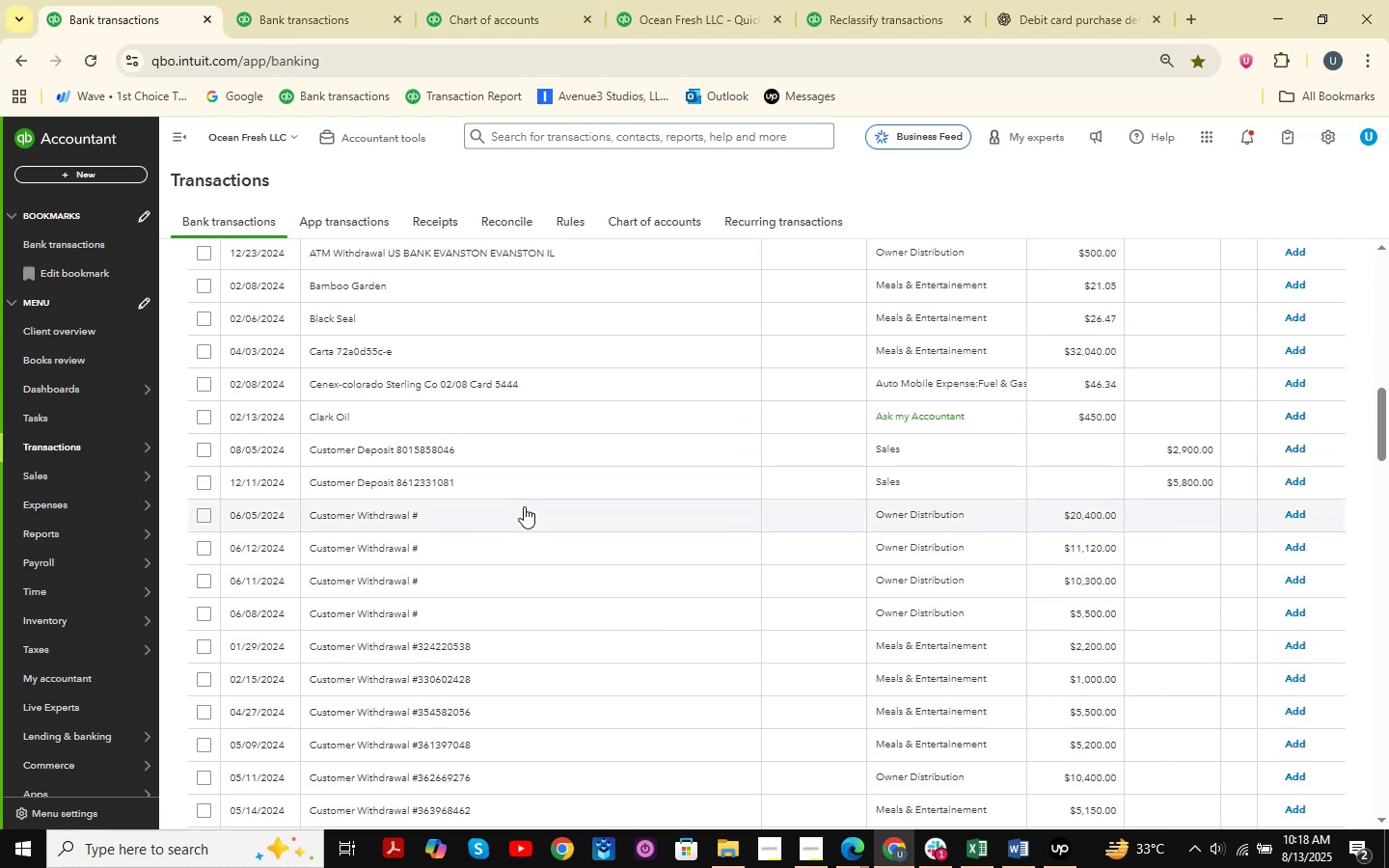 
wait(11.91)
 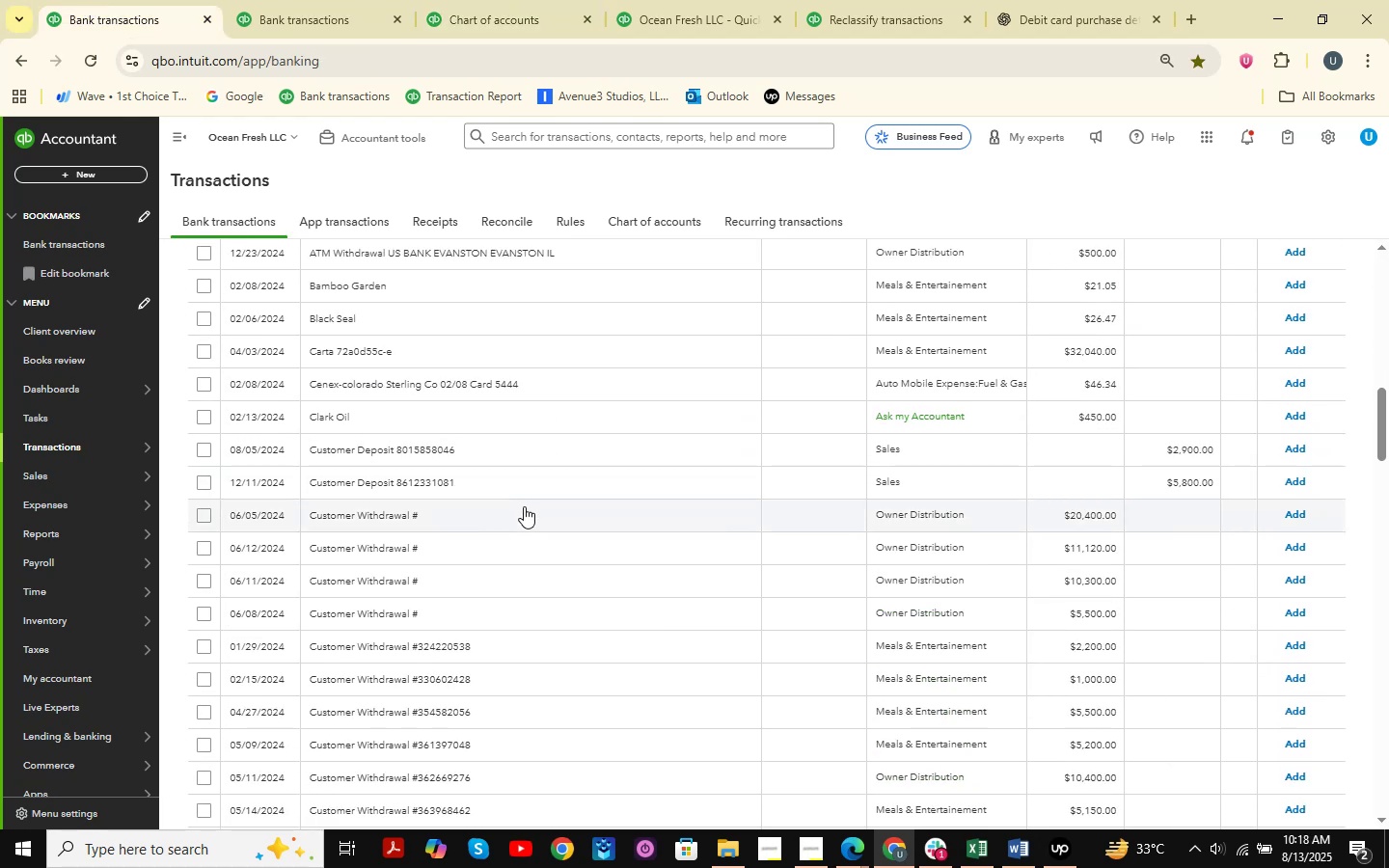 
scroll: coordinate [493, 399], scroll_direction: up, amount: 4.0
 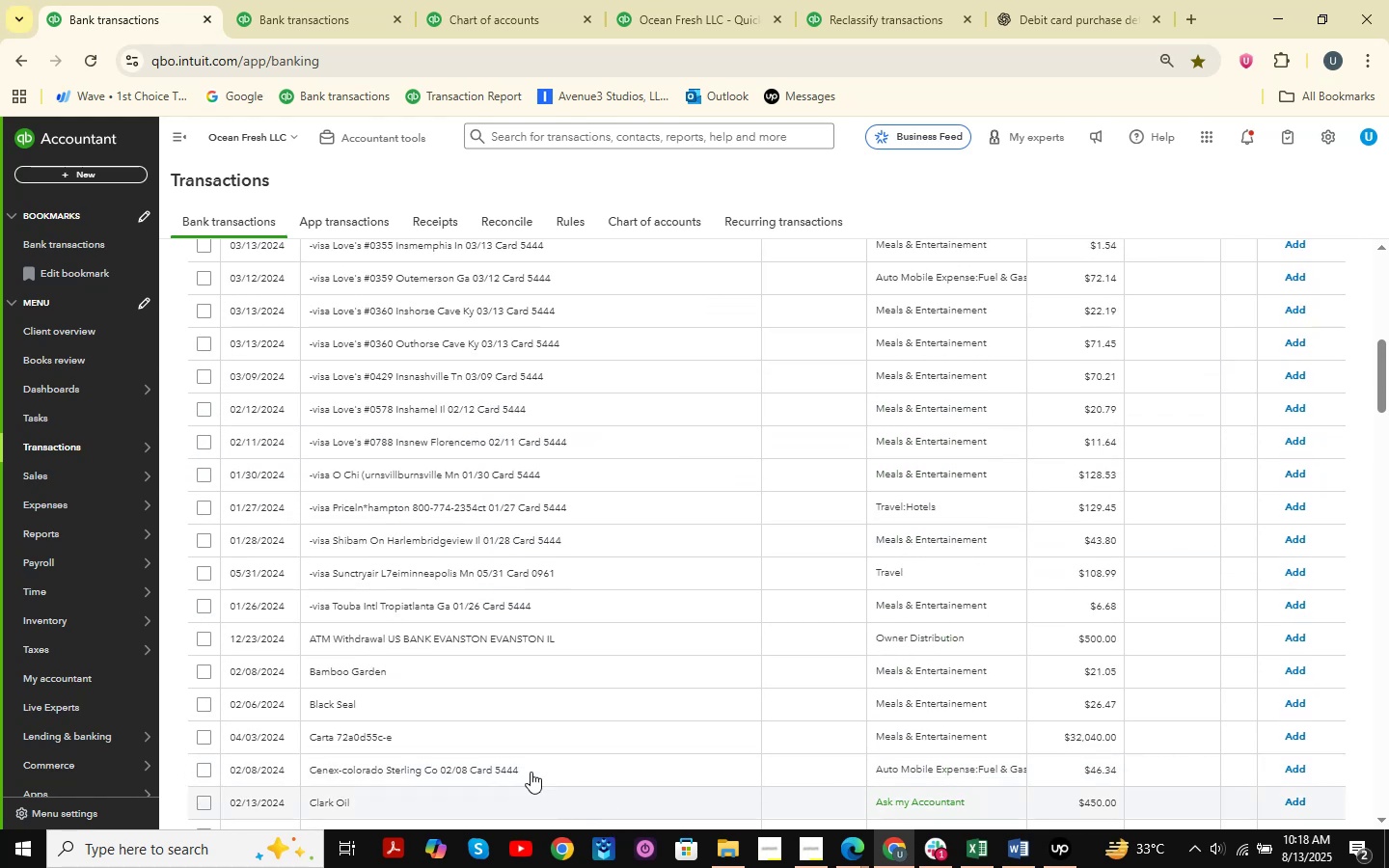 
left_click([362, 660])
 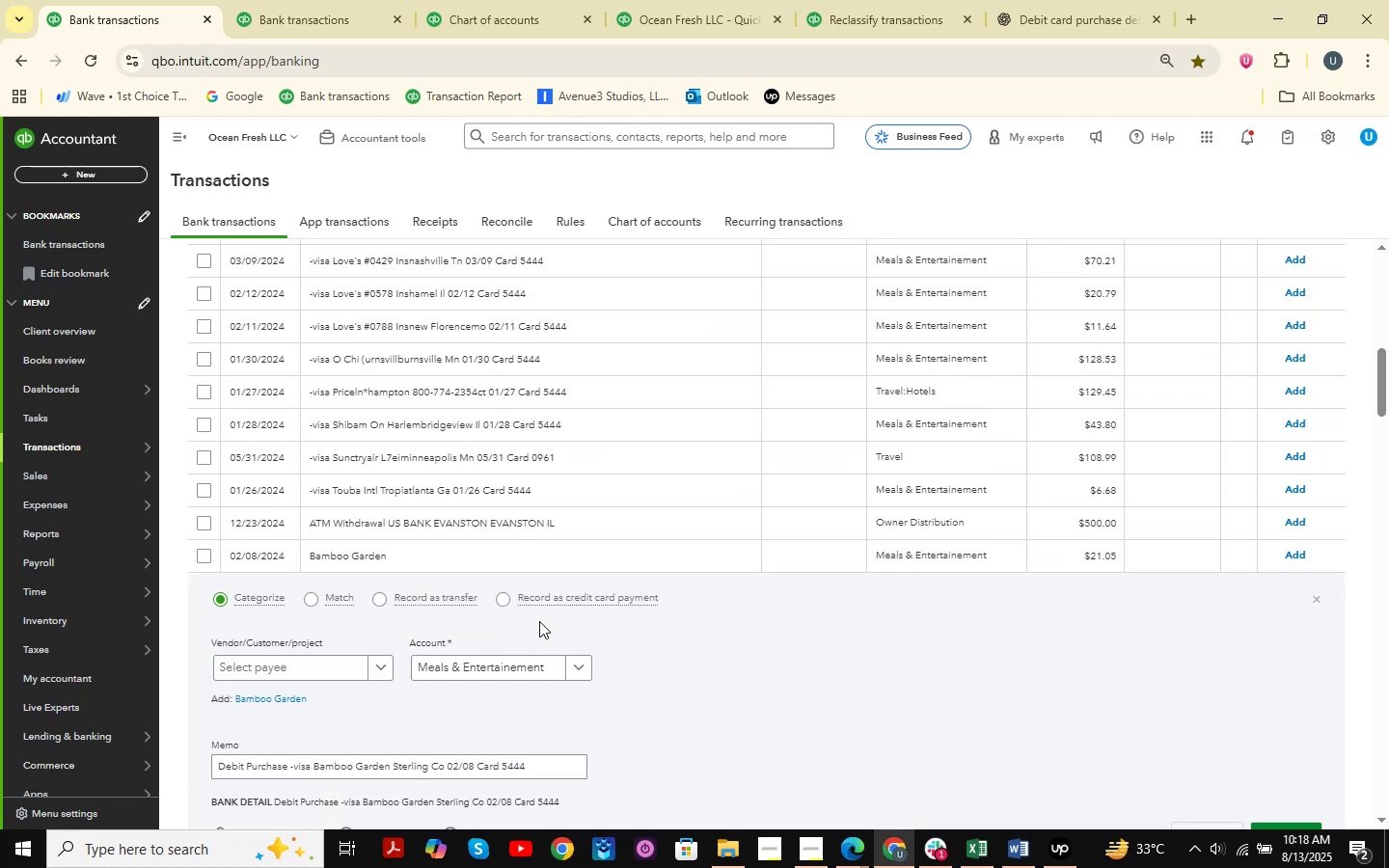 
scroll: coordinate [356, 722], scroll_direction: down, amount: 1.0
 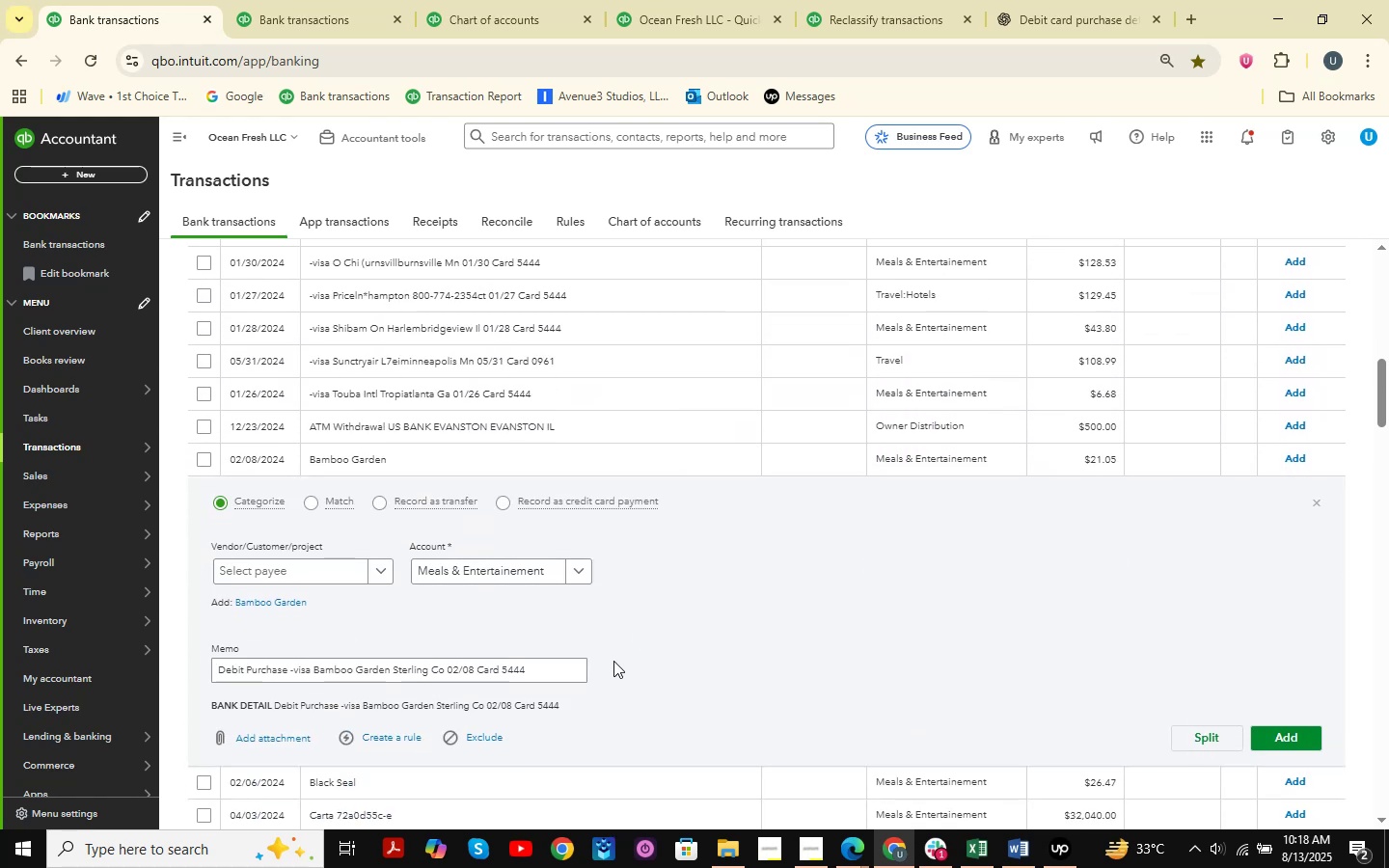 
left_click_drag(start_coordinate=[558, 668], to_coordinate=[117, 667])
 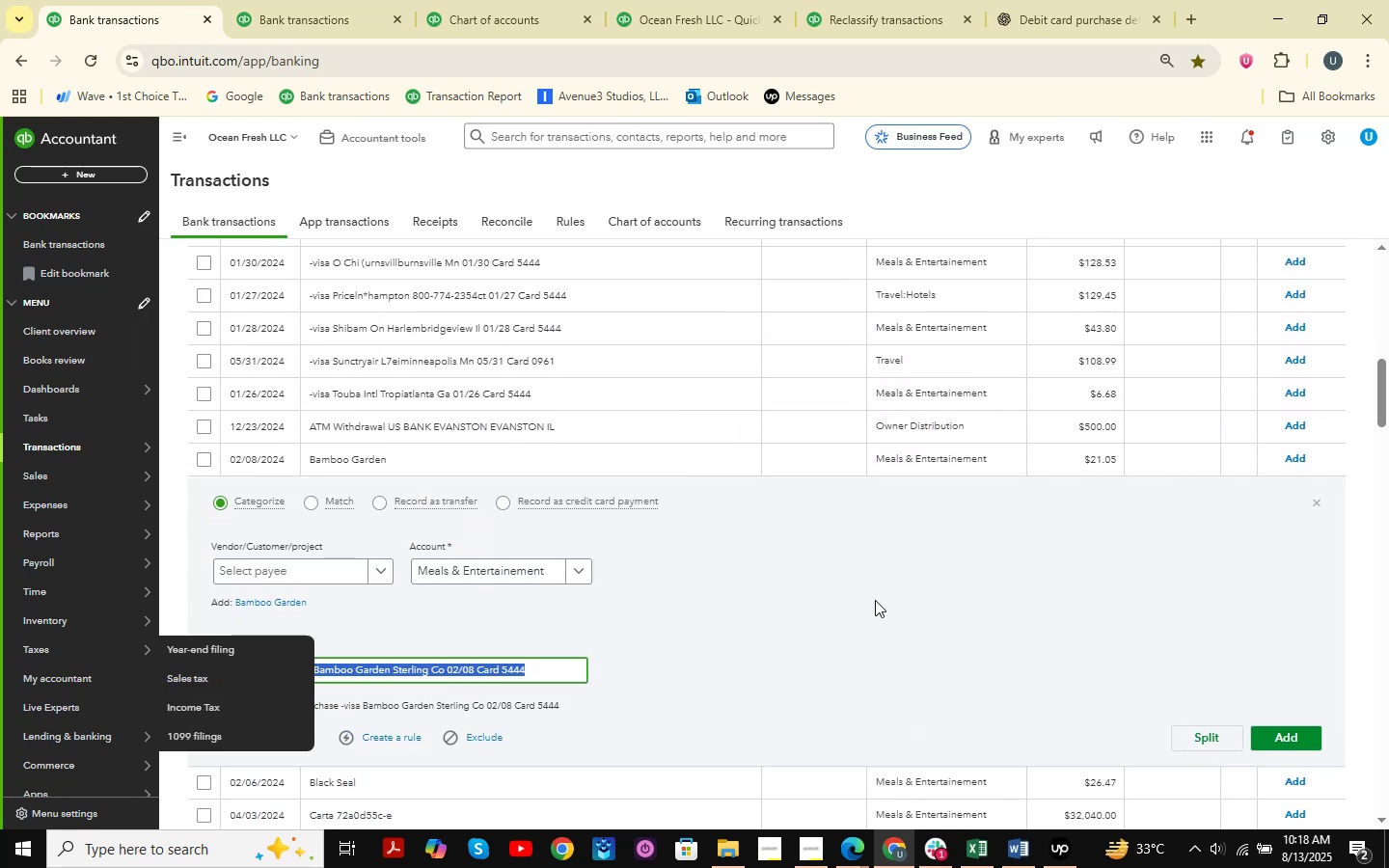 
key(Control+C)
 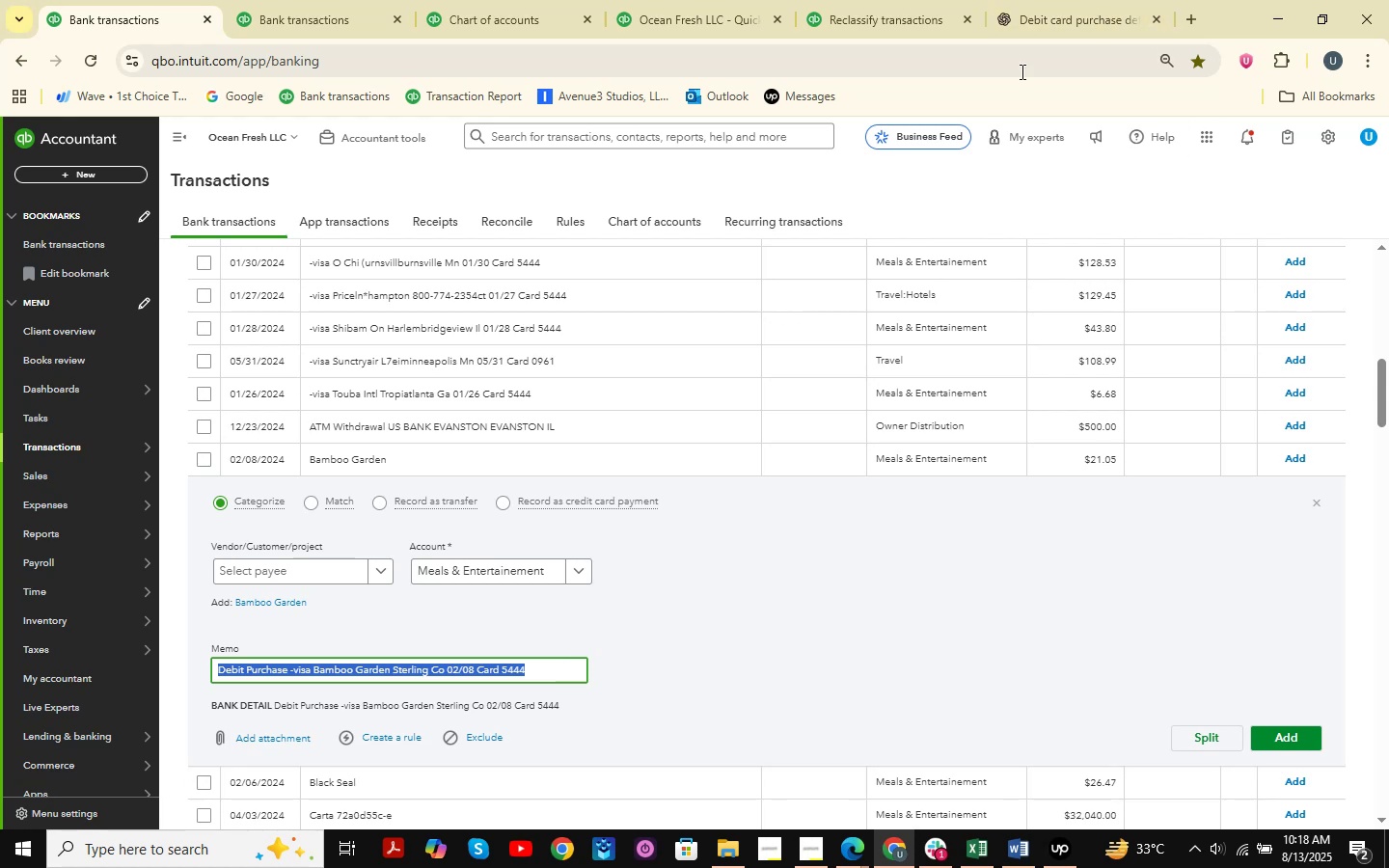 
left_click([1110, 0])
 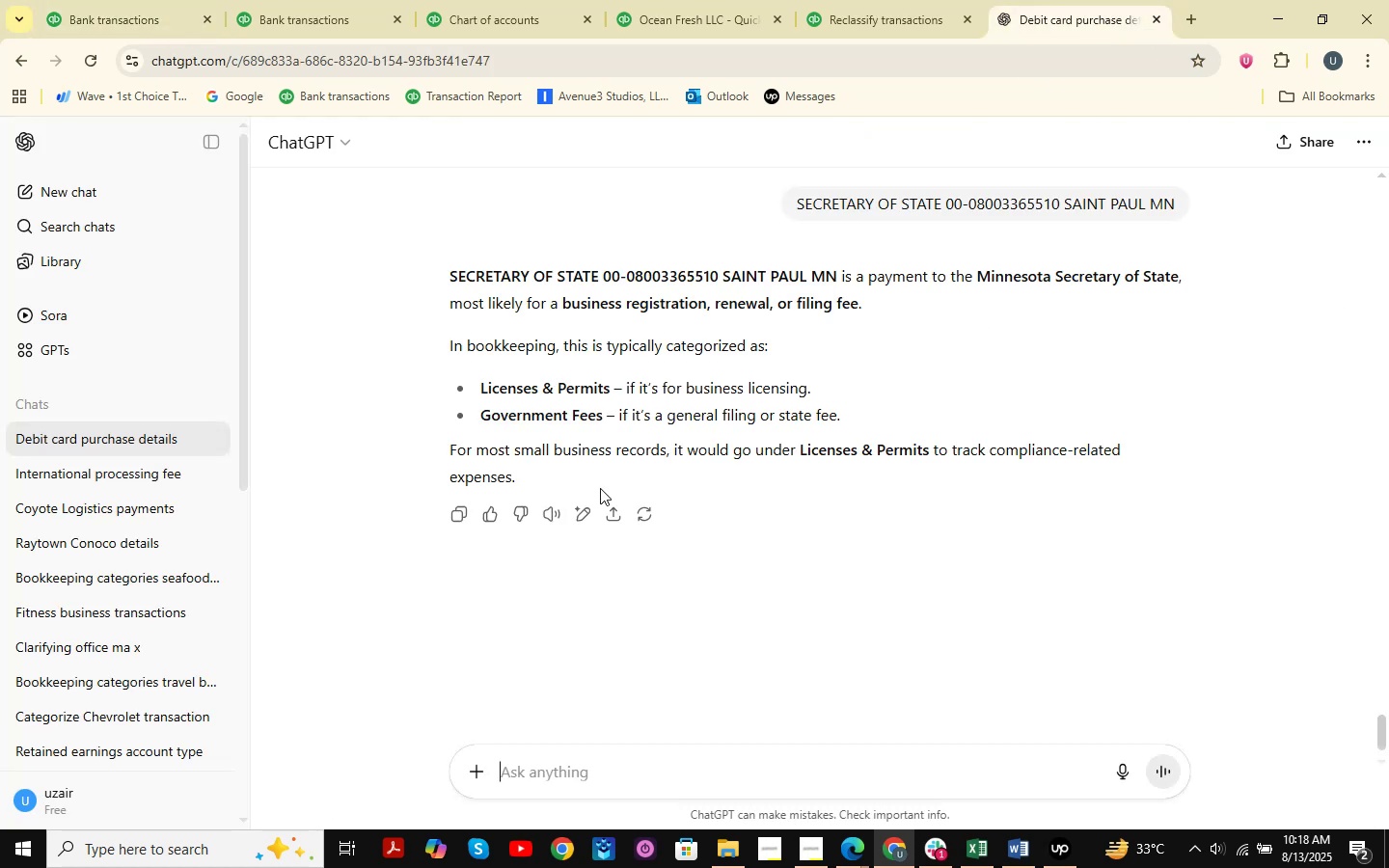 
key(Control+ControlLeft)
 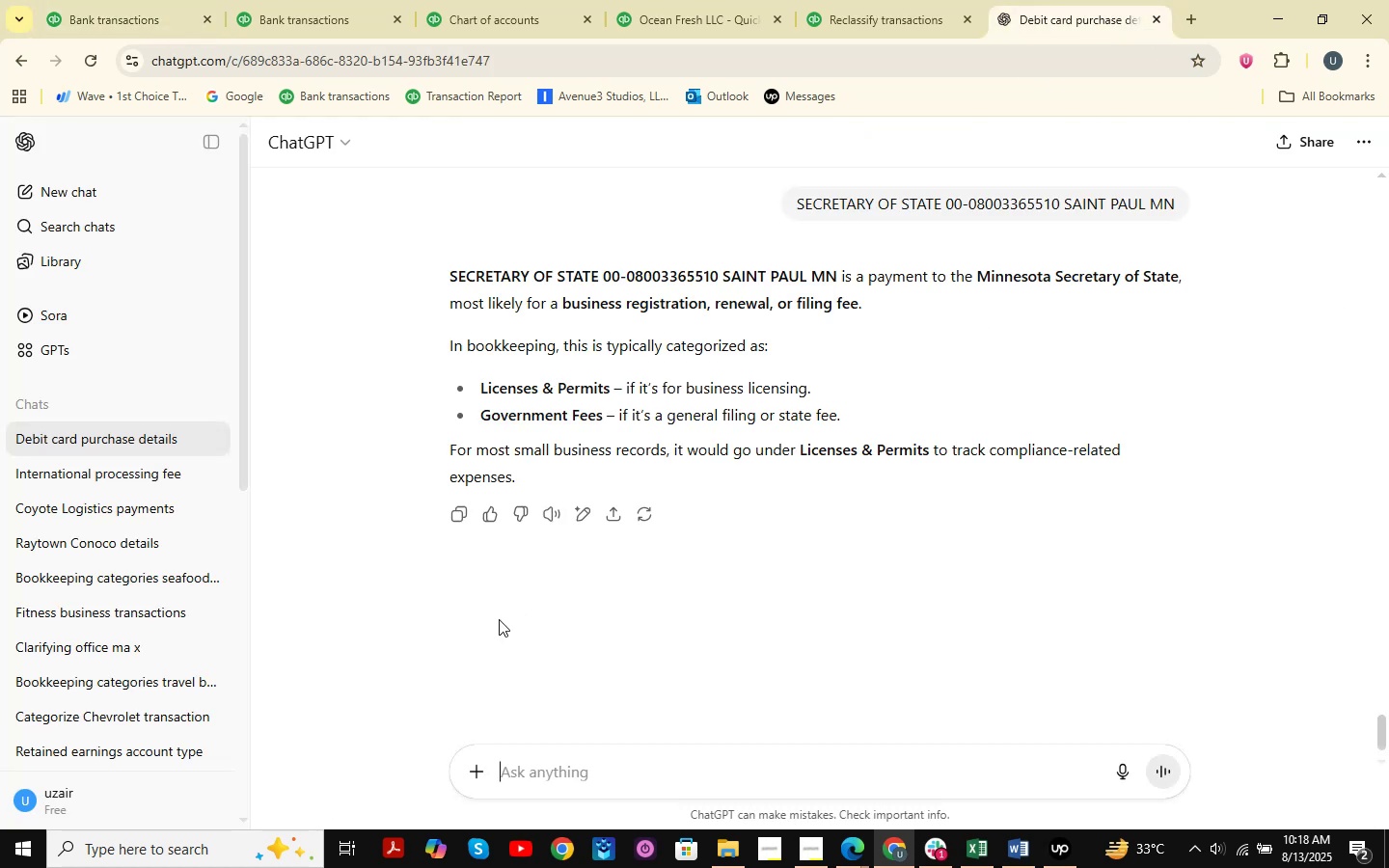 
key(Control+V)
 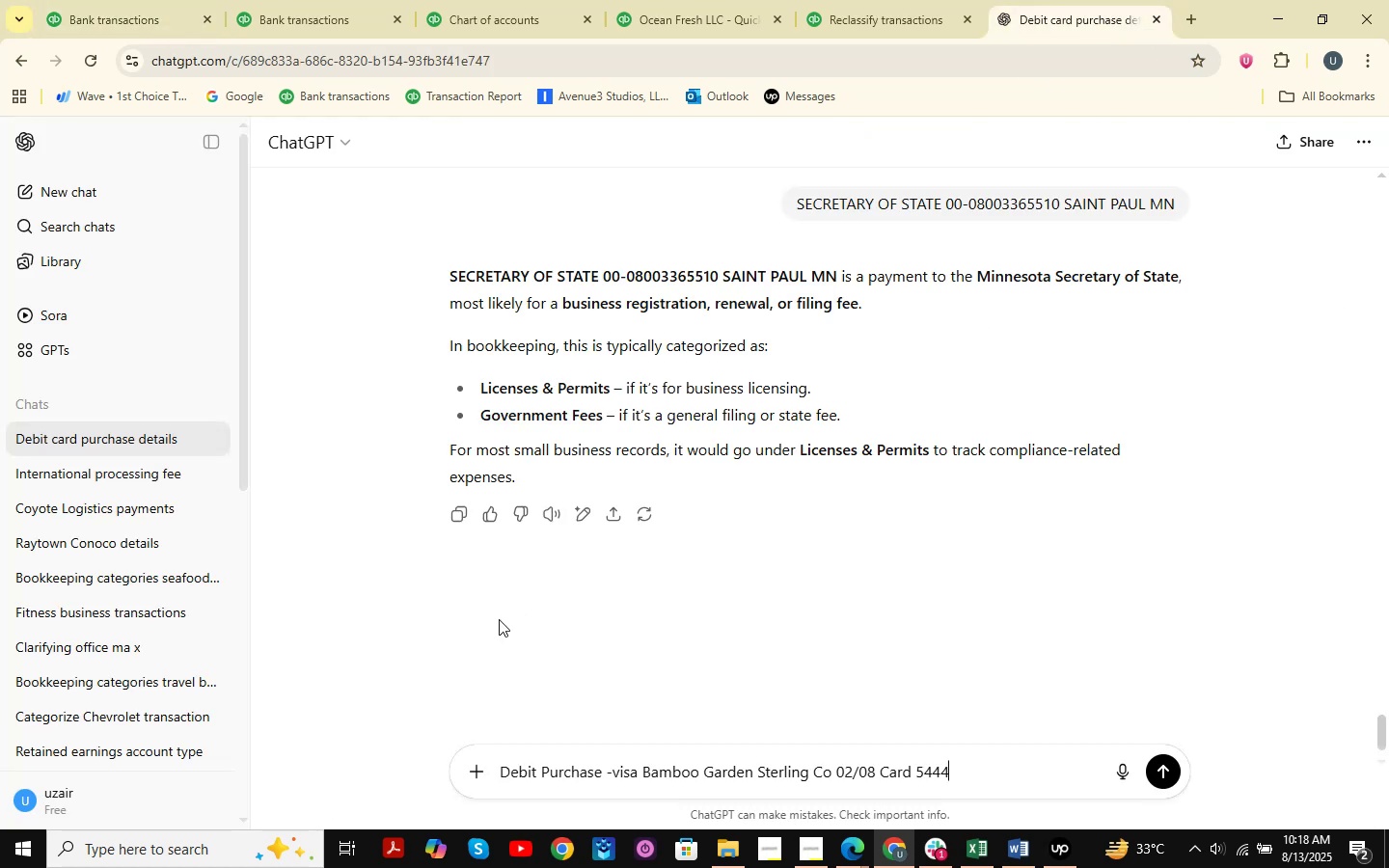 
key(NumpadEnter)
 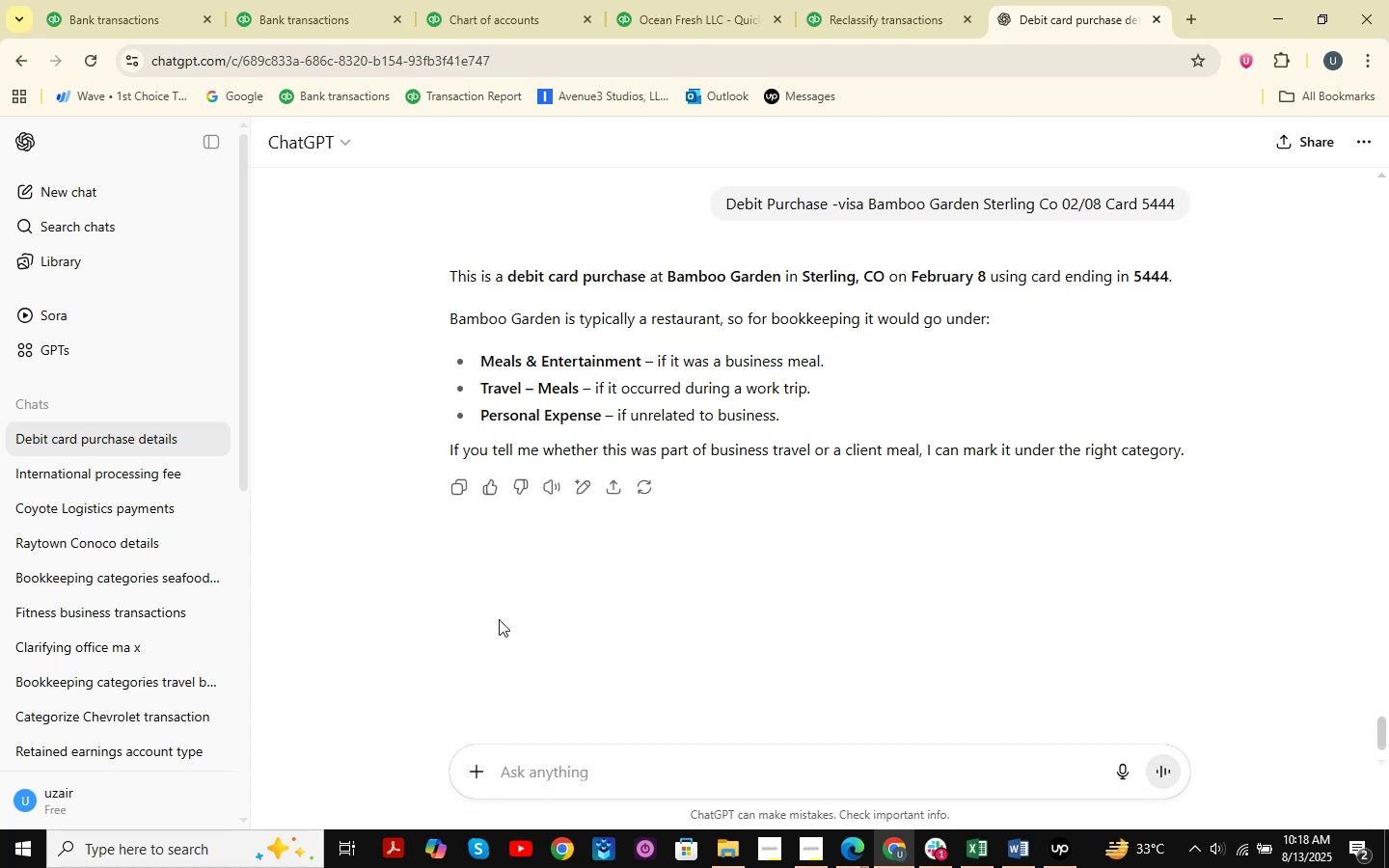 
wait(16.81)
 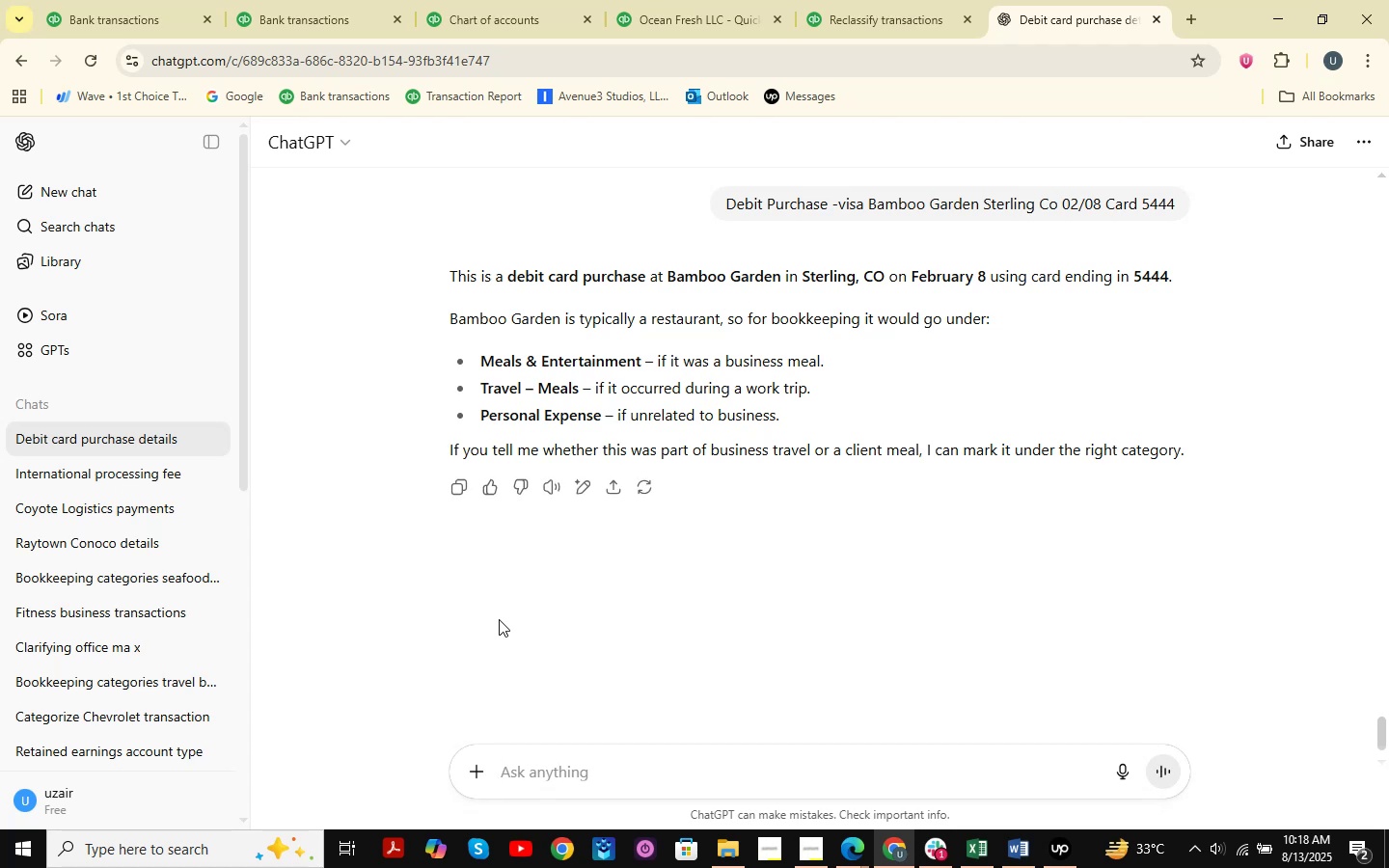 
scroll: coordinate [646, 352], scroll_direction: up, amount: 2.0
 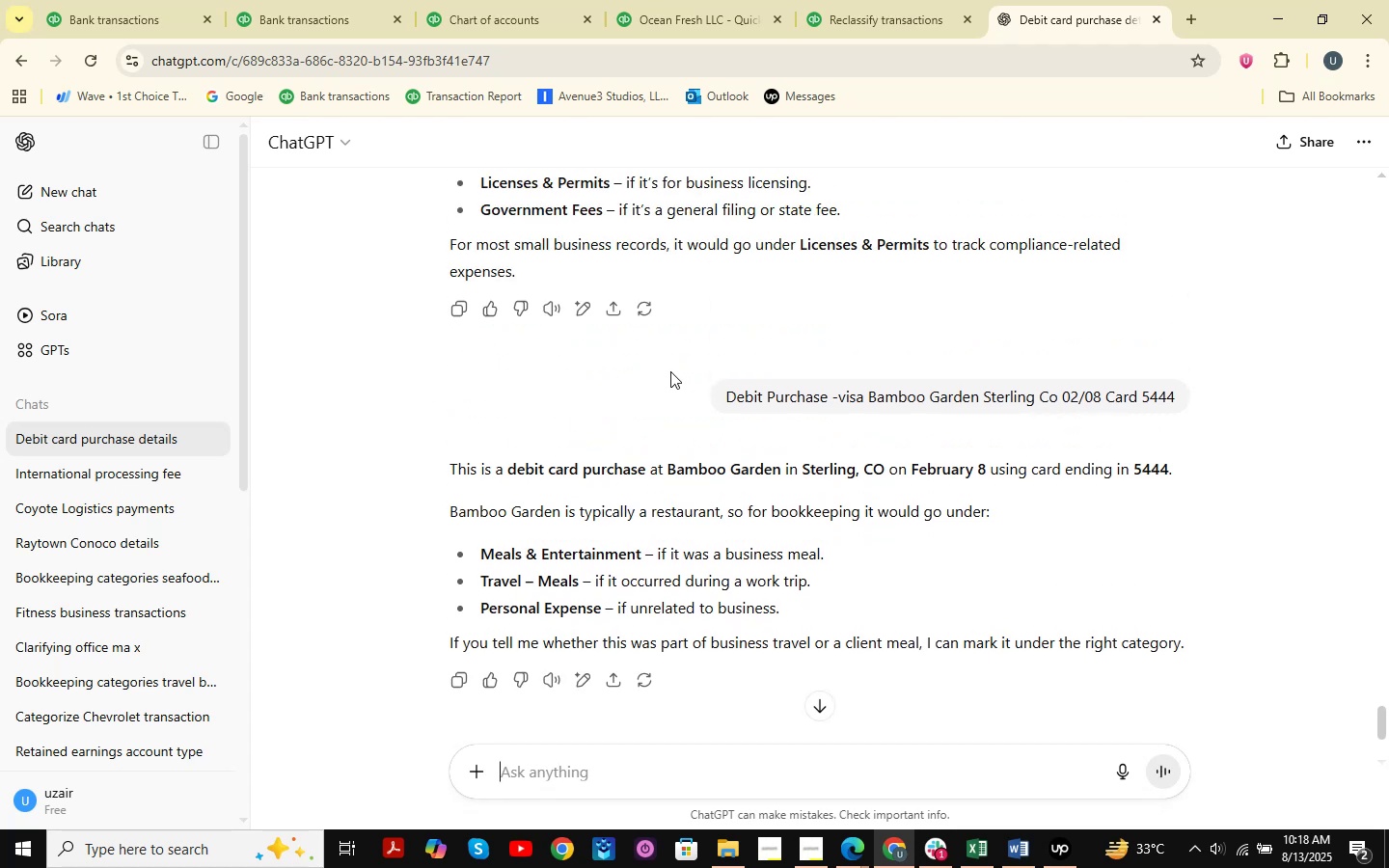 
scroll: coordinate [680, 381], scroll_direction: down, amount: 1.0
 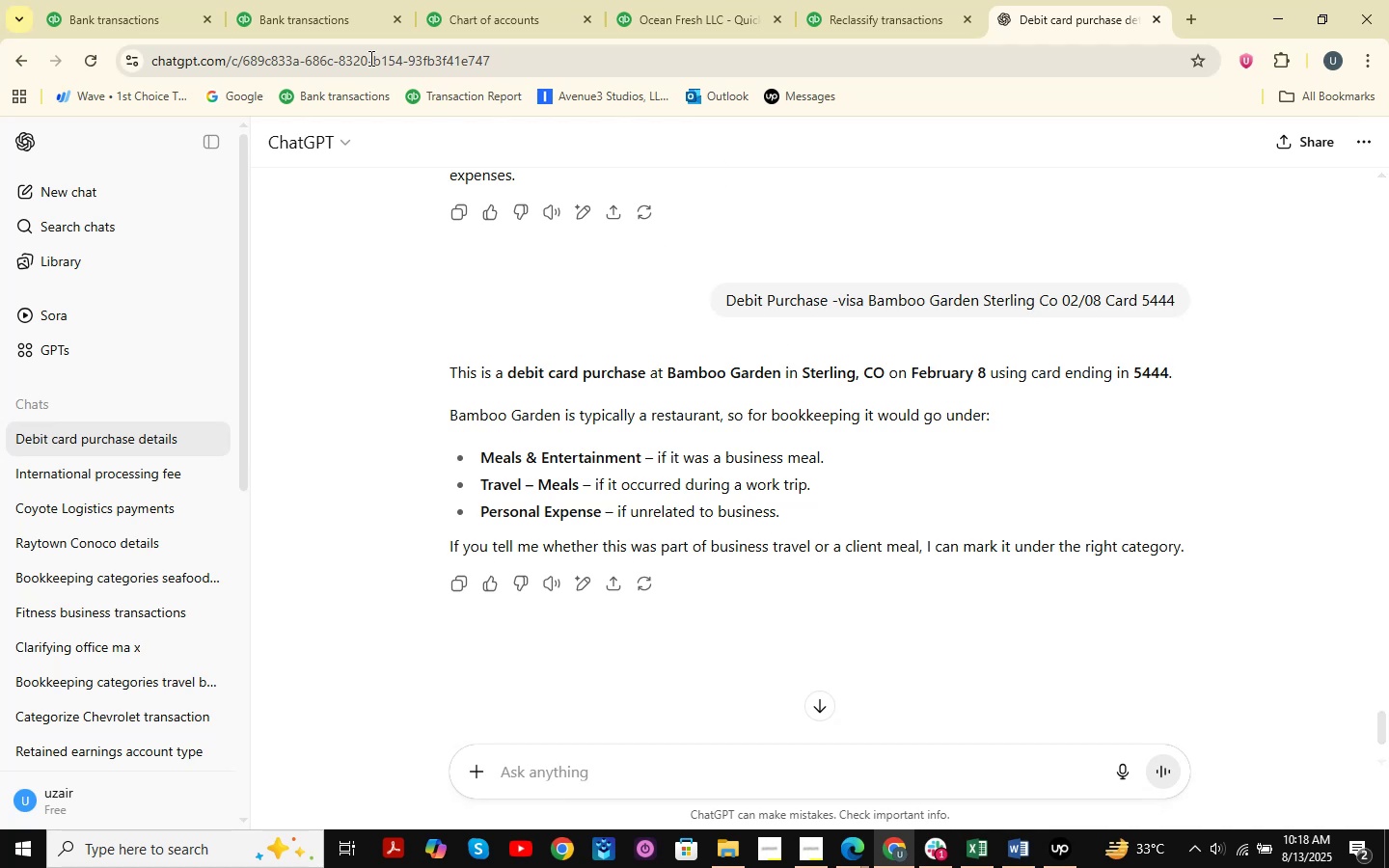 
left_click([95, 0])
 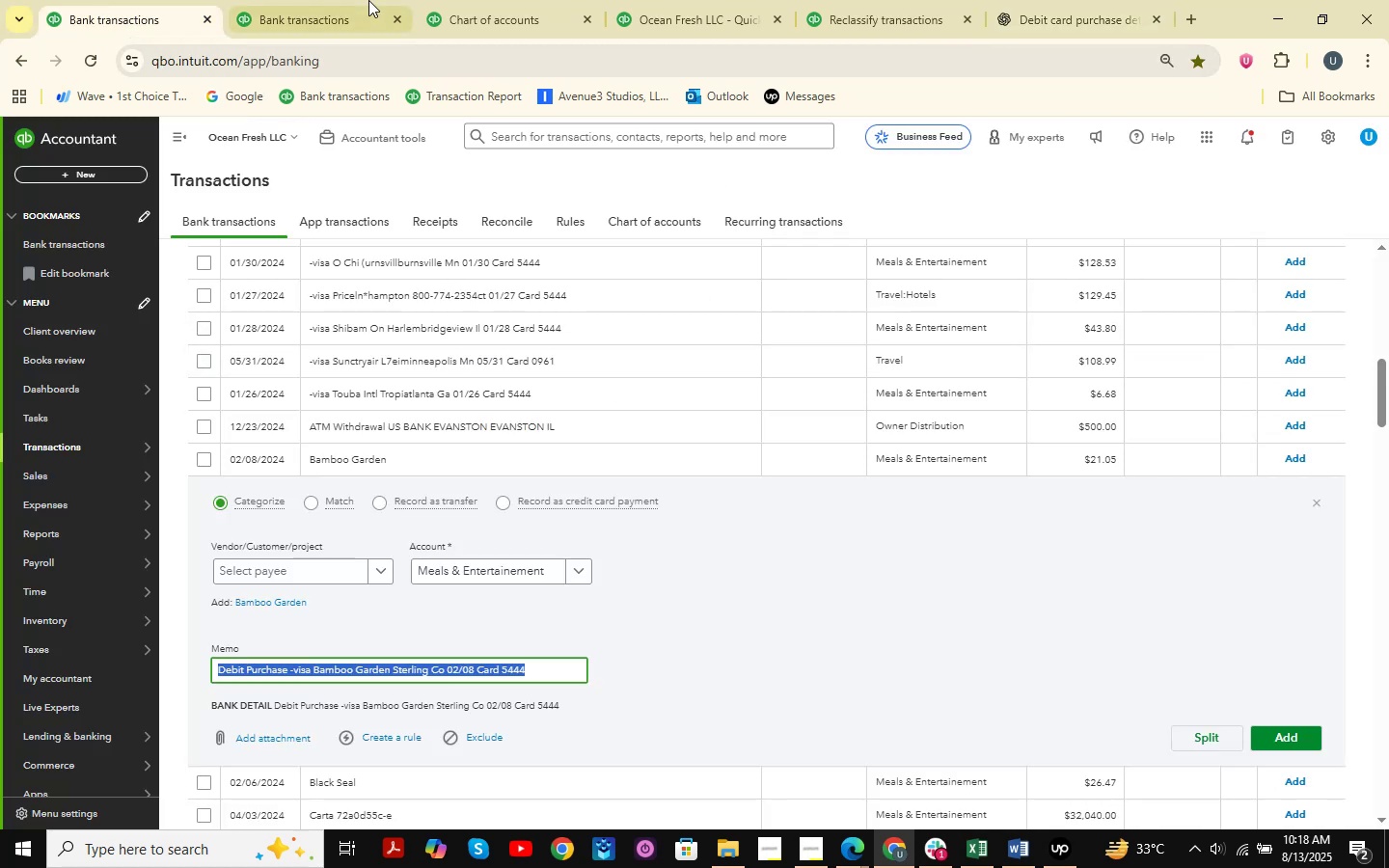 
double_click([551, 0])
 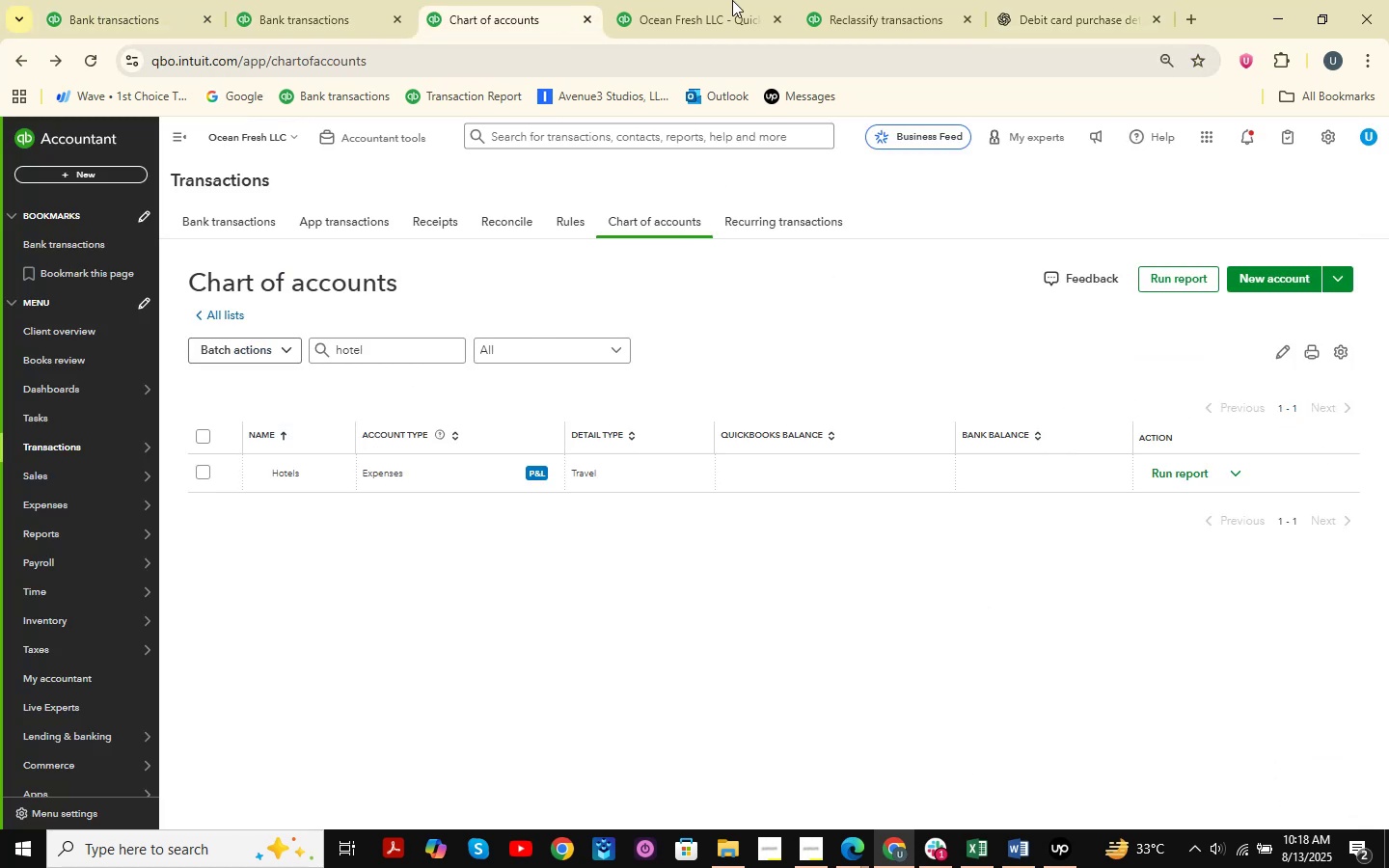 
triple_click([732, 0])
 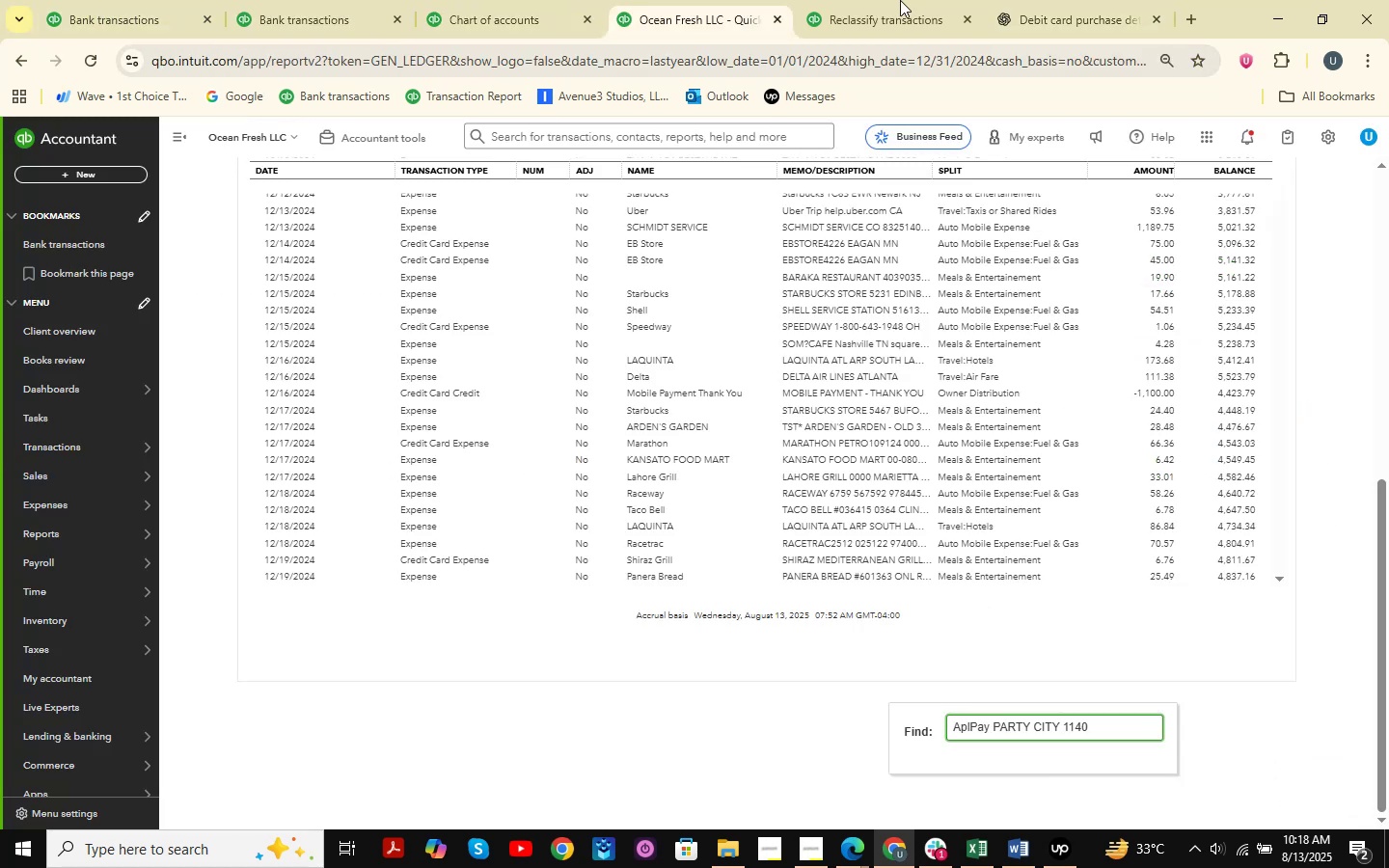 
left_click([906, 0])
 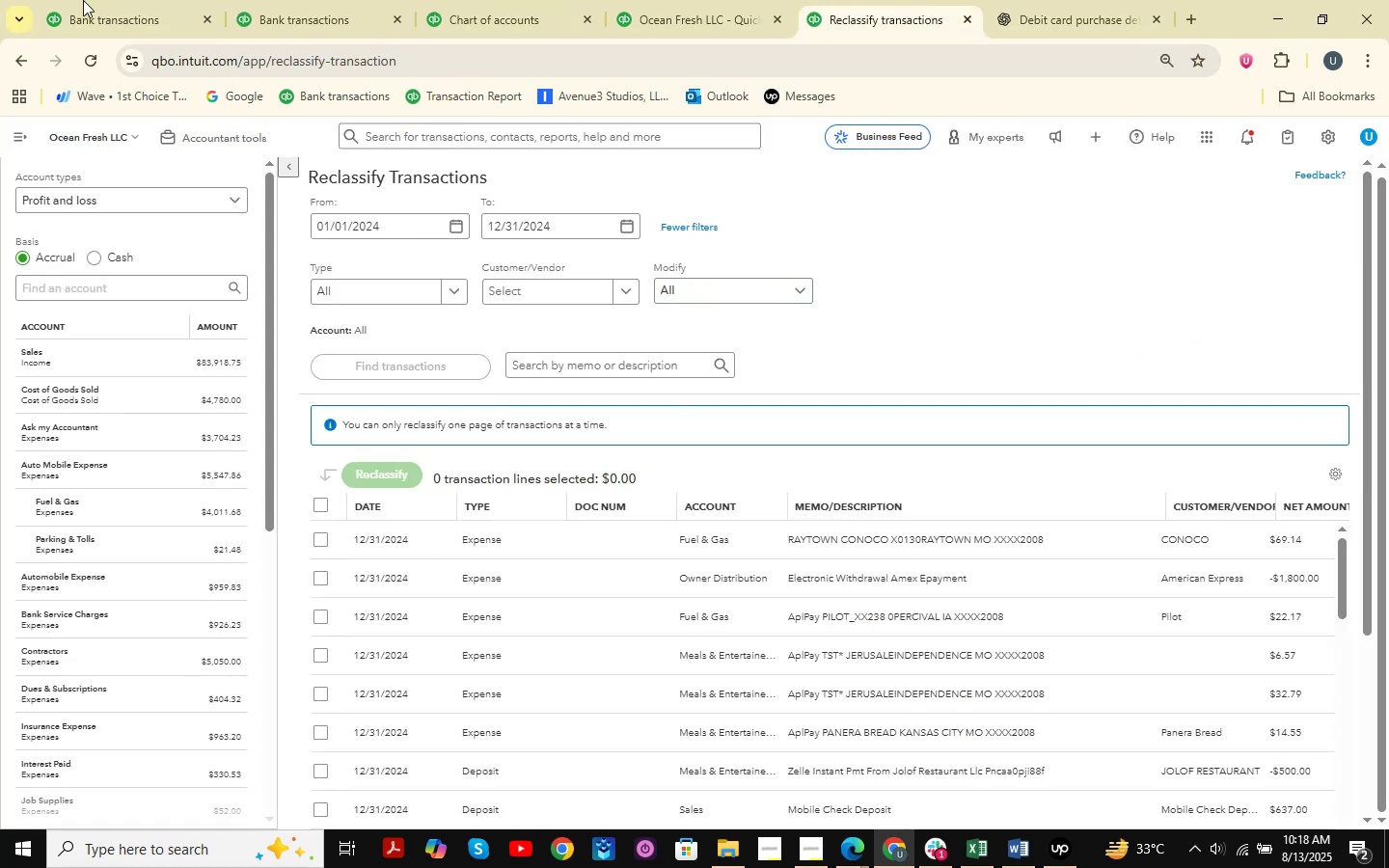 
left_click([83, 0])
 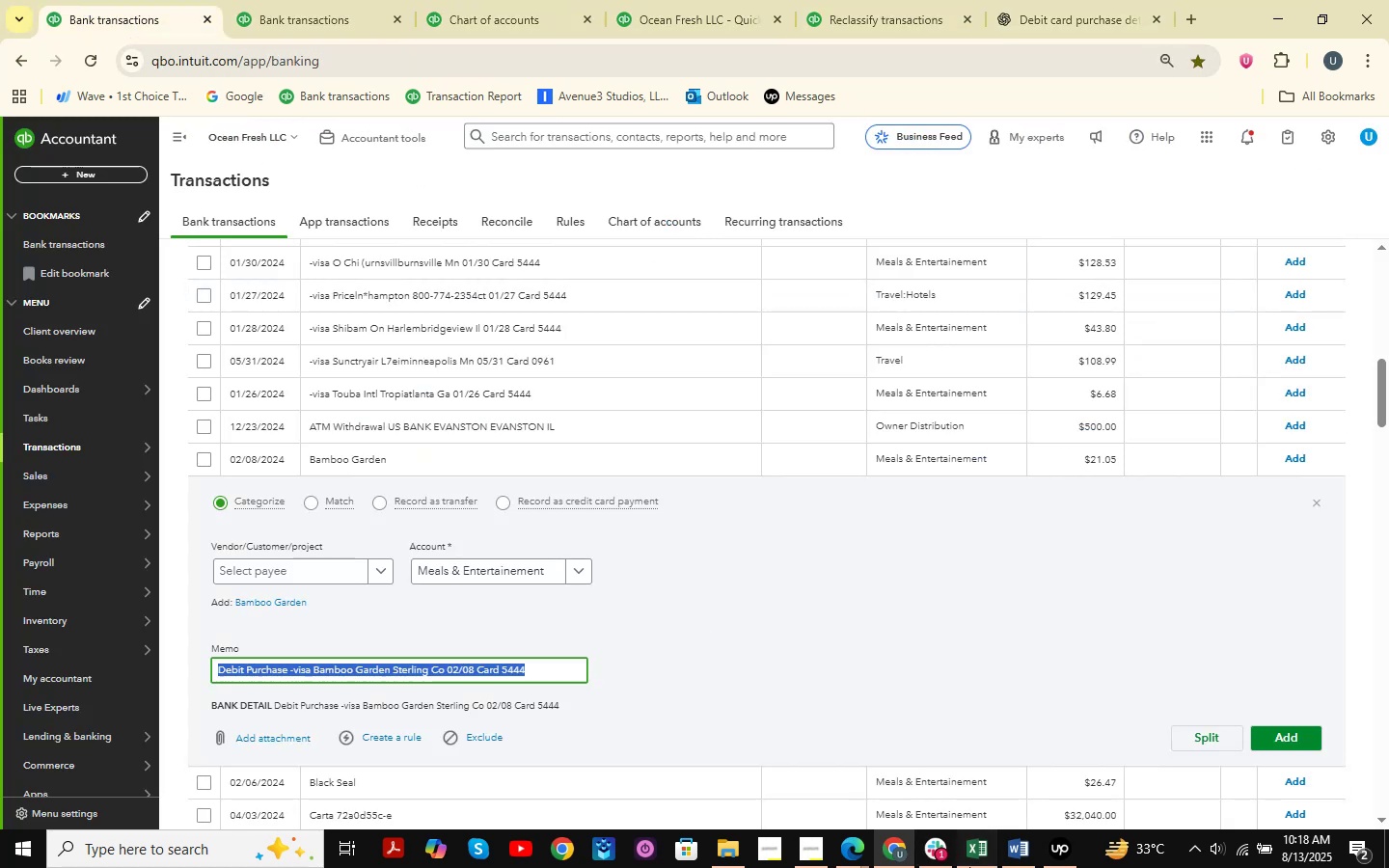 
key(Control+F)
 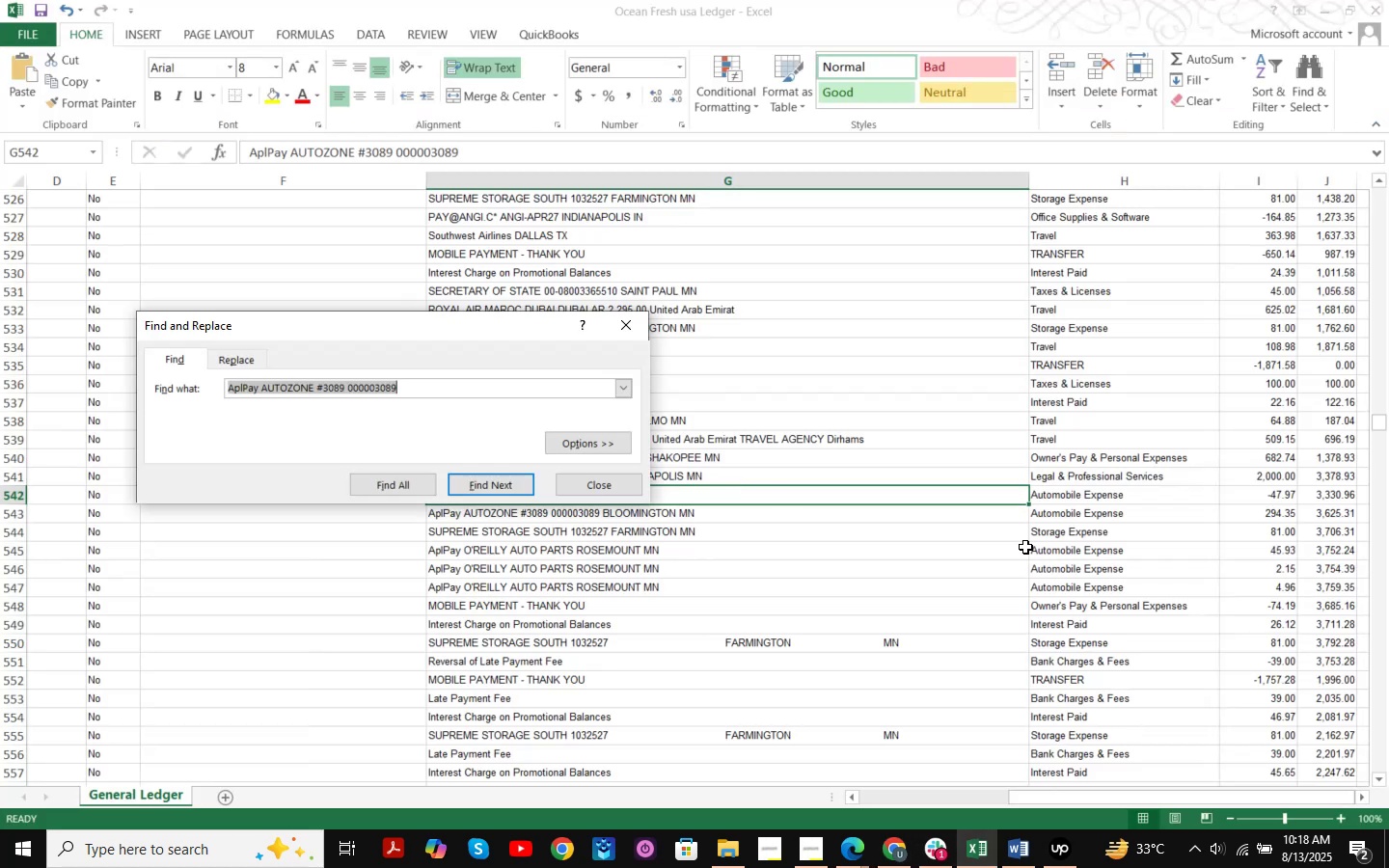 
key(Control+V)
 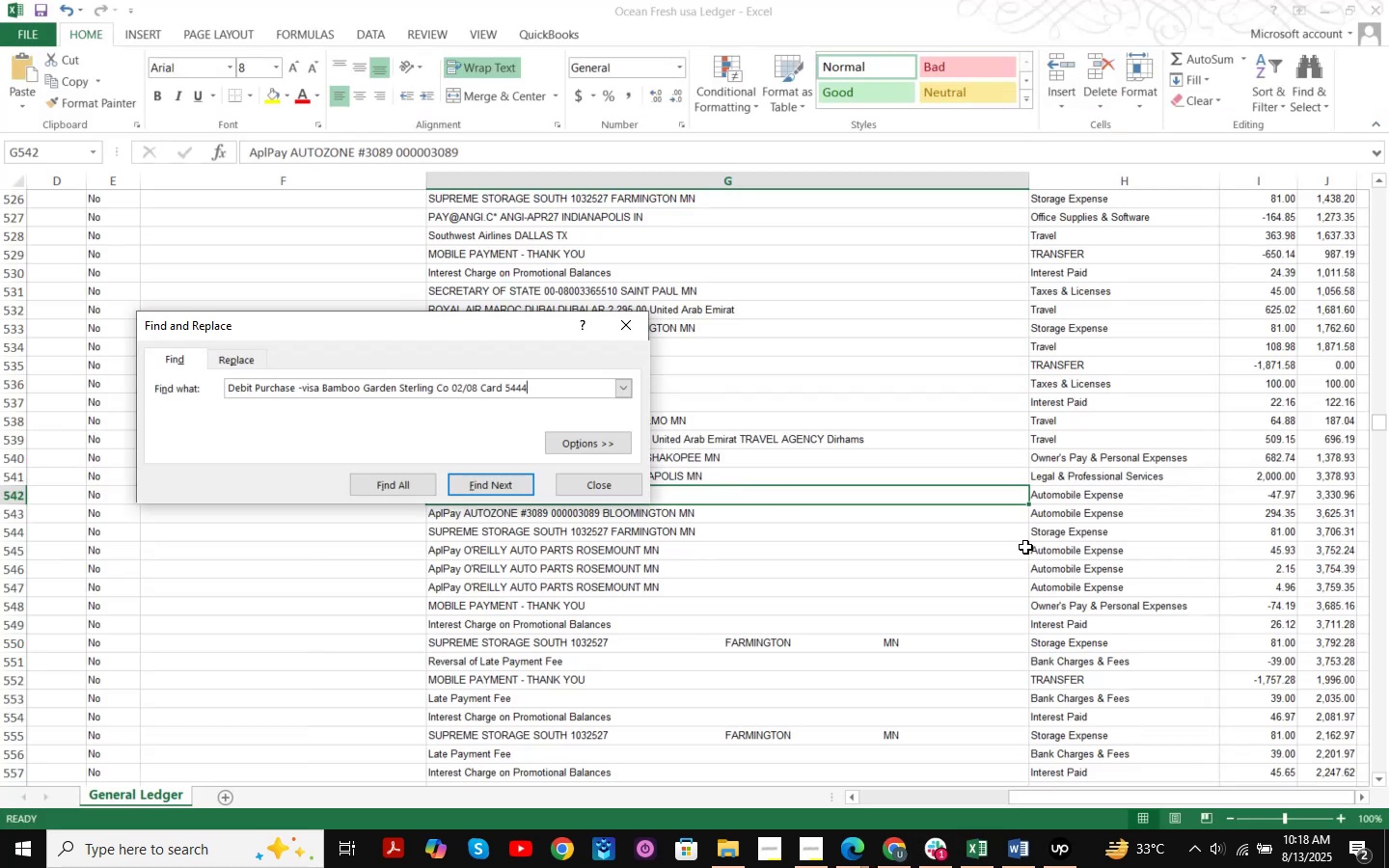 
key(NumpadEnter)
 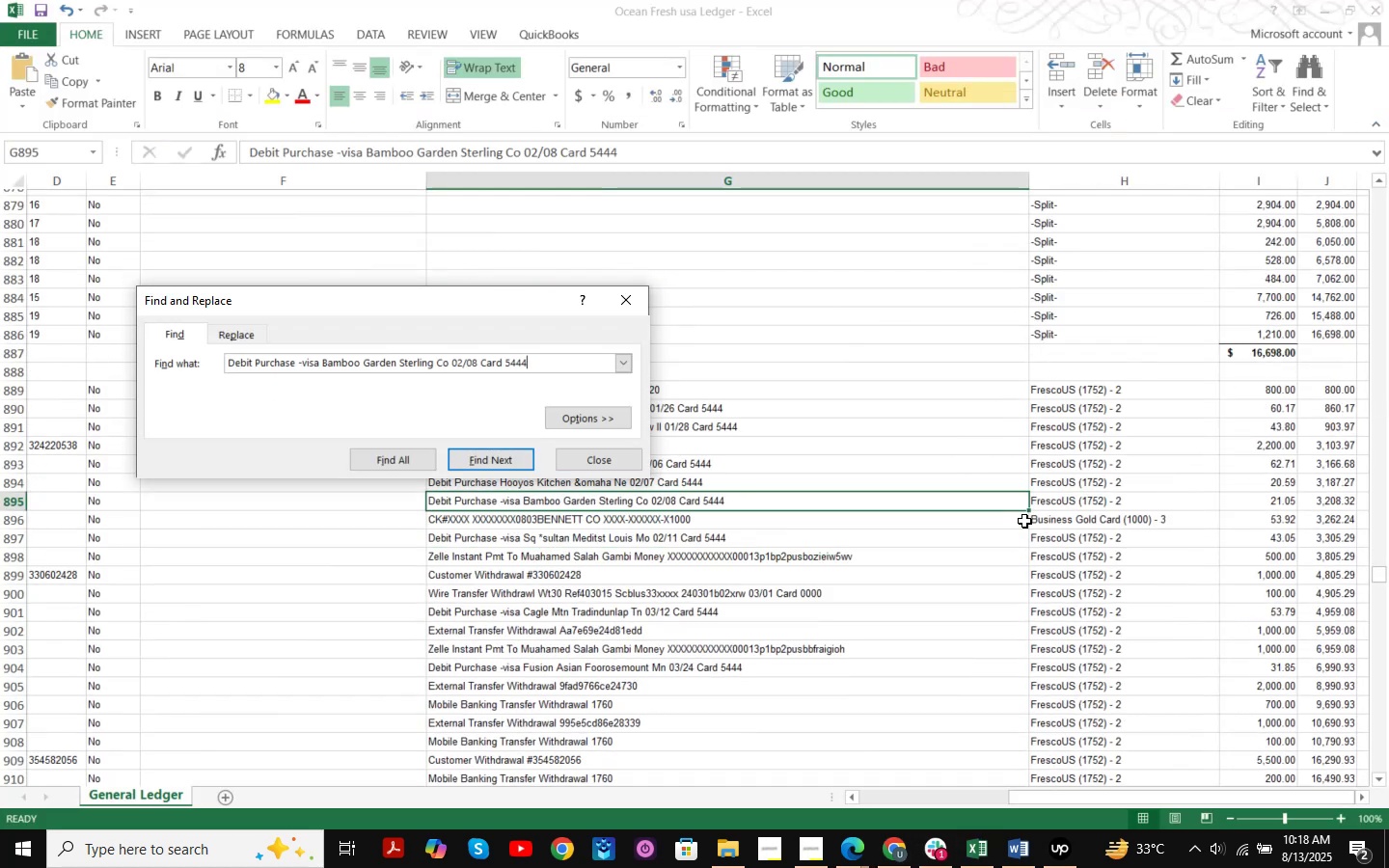 
key(NumpadEnter)
 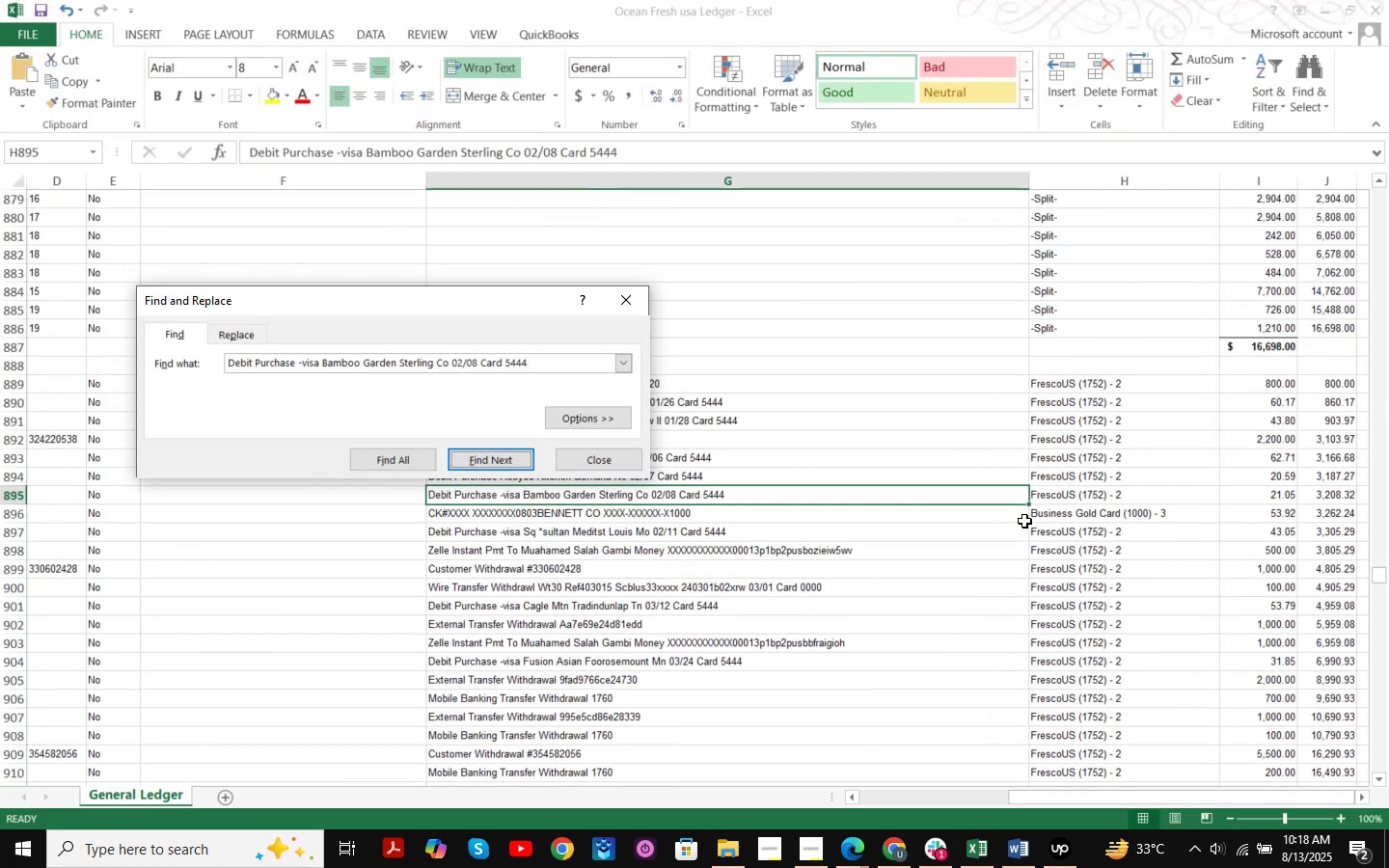 
key(NumpadEnter)
 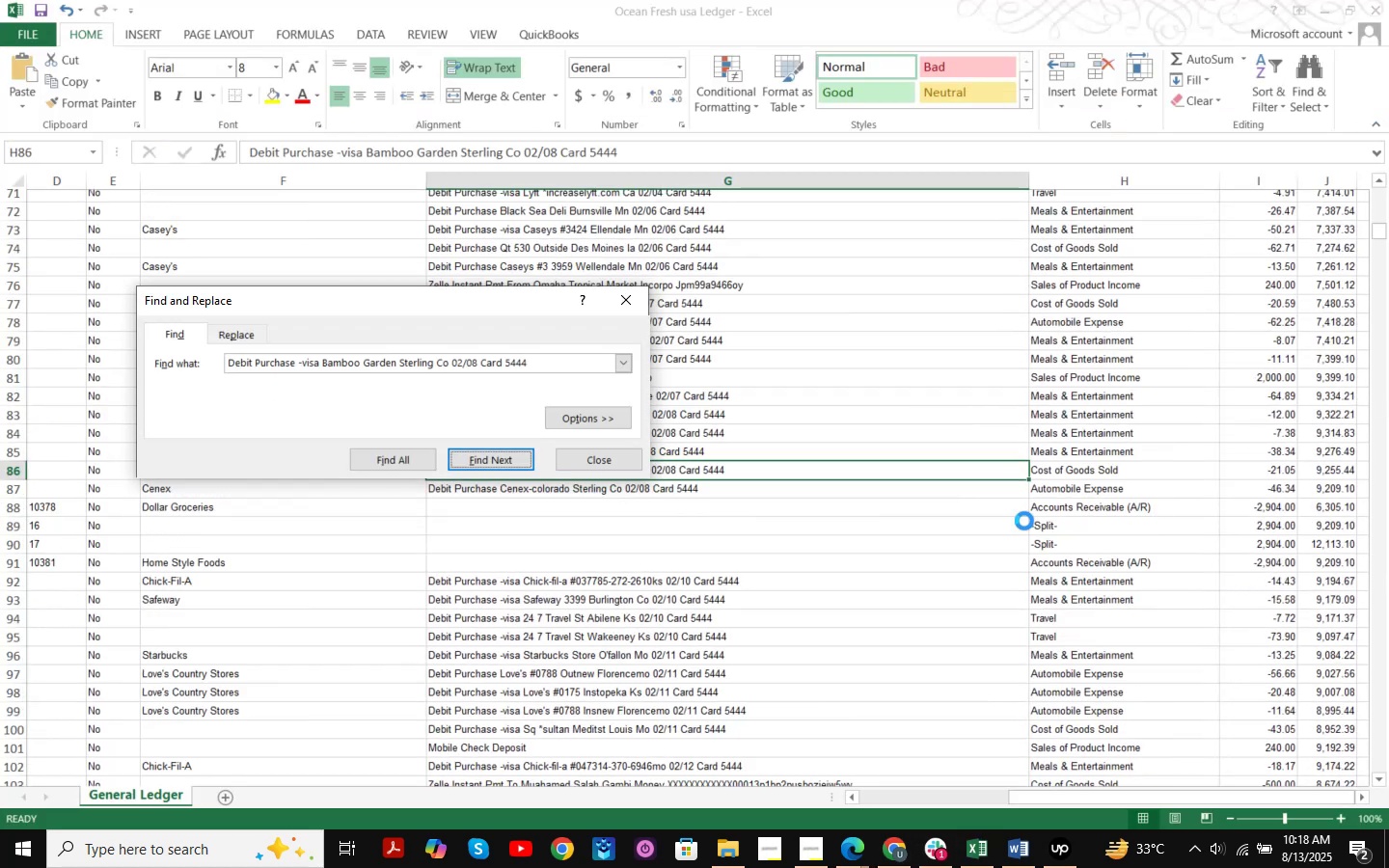 
key(NumpadEnter)
 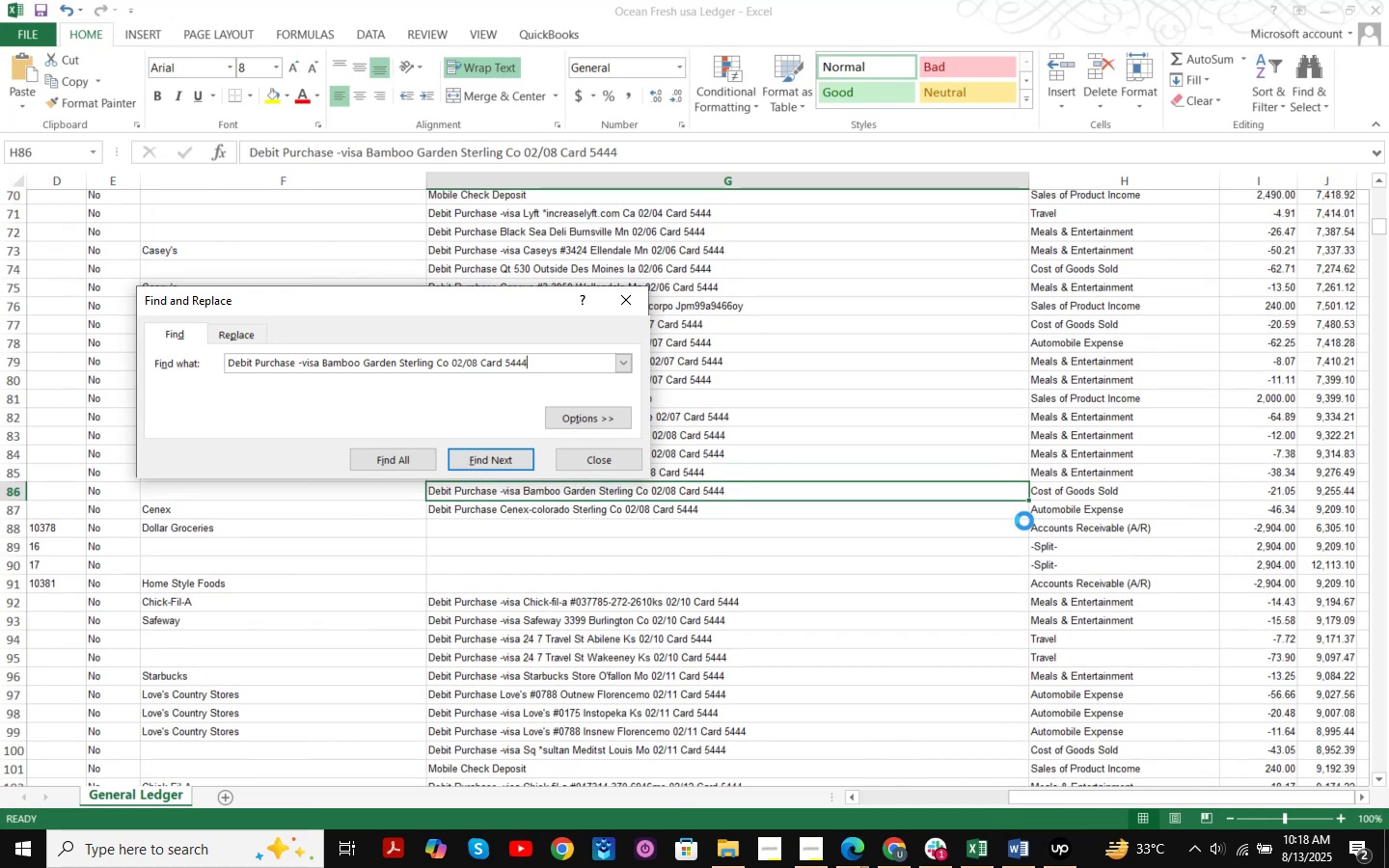 
key(NumpadEnter)
 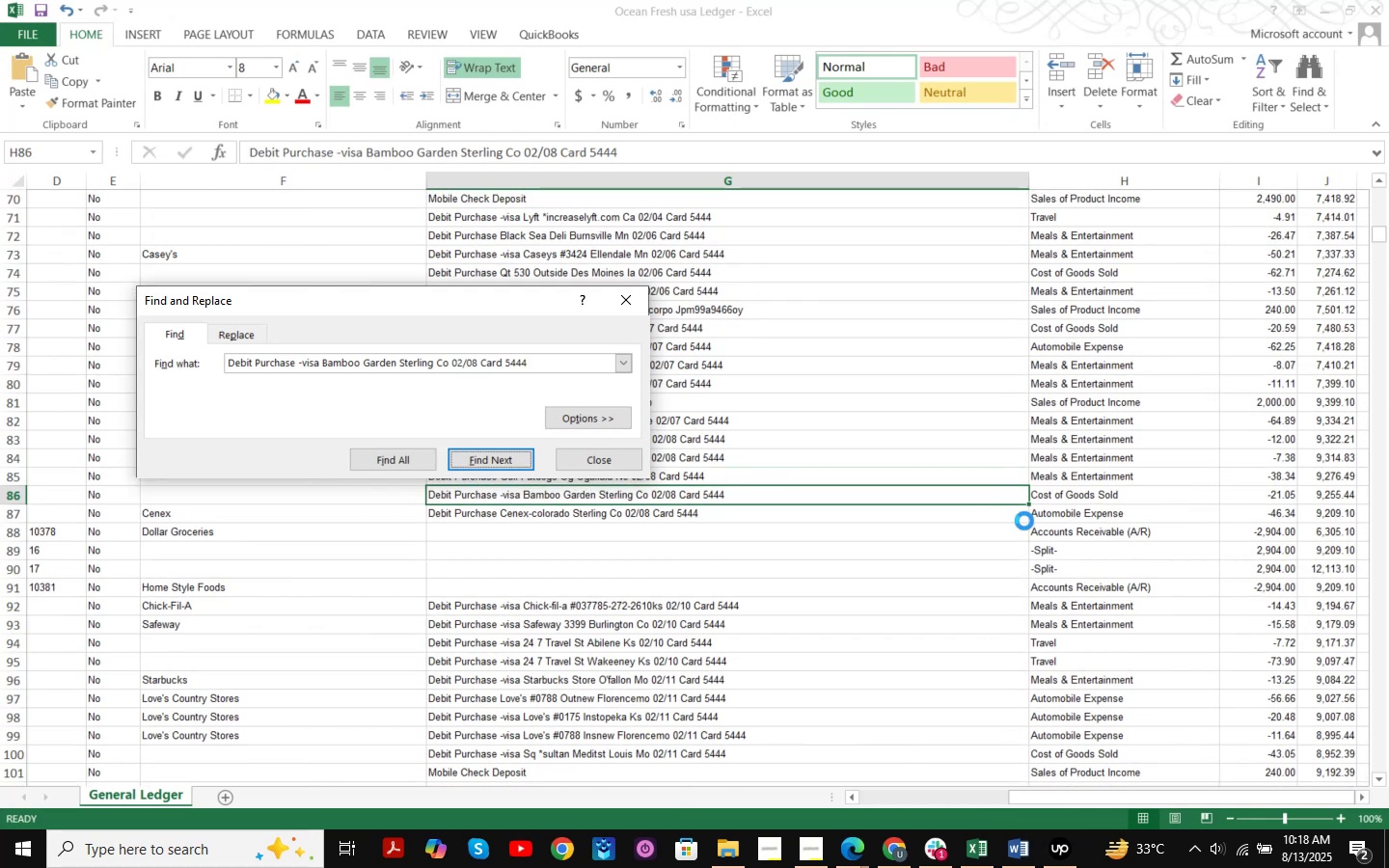 
key(NumpadEnter)
 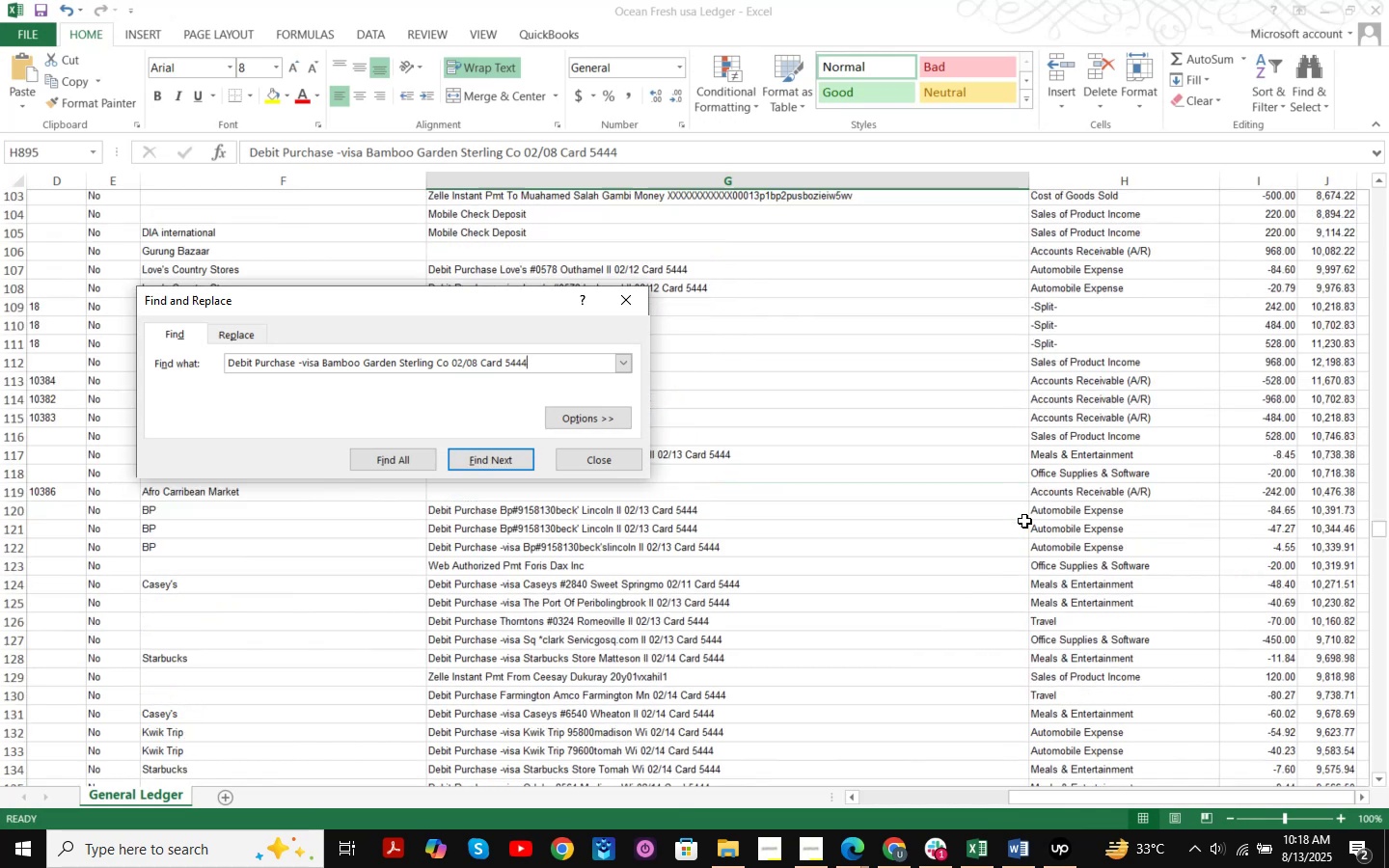 
key(NumpadEnter)
 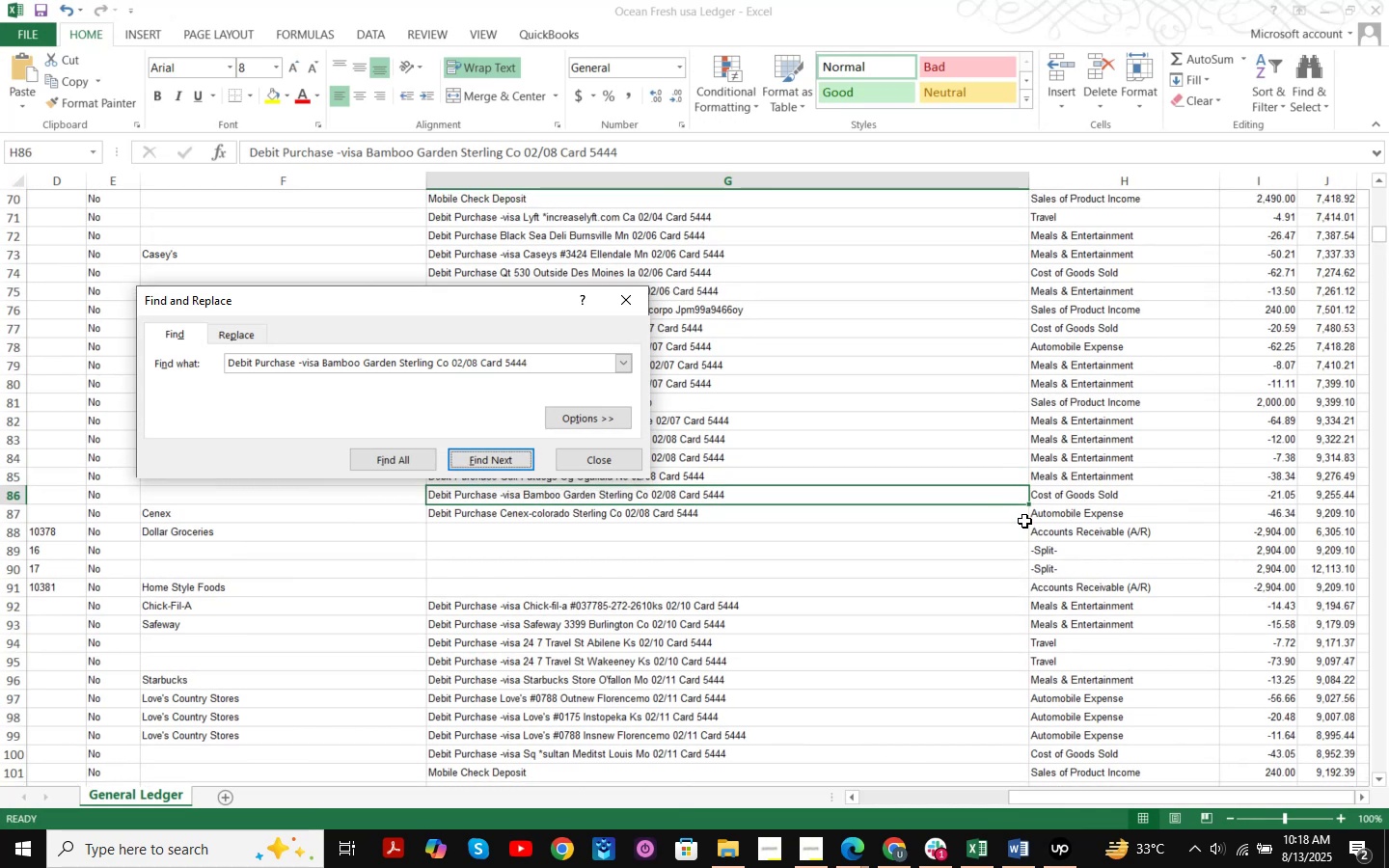 
key(NumpadEnter)
 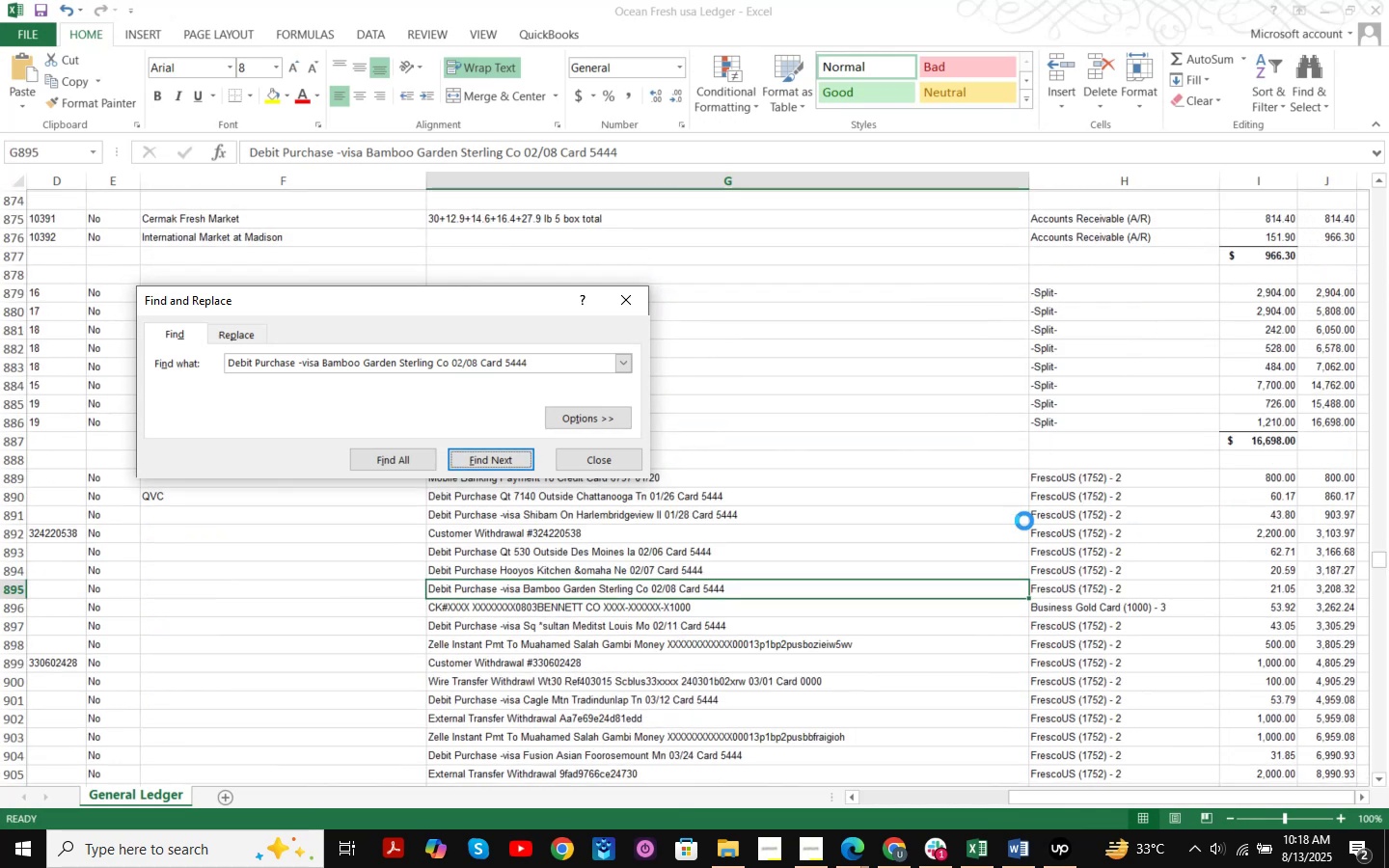 
key(NumpadEnter)
 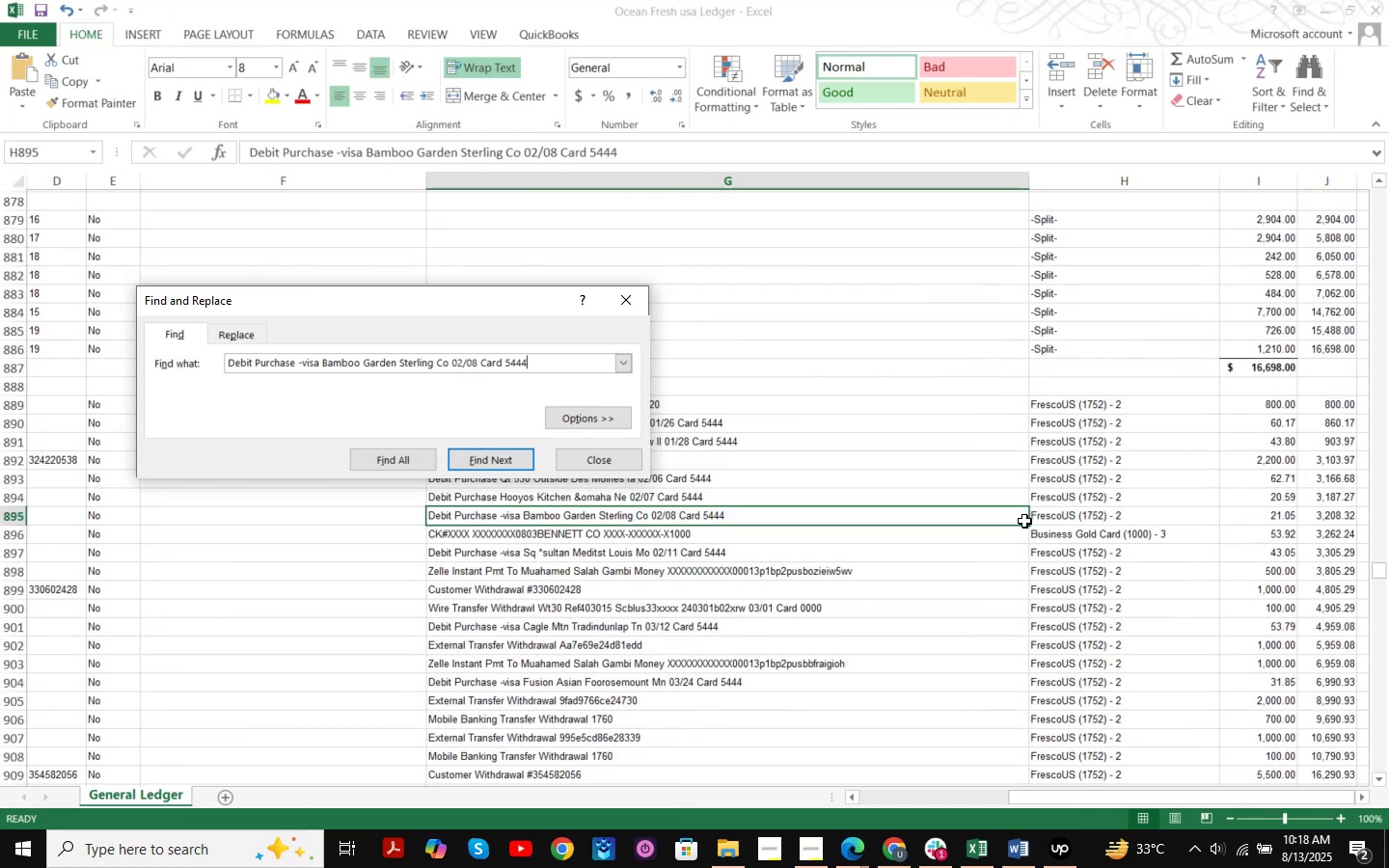 
key(NumpadEnter)
 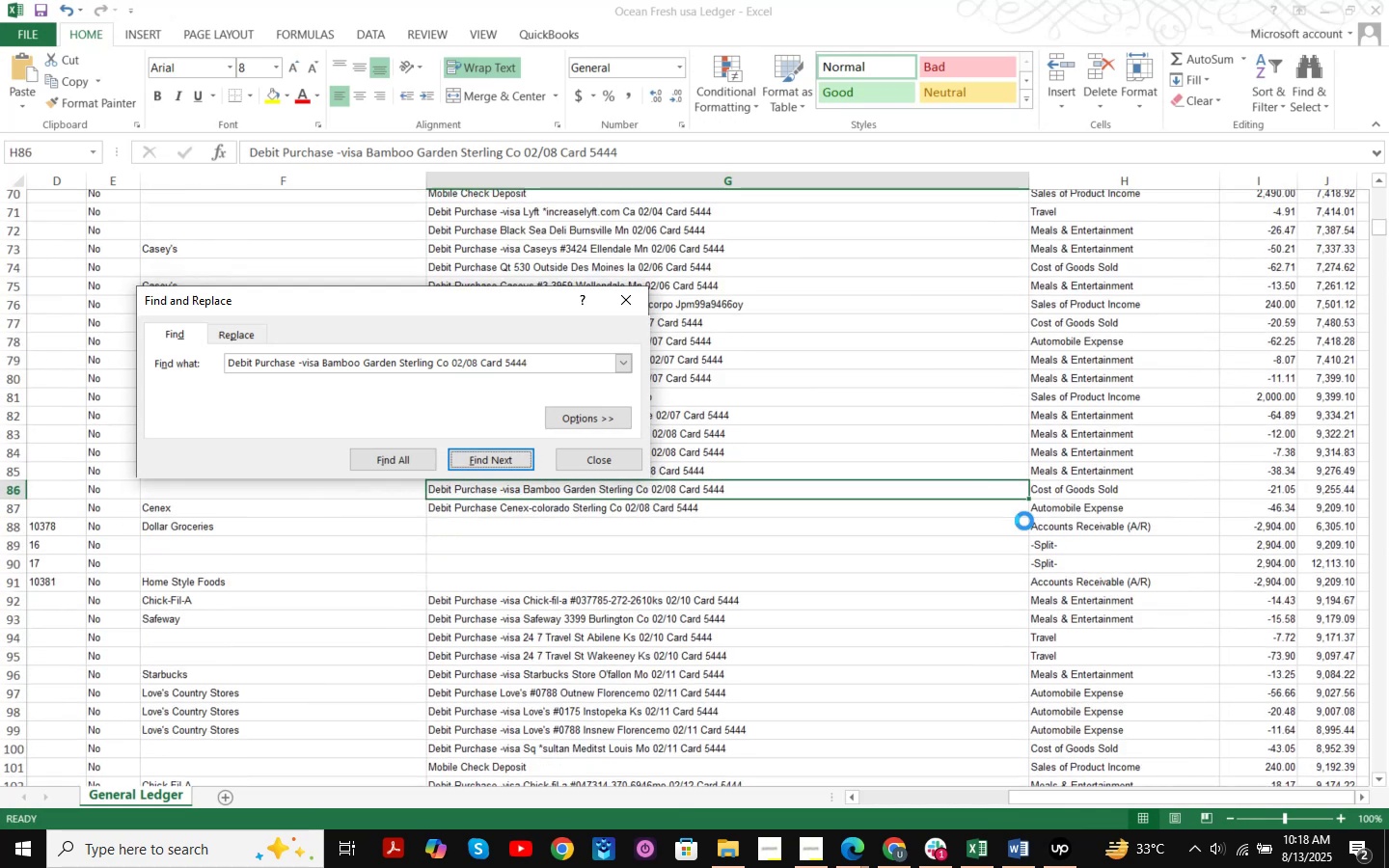 
key(NumpadEnter)
 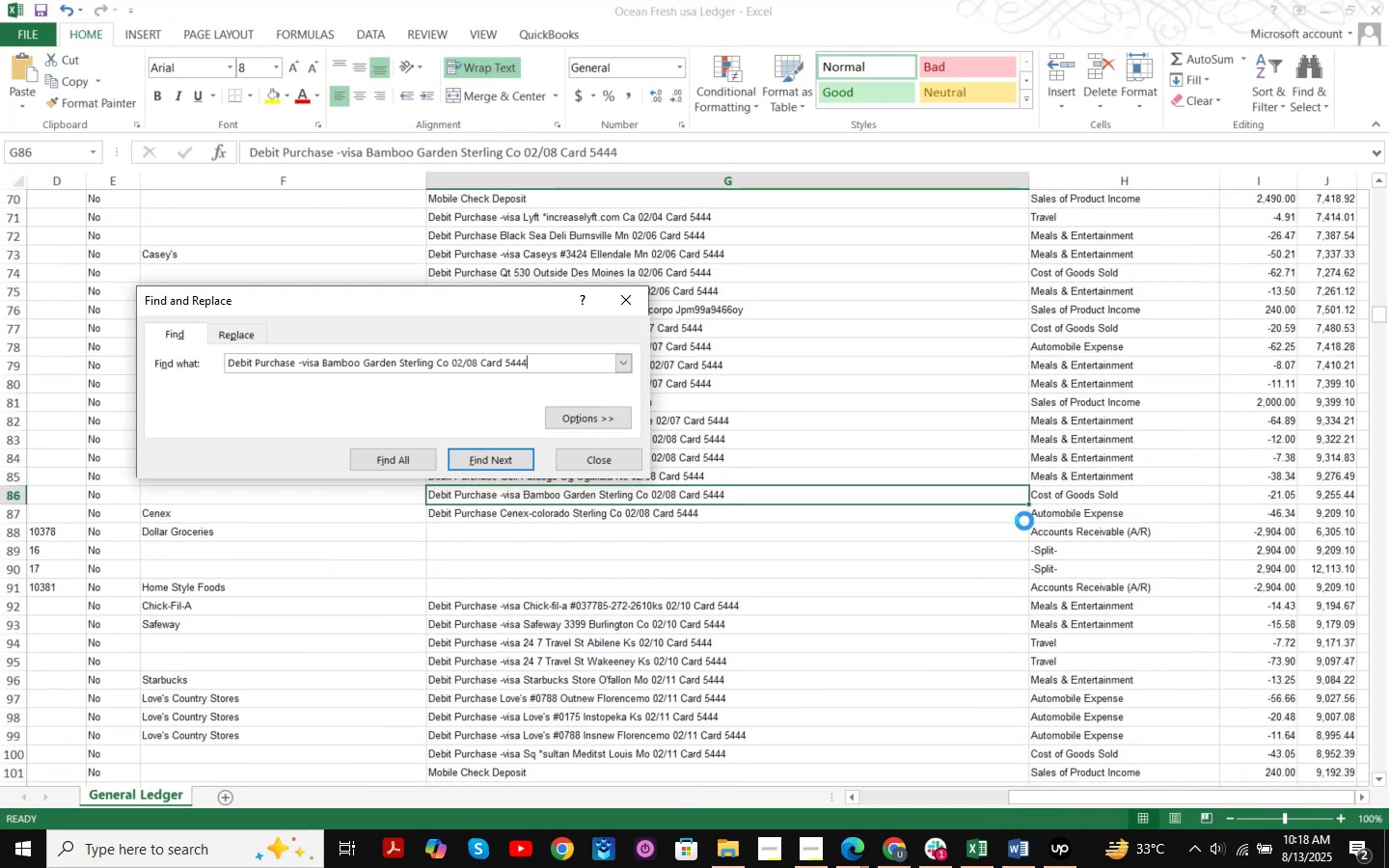 
key(NumpadEnter)
 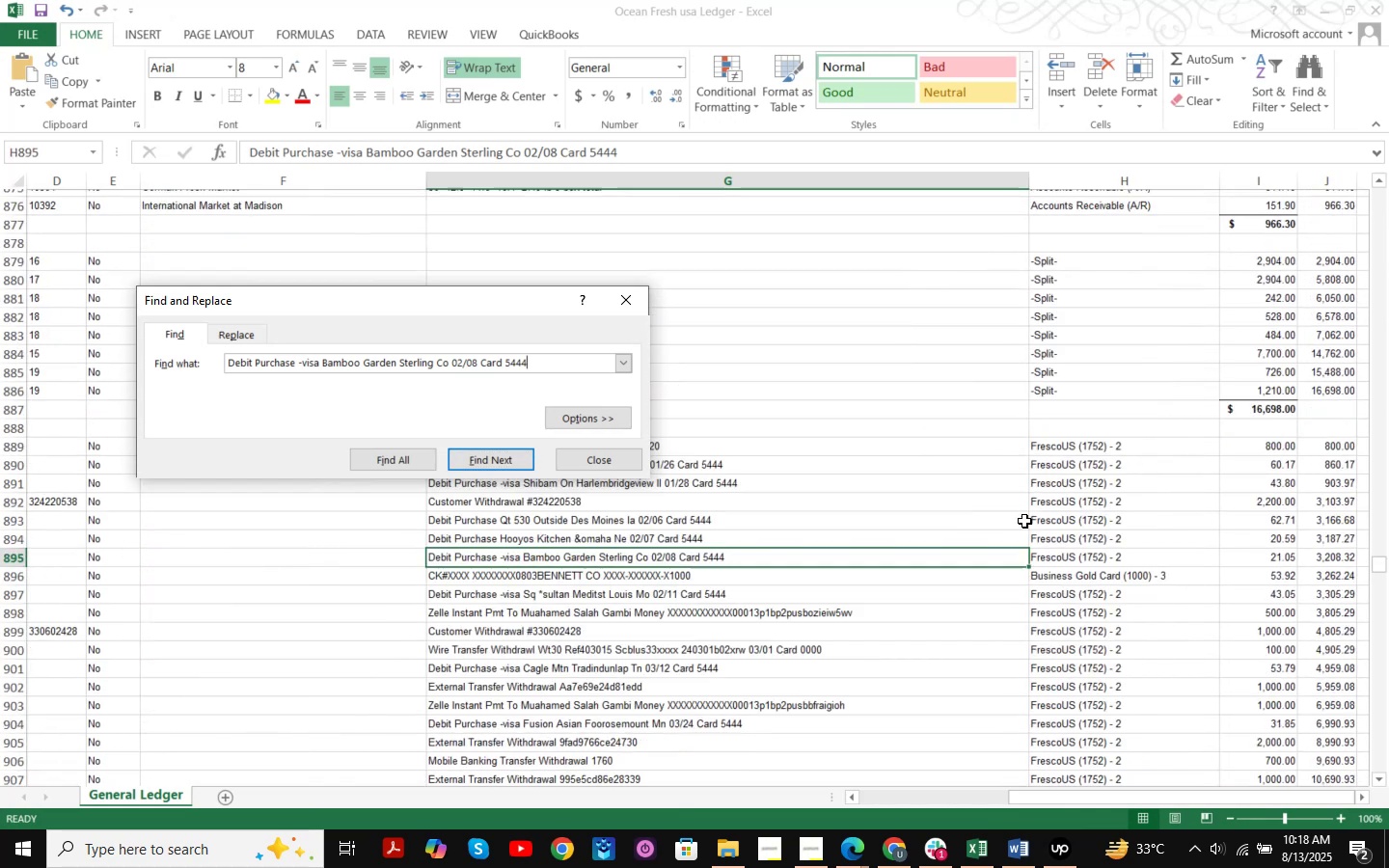 
key(NumpadEnter)
 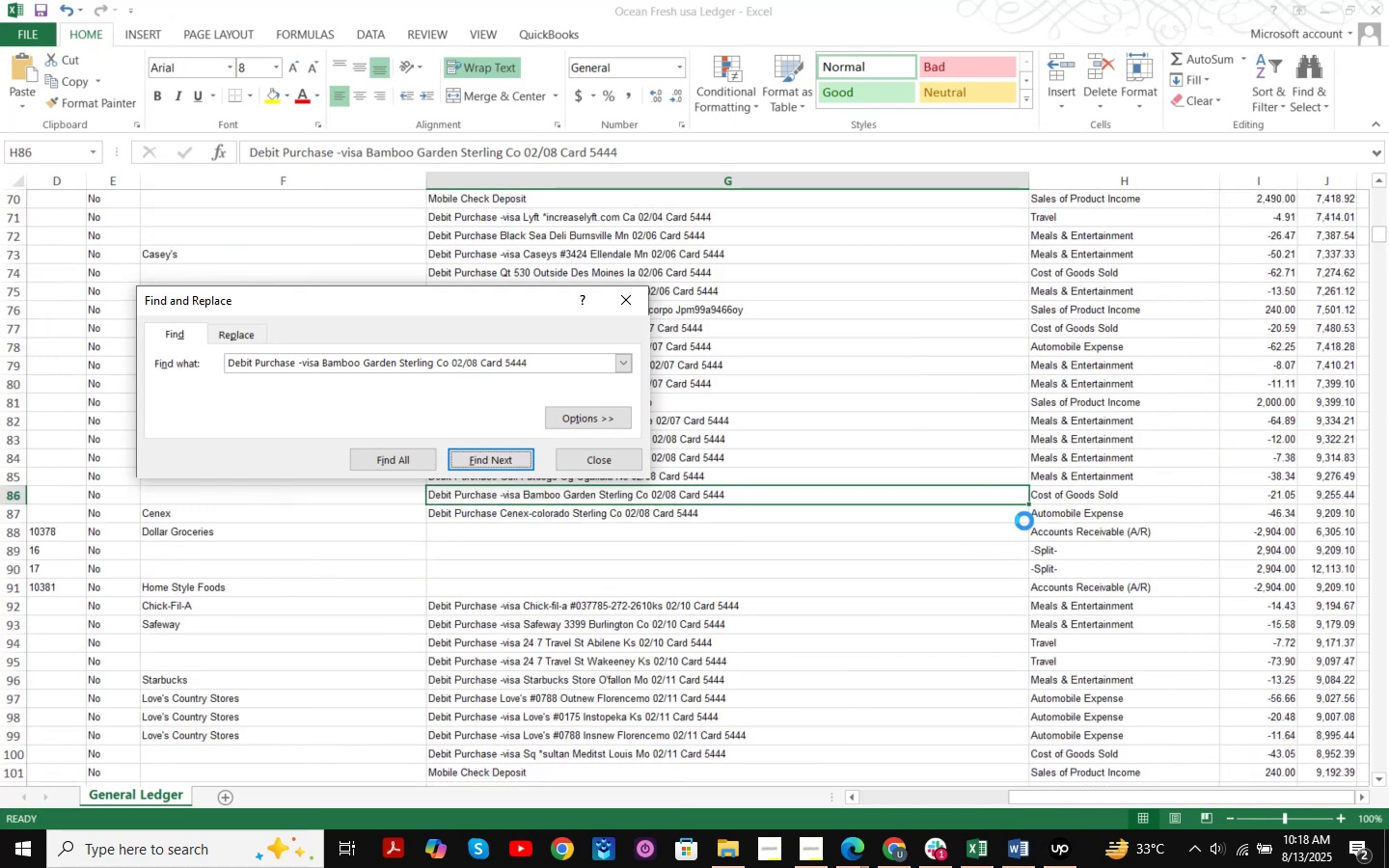 
key(NumpadEnter)
 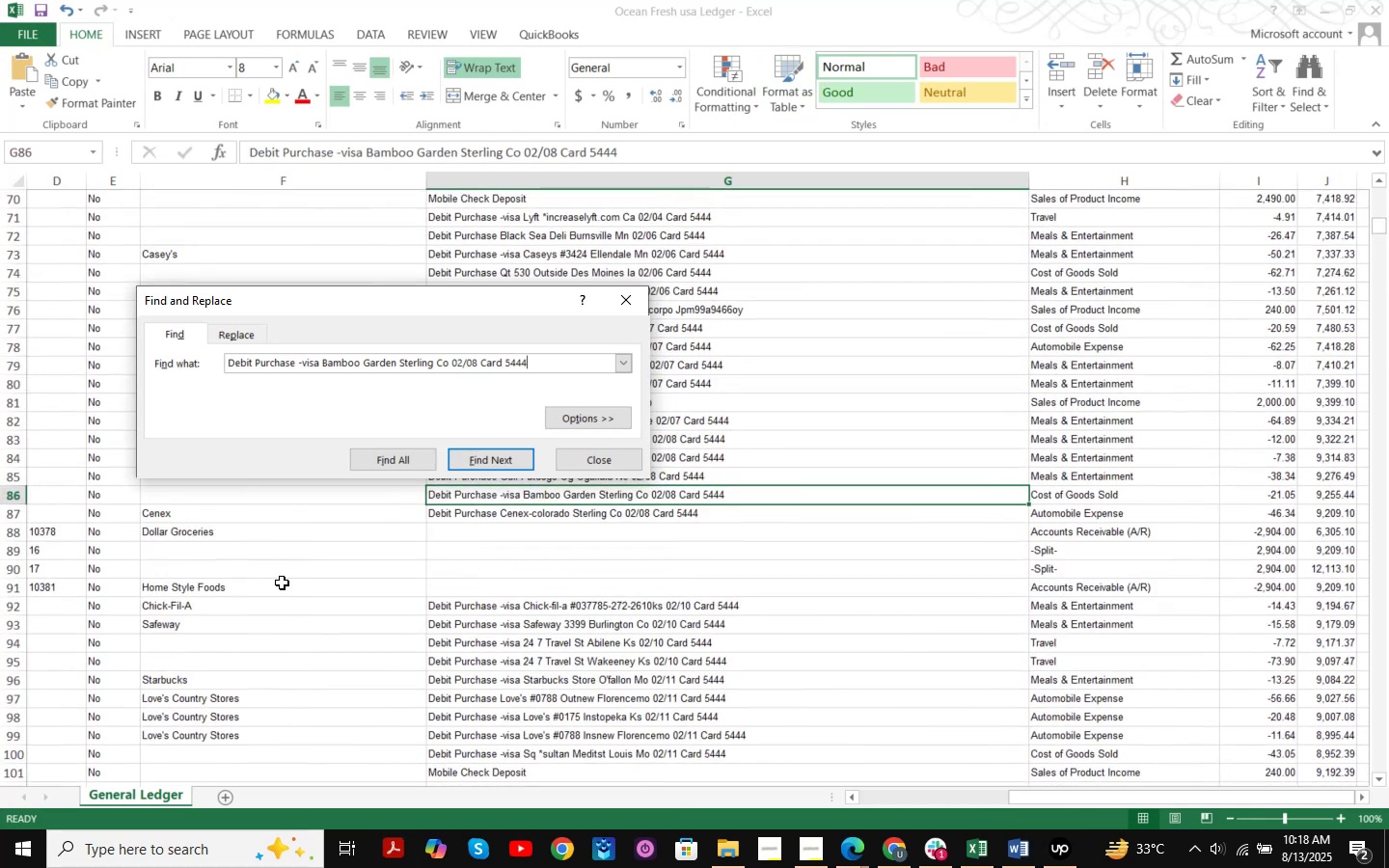 
left_click([617, 459])
 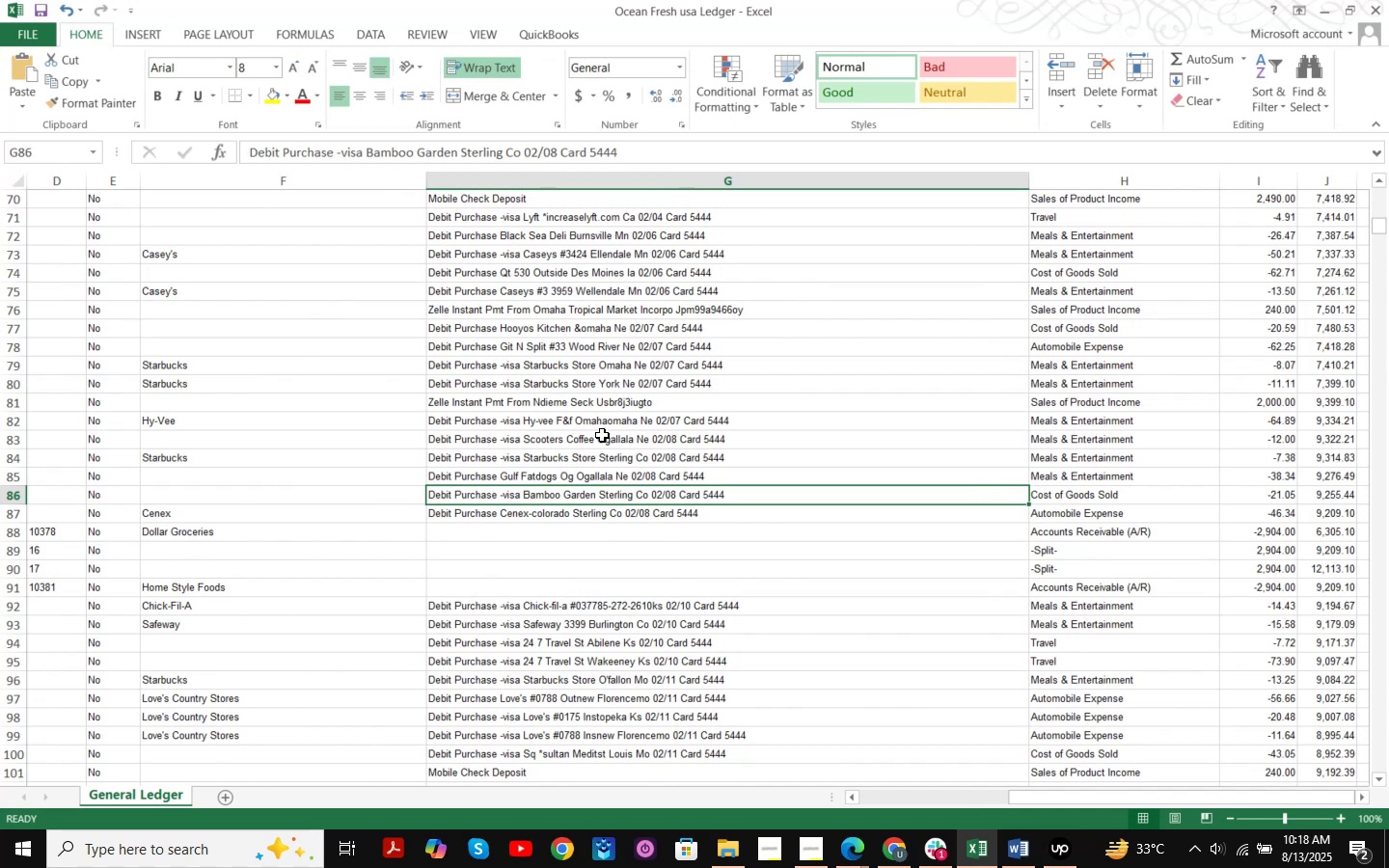 
wait(10.62)
 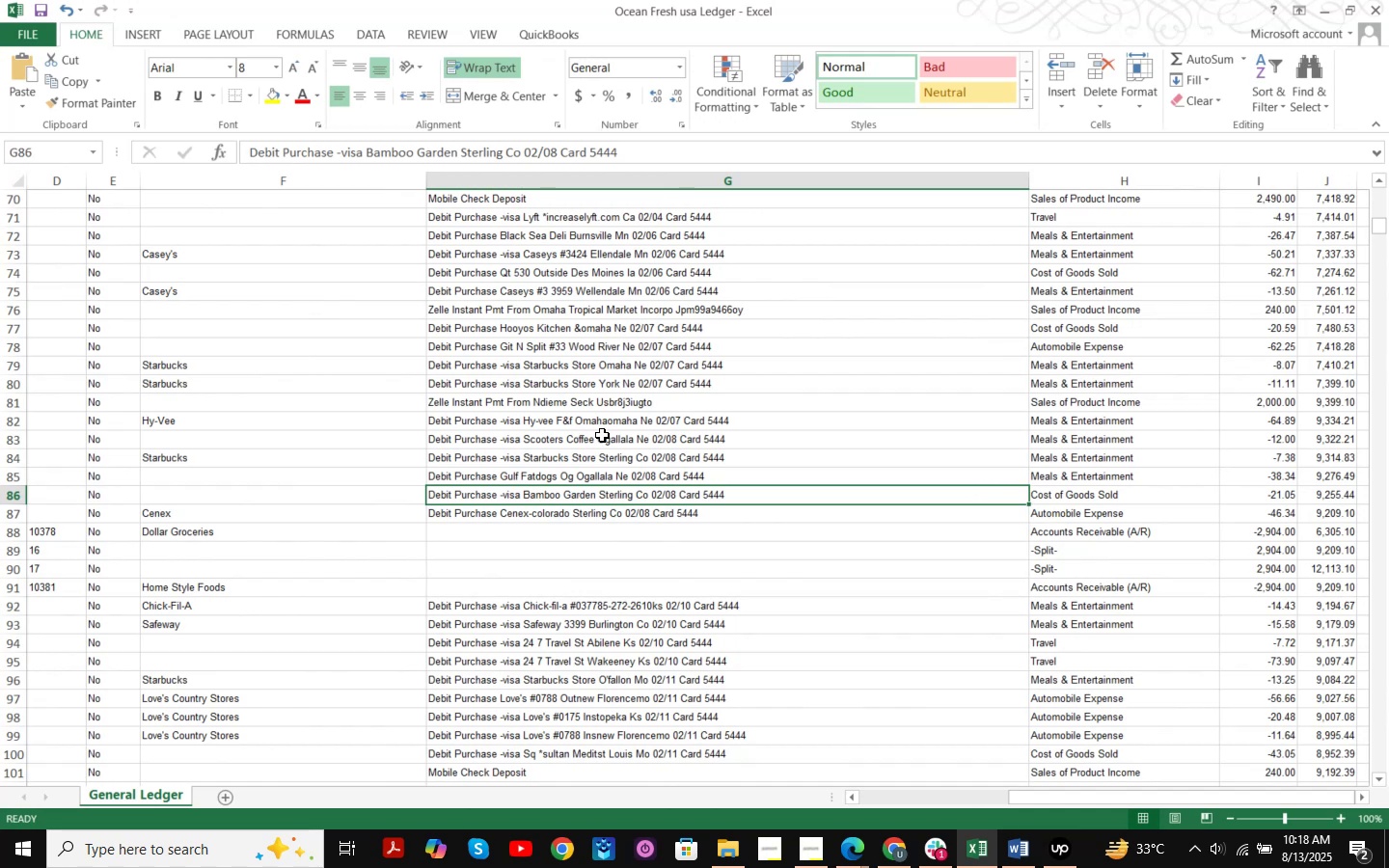 
scroll: coordinate [669, 522], scroll_direction: down, amount: 2.0
 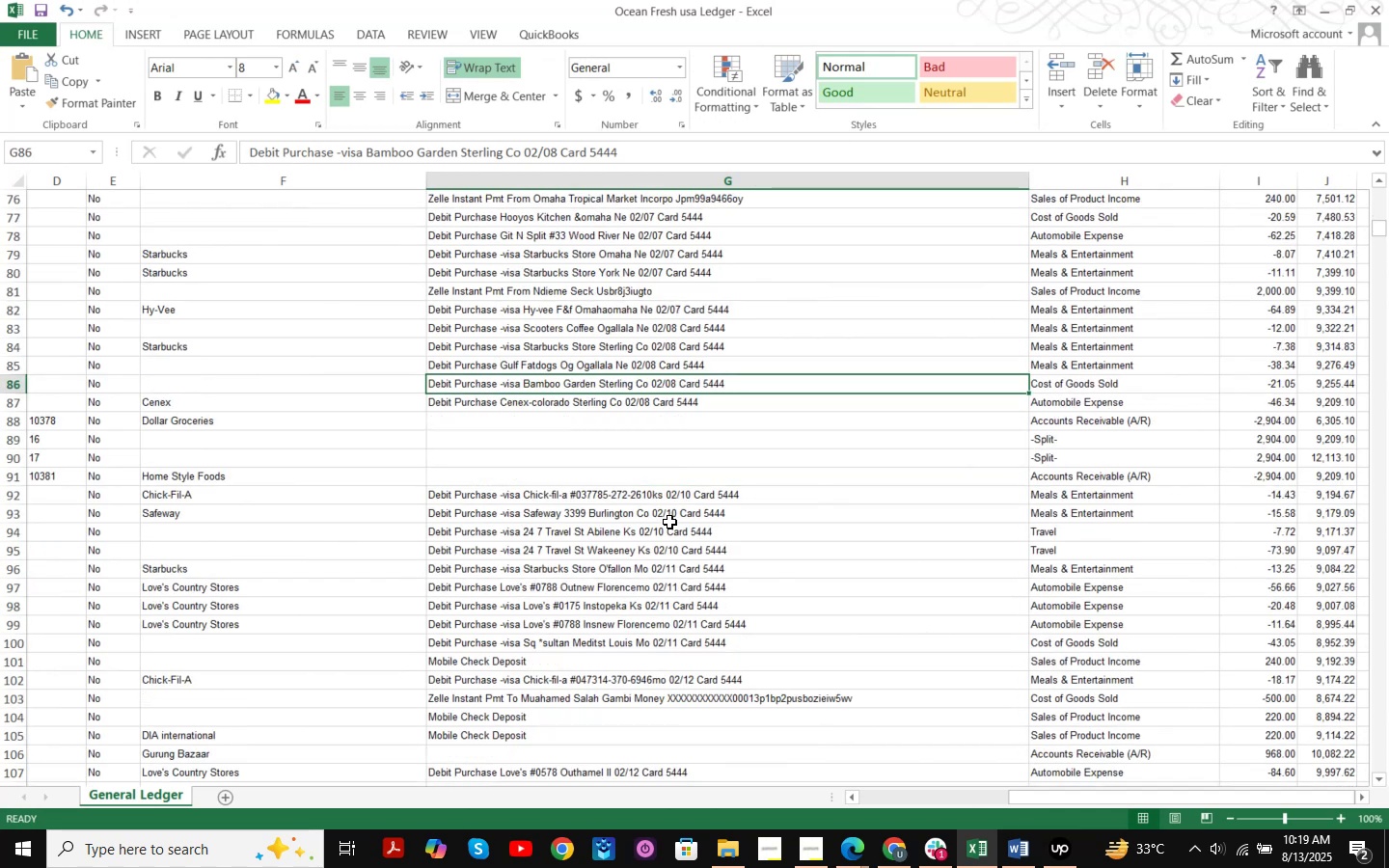 
scroll: coordinate [669, 522], scroll_direction: up, amount: 3.0
 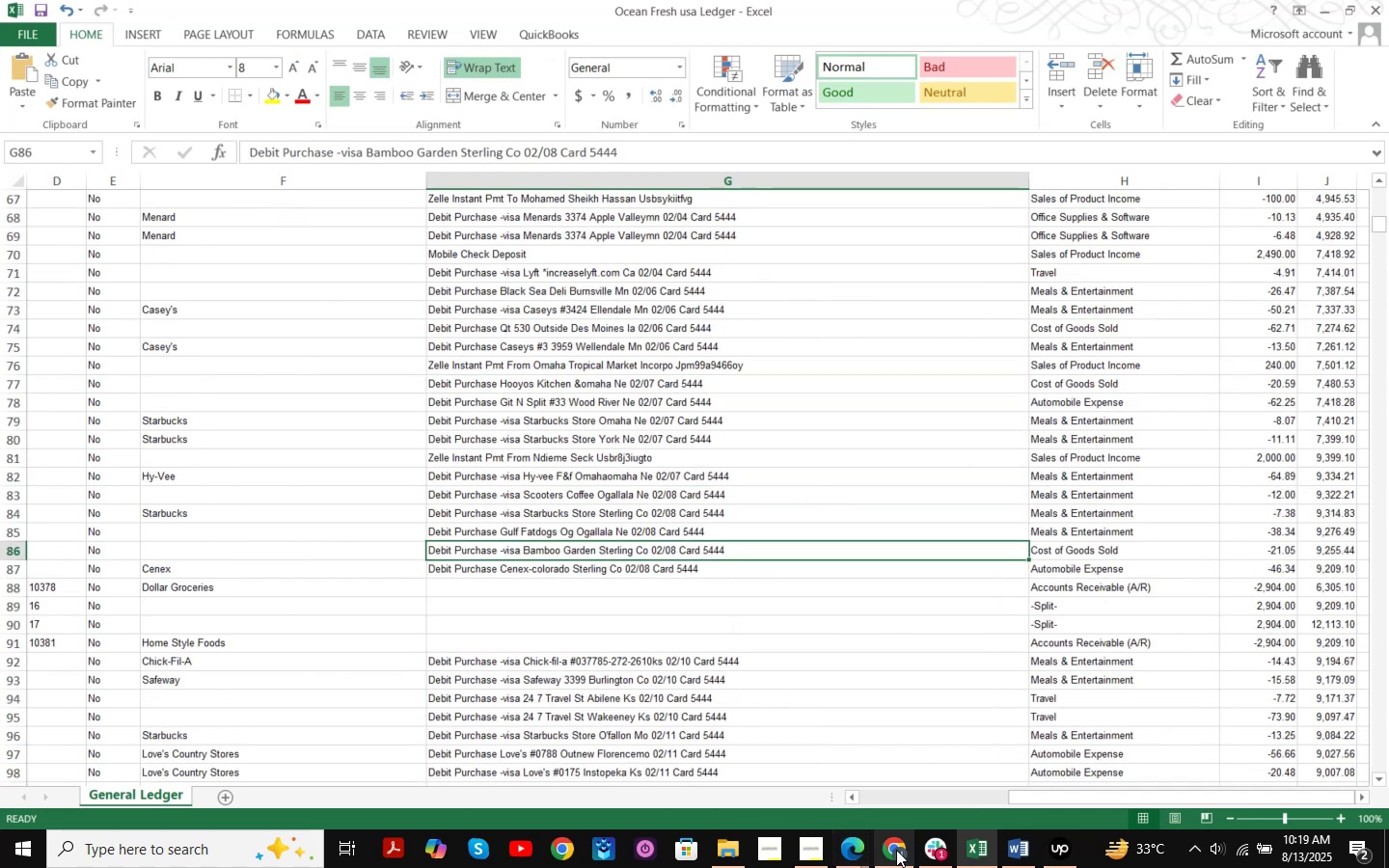 
left_click([903, 850])
 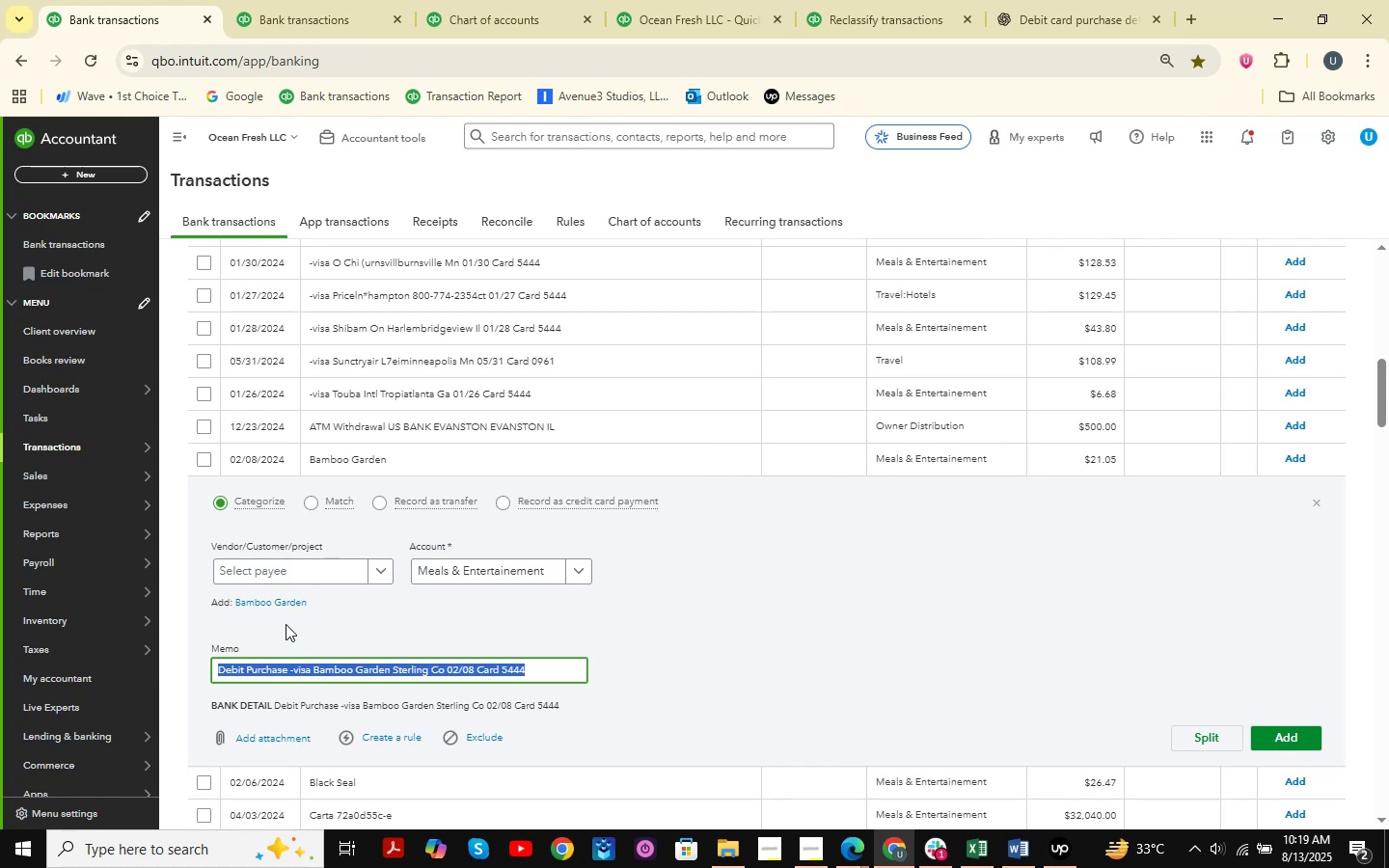 
double_click([303, 575])
 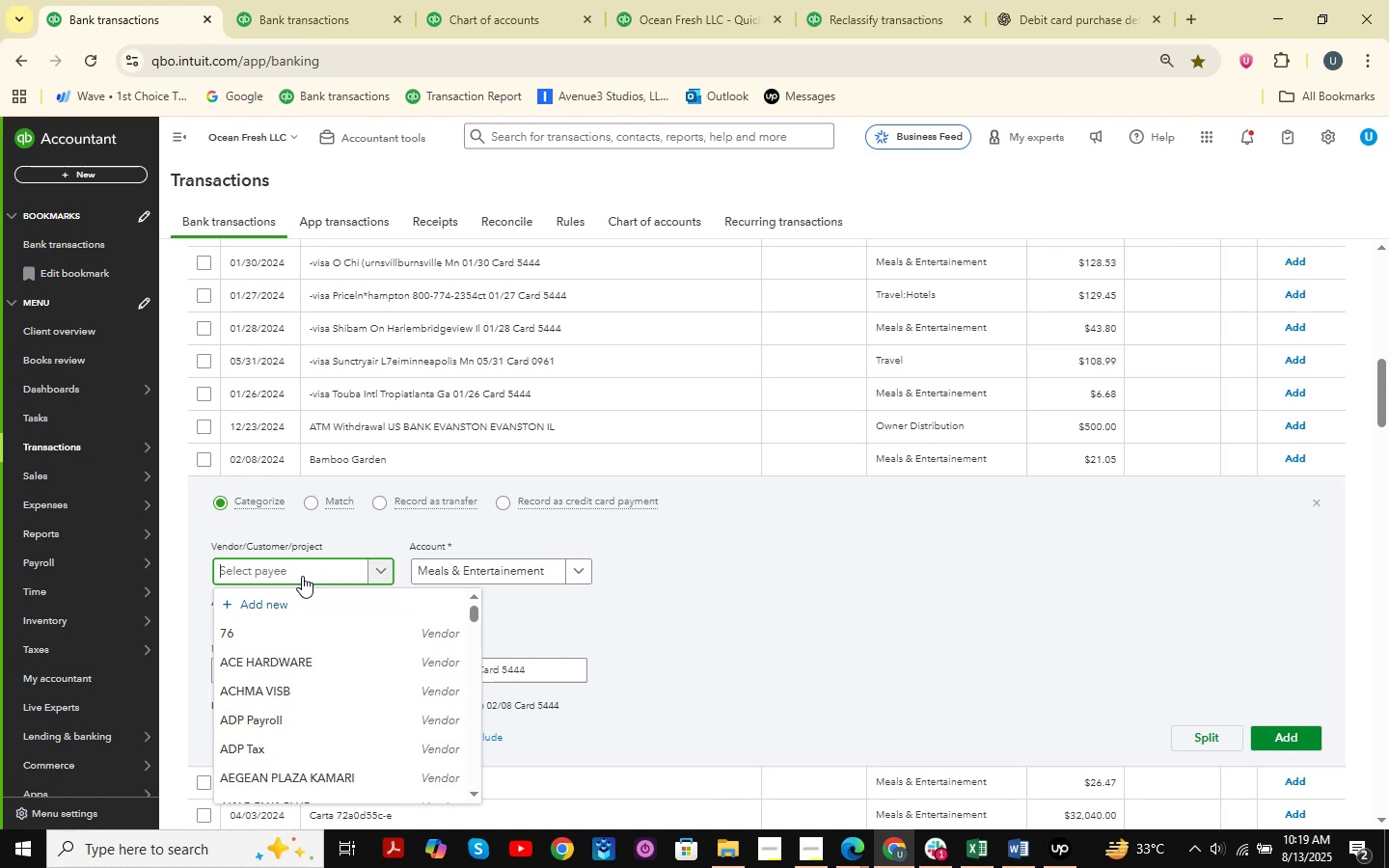 
wait(15.96)
 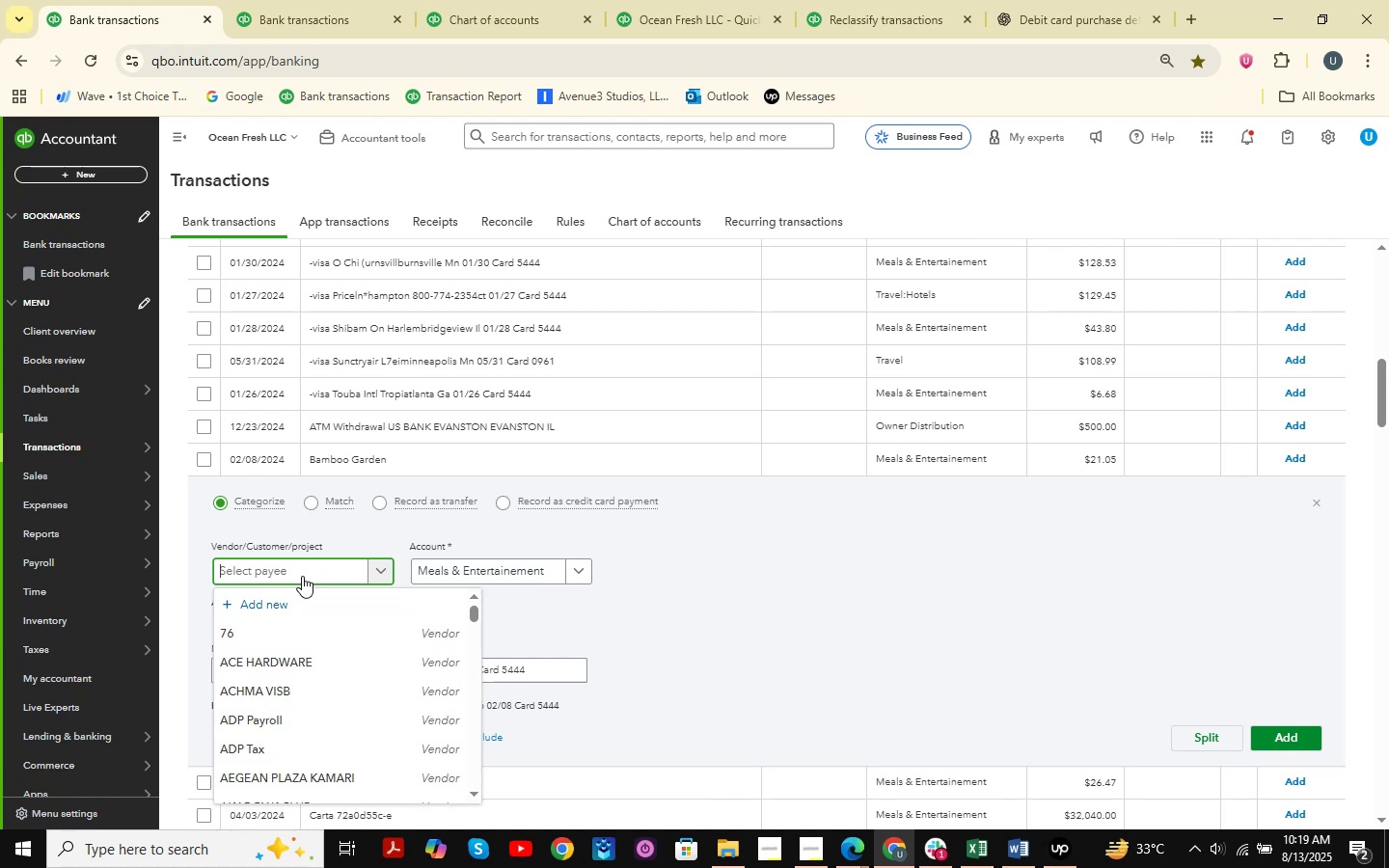 
scroll: coordinate [761, 548], scroll_direction: down, amount: 9.0
 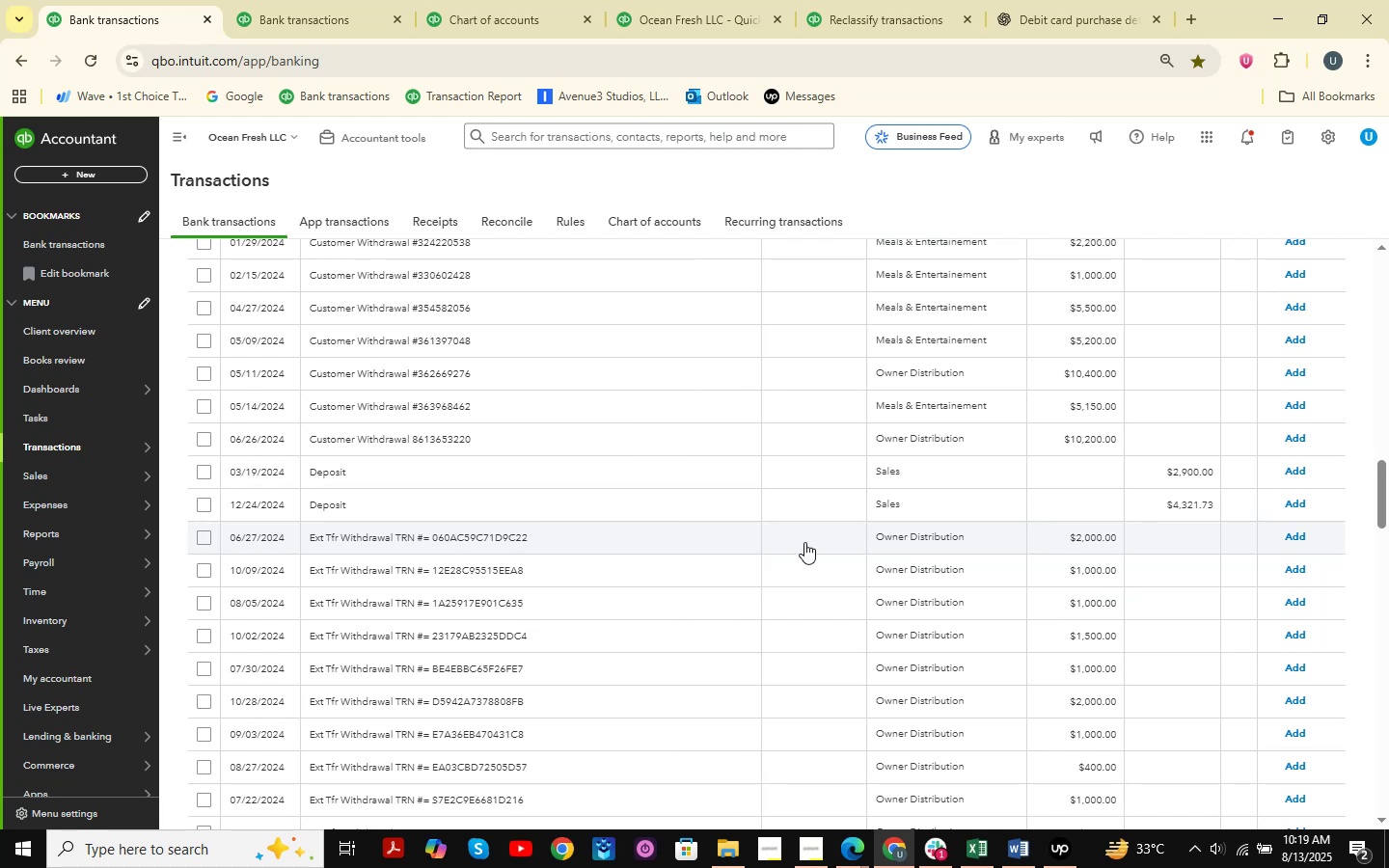 
scroll: coordinate [454, 509], scroll_direction: up, amount: 9.0
 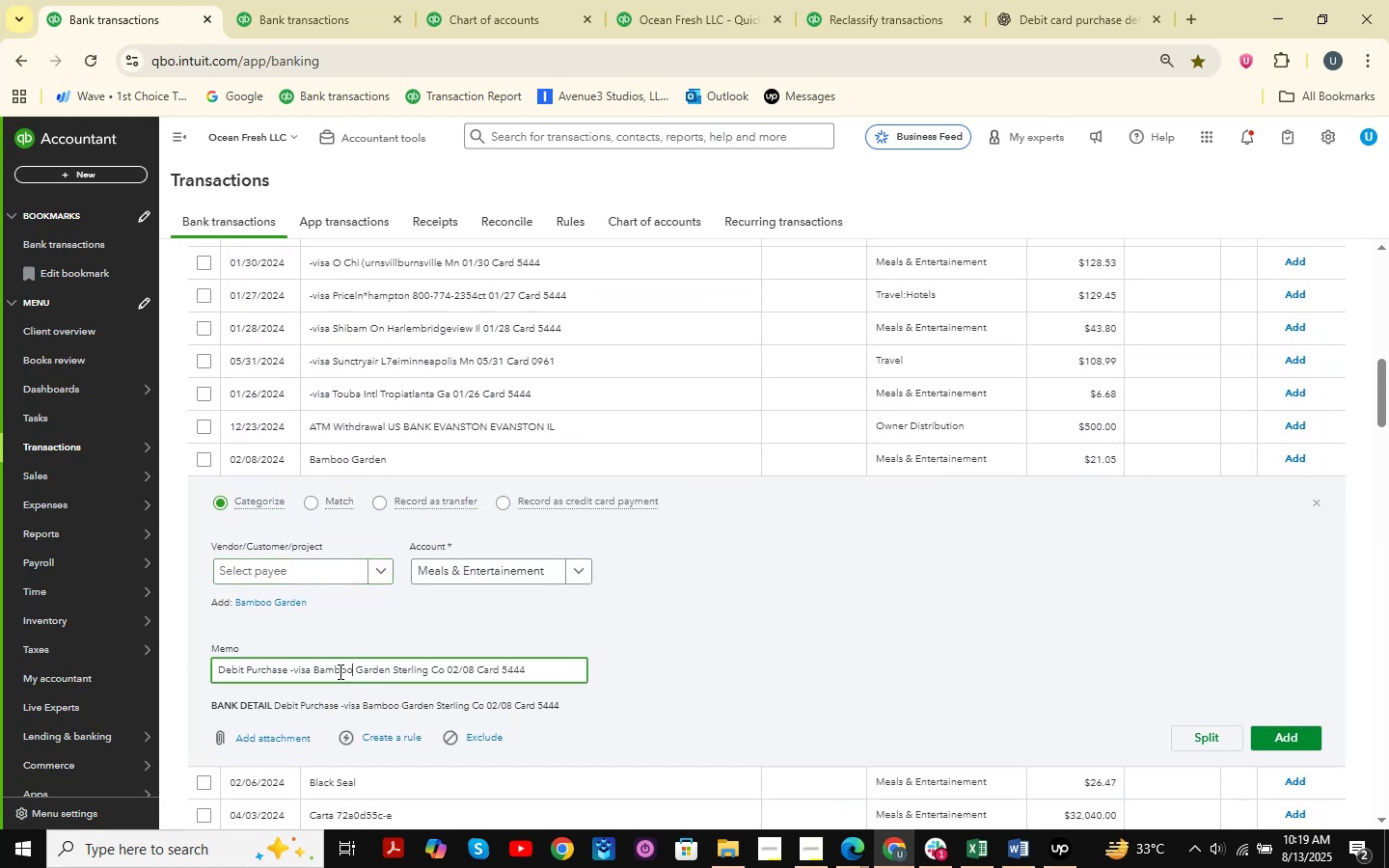 
left_click_drag(start_coordinate=[315, 676], to_coordinate=[393, 683])
 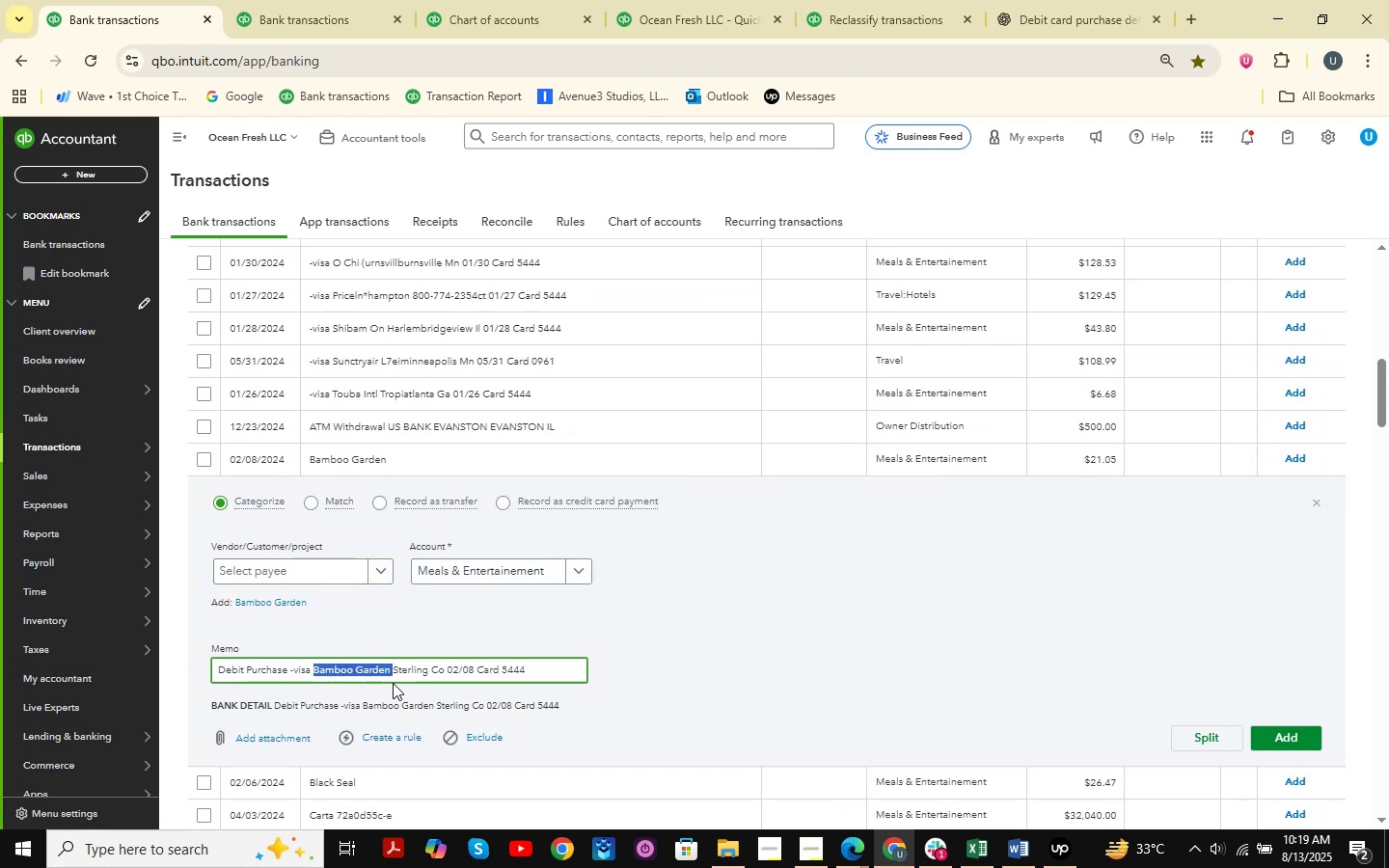 
key(Control+C)
 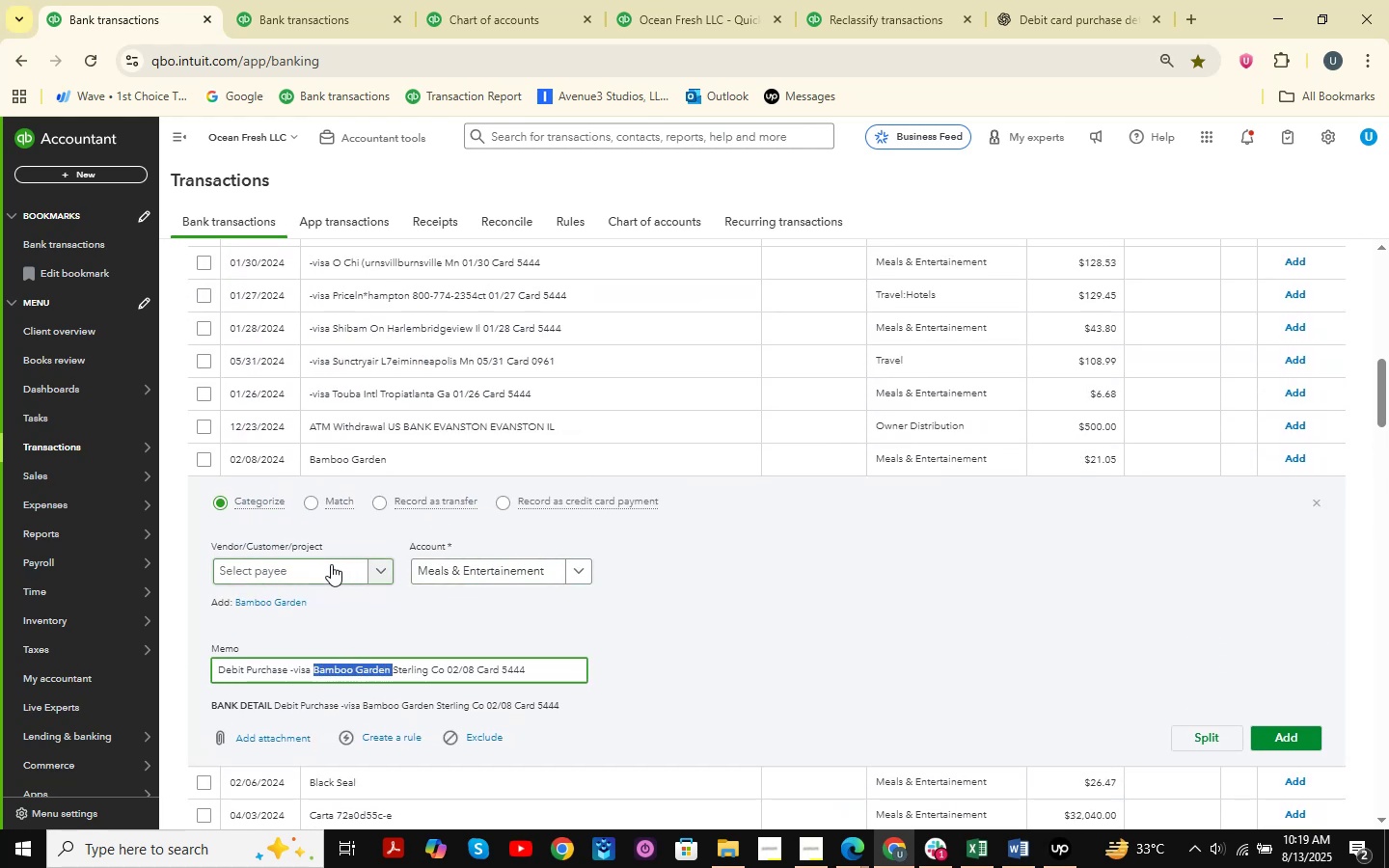 
left_click([286, 574])
 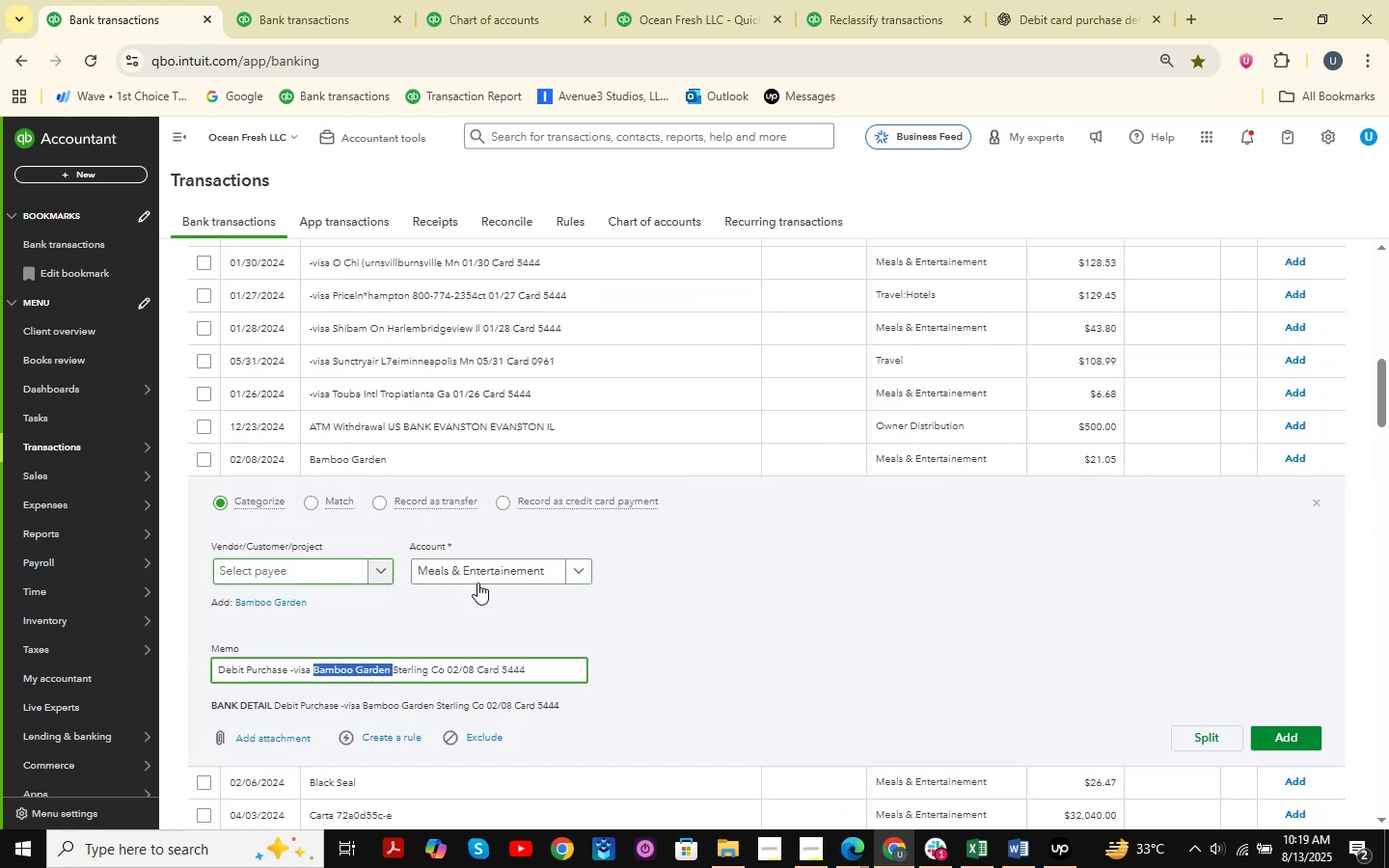 
key(Control+ControlLeft)
 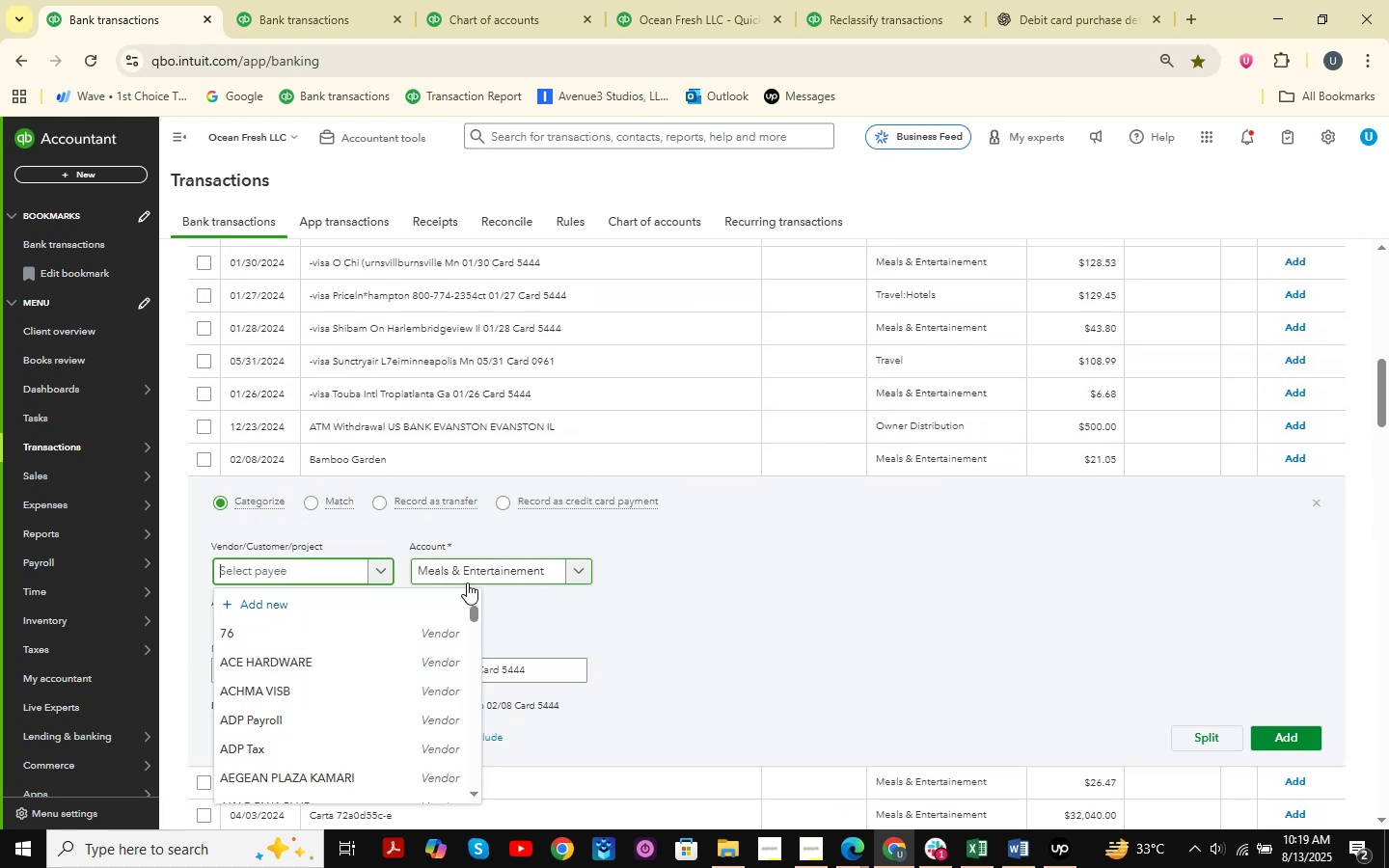 
key(Control+V)
 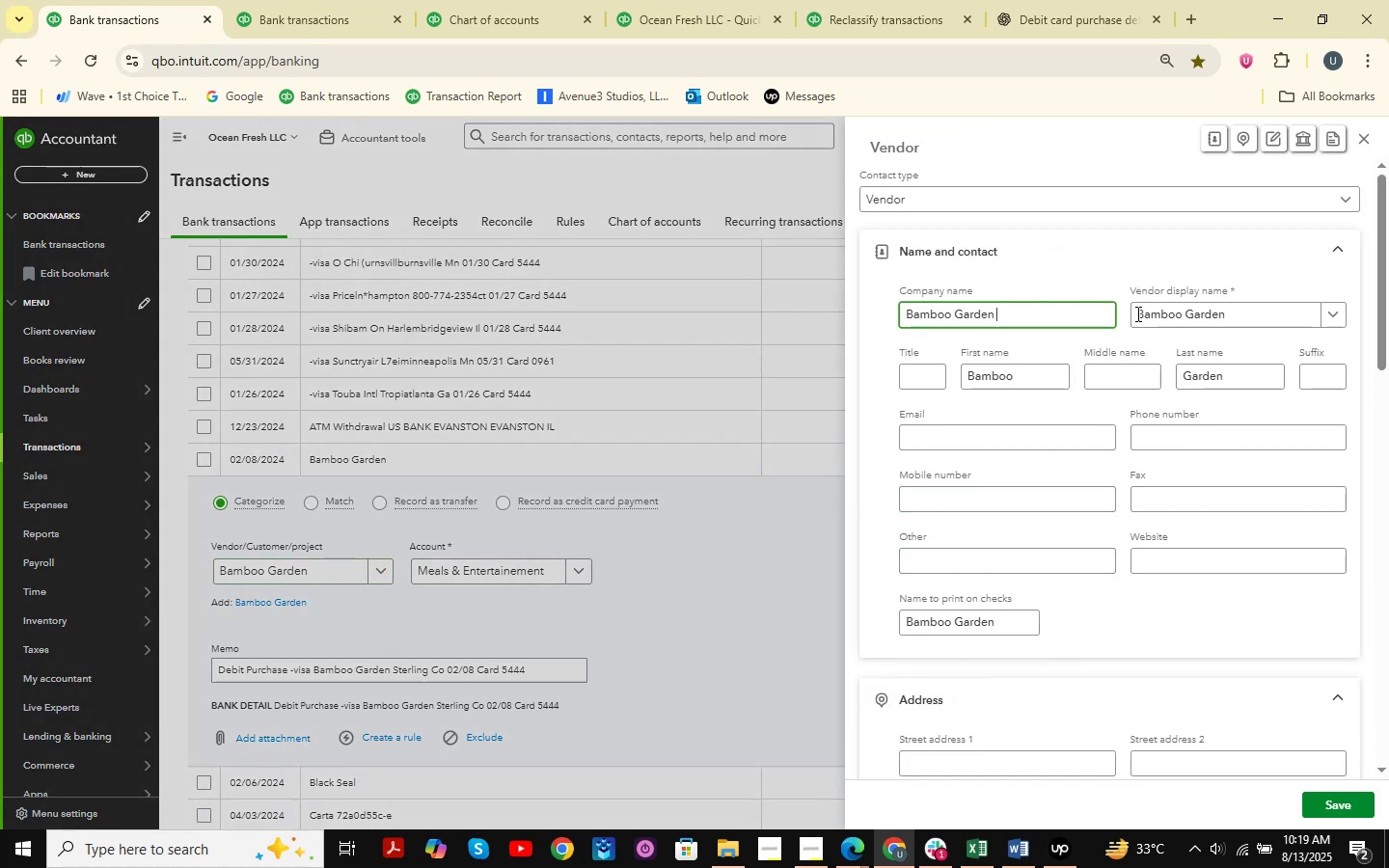 
wait(7.03)
 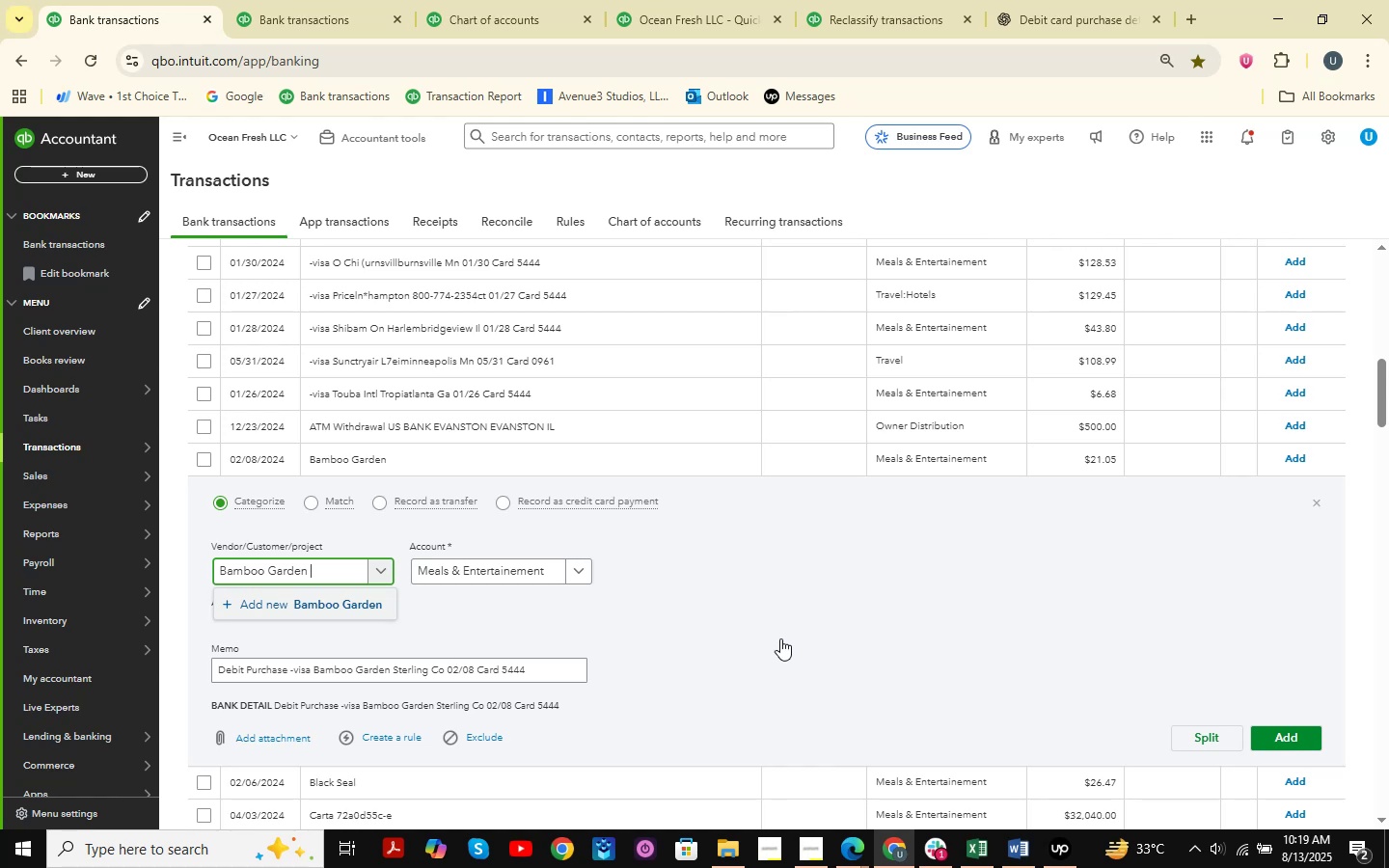 
left_click([1335, 802])
 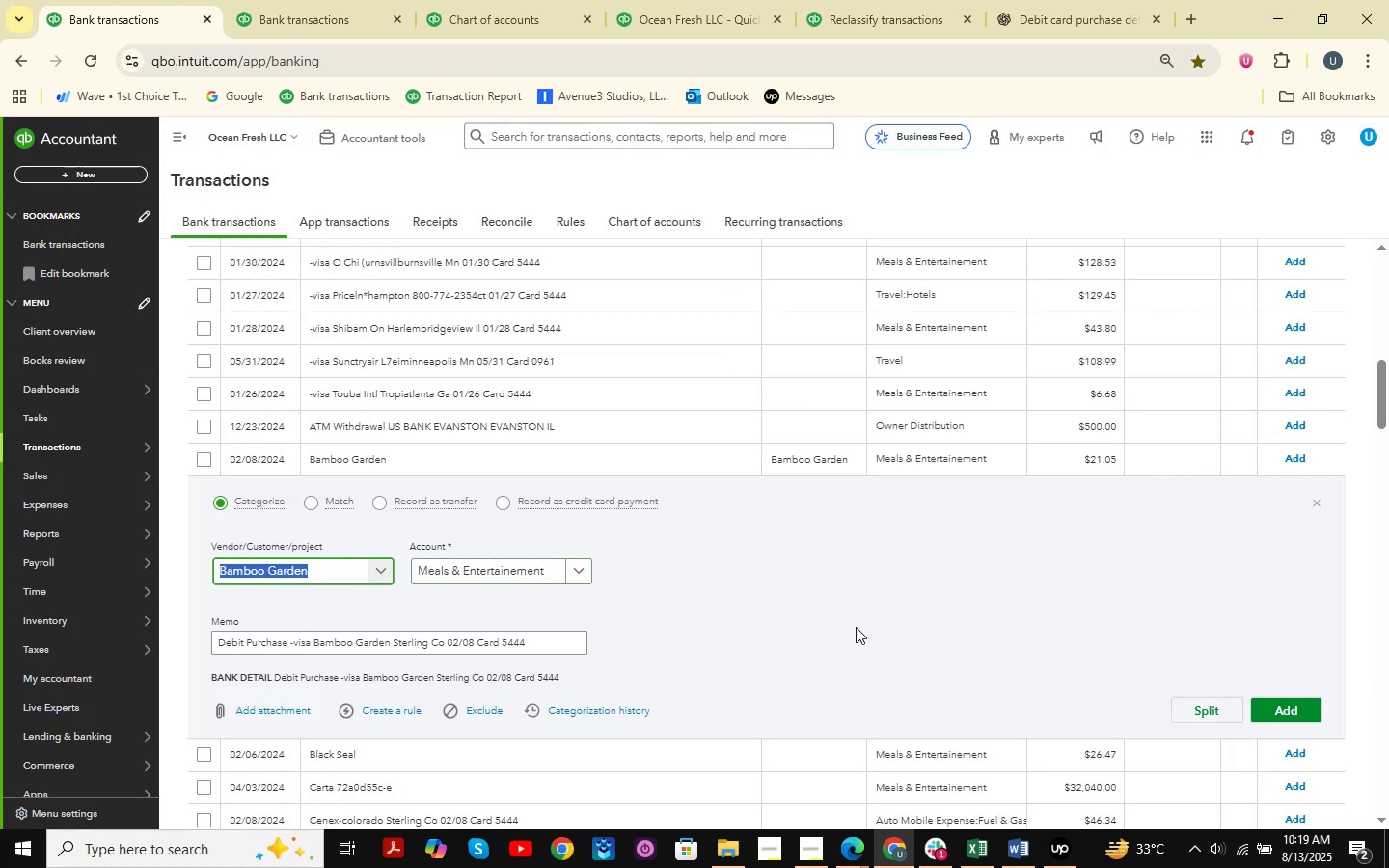 
wait(6.24)
 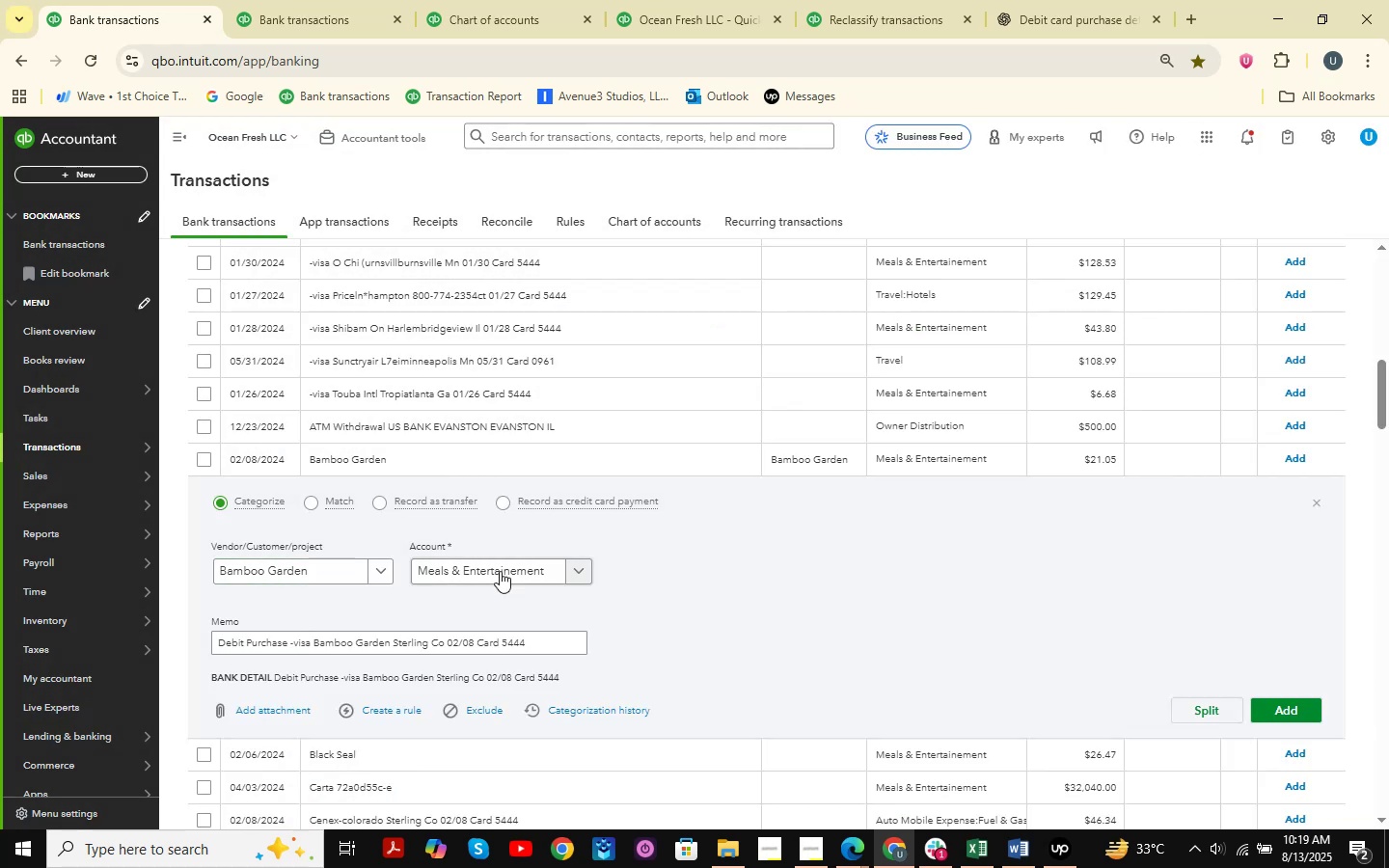 
left_click([509, 575])
 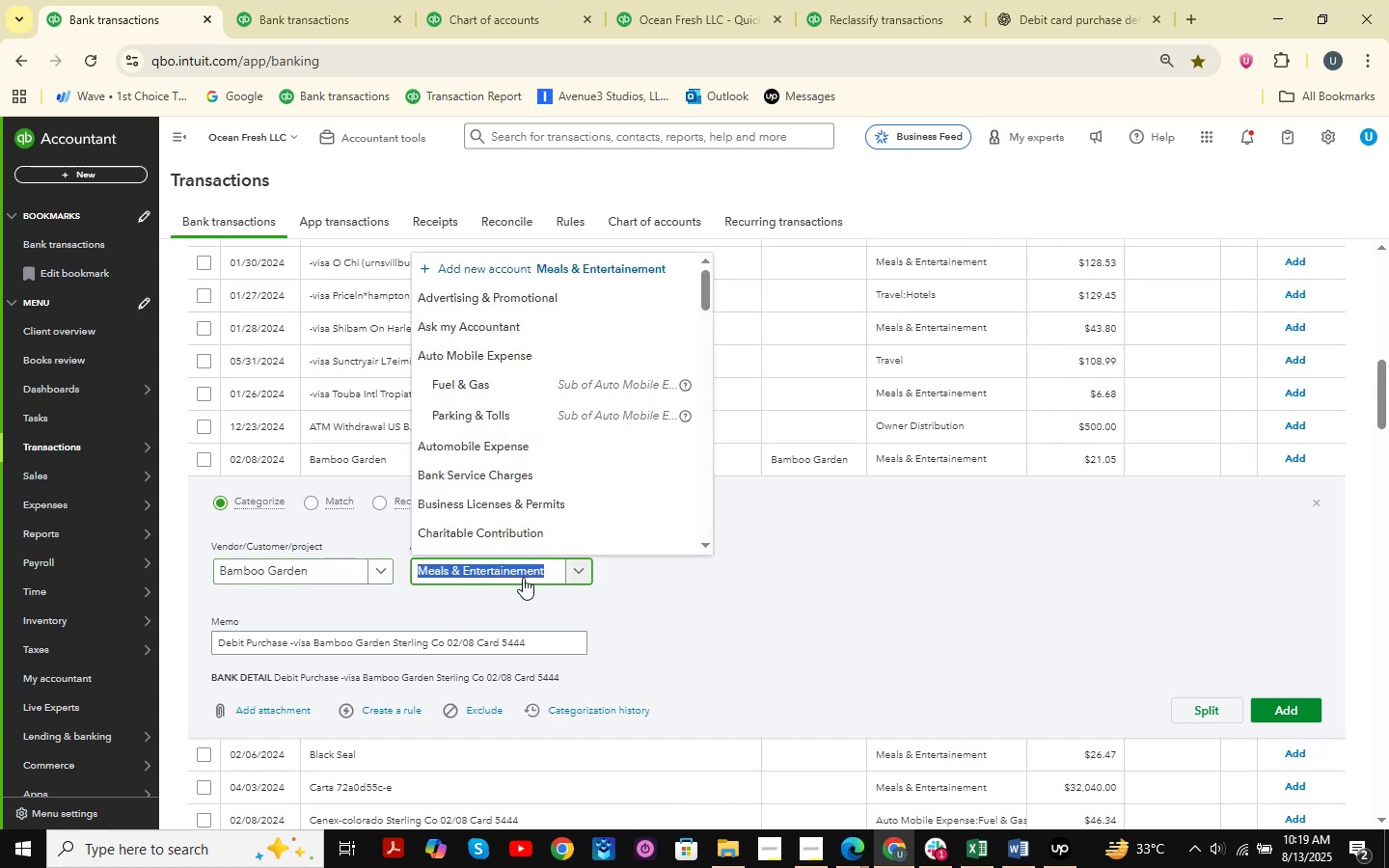 
type(CS)
key(Backspace)
type(OS)
 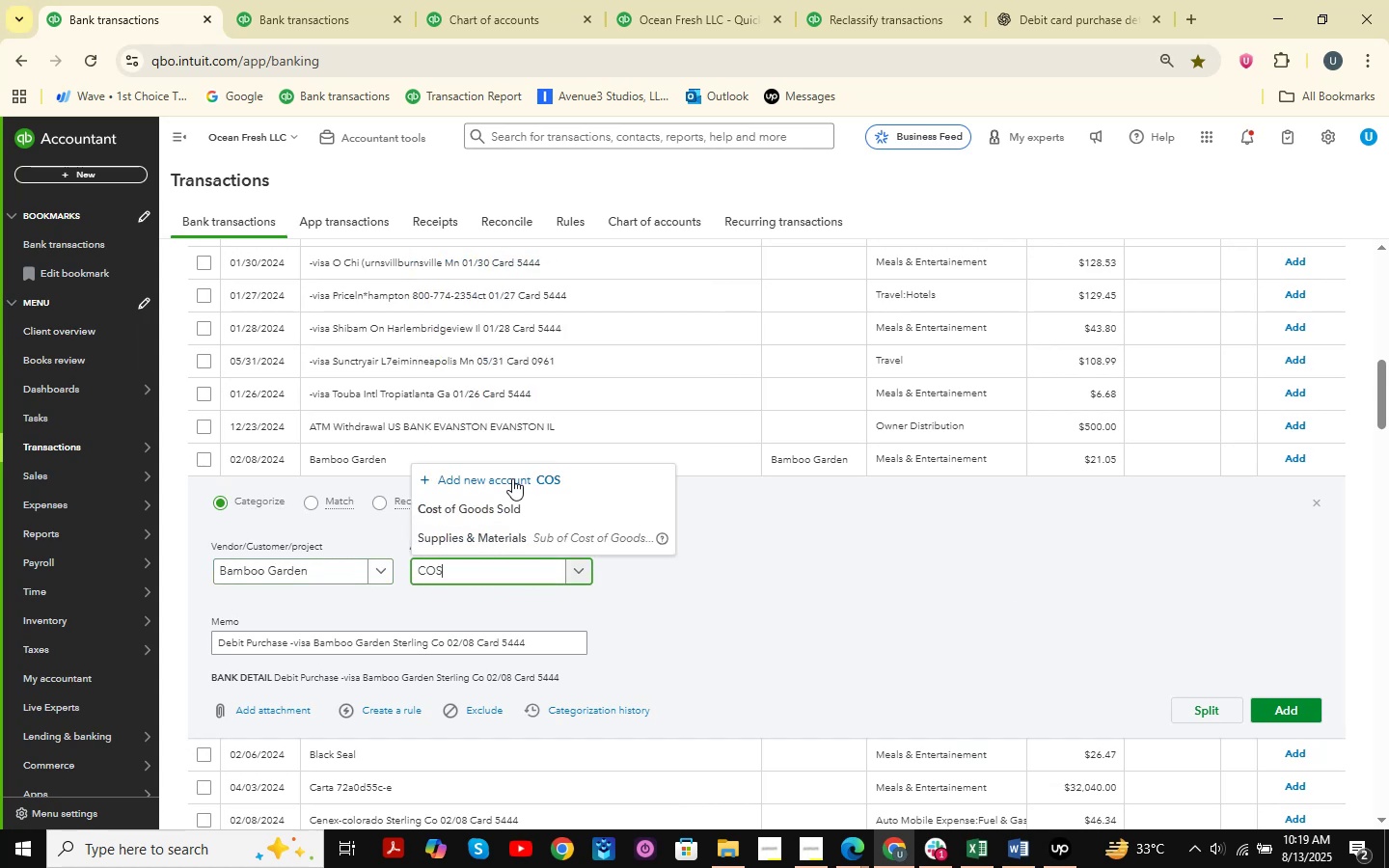 
left_click([477, 508])
 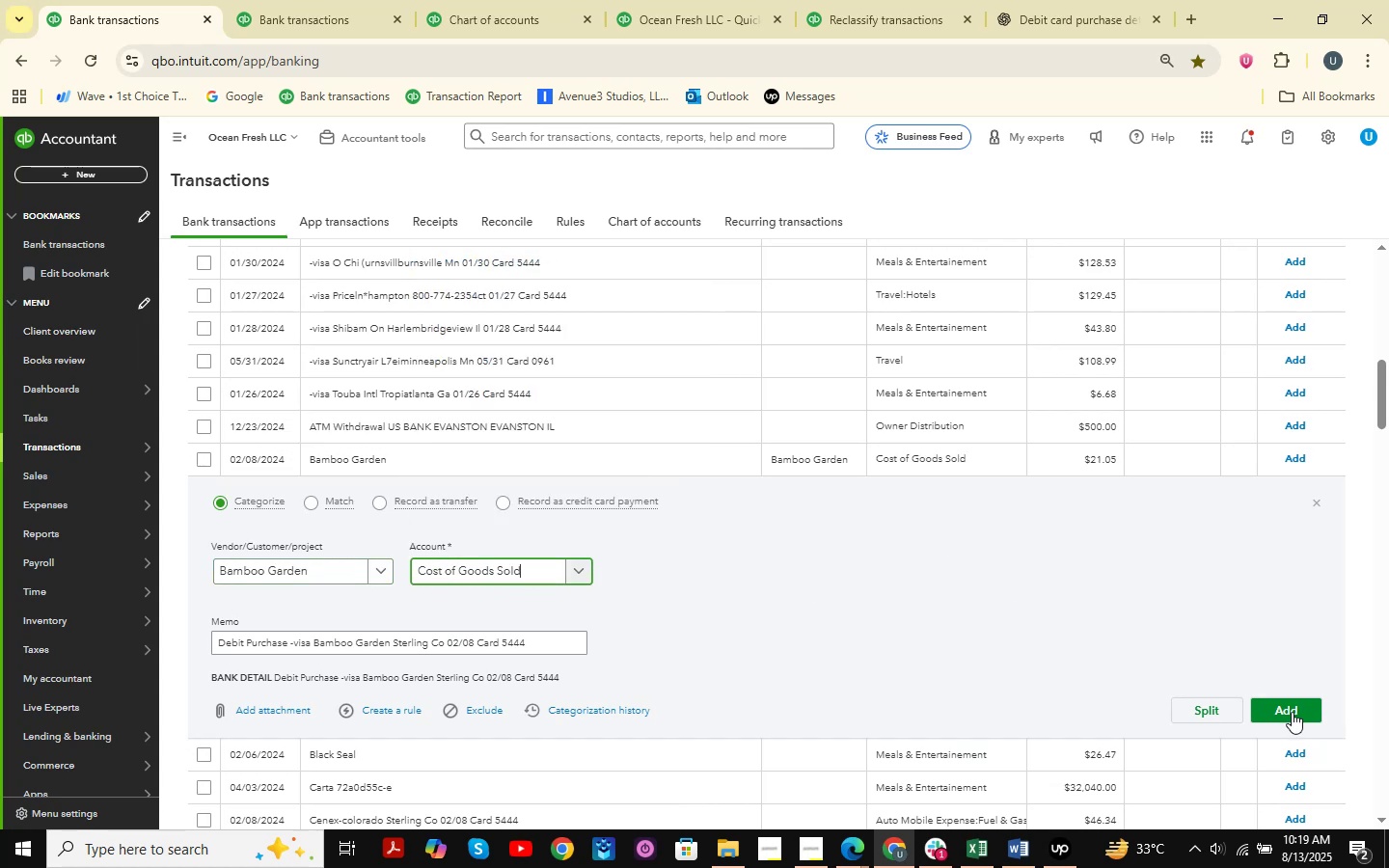 
left_click([1293, 713])
 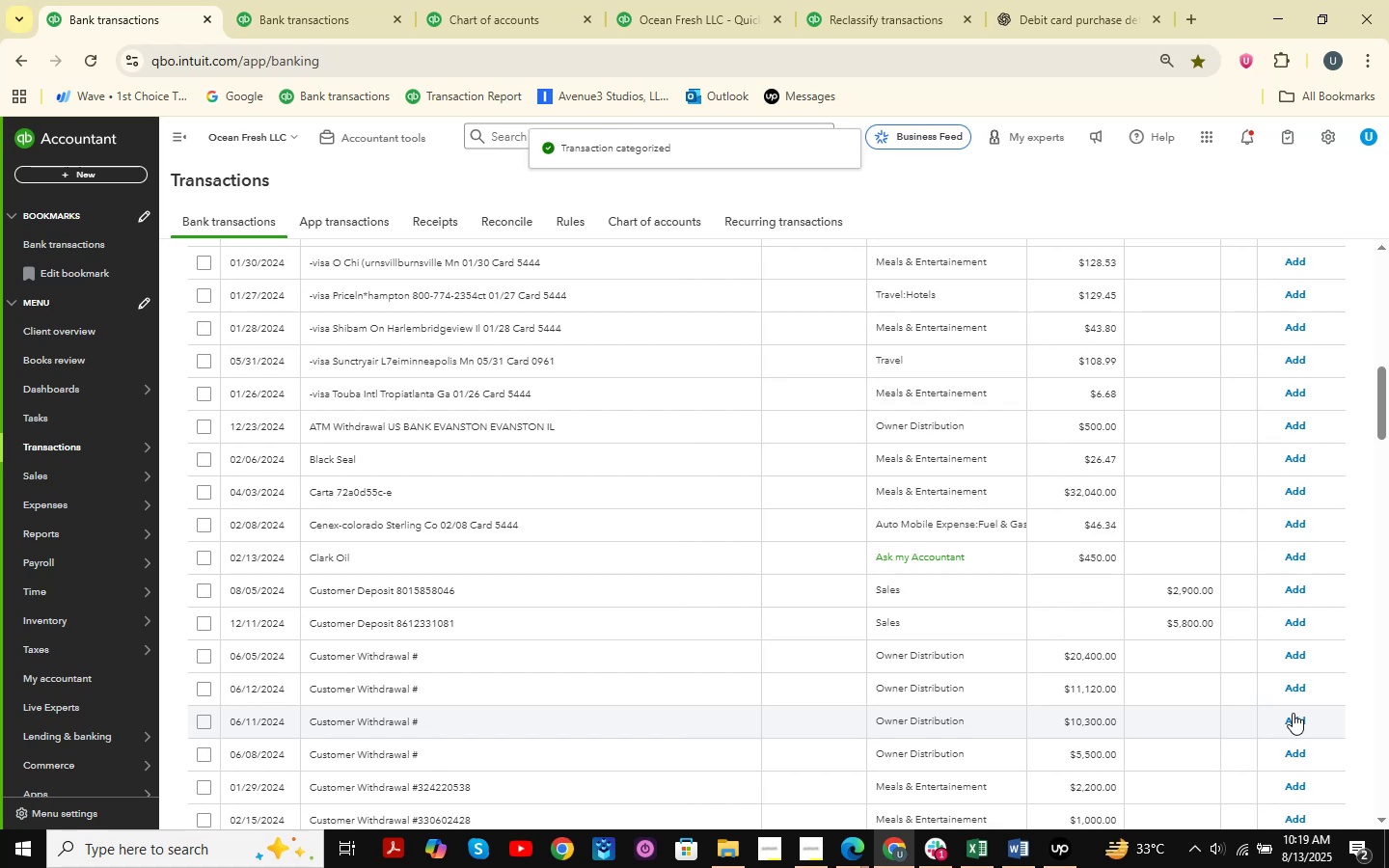 
scroll: coordinate [812, 556], scroll_direction: down, amount: 20.0
 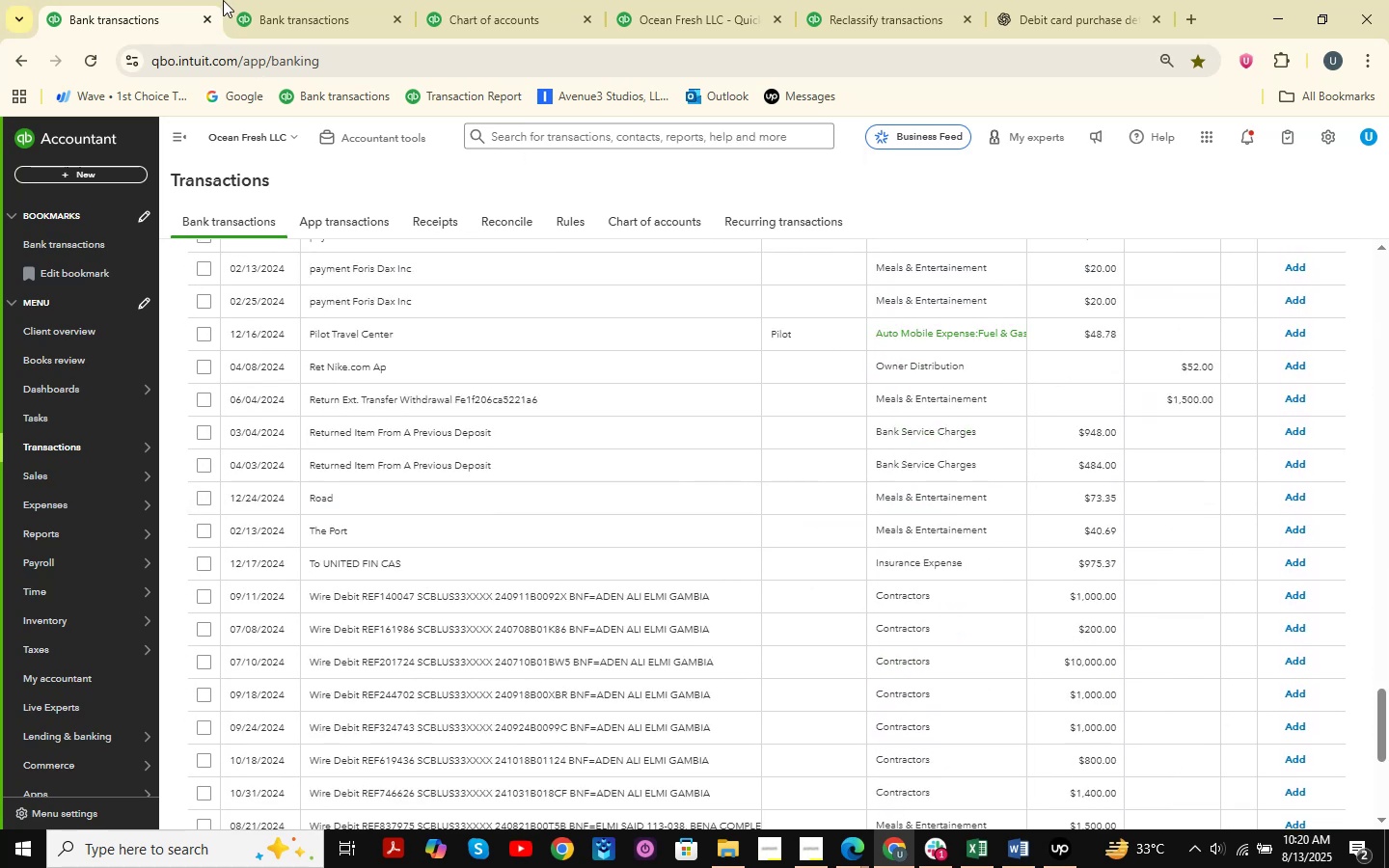 
left_click([293, 0])
 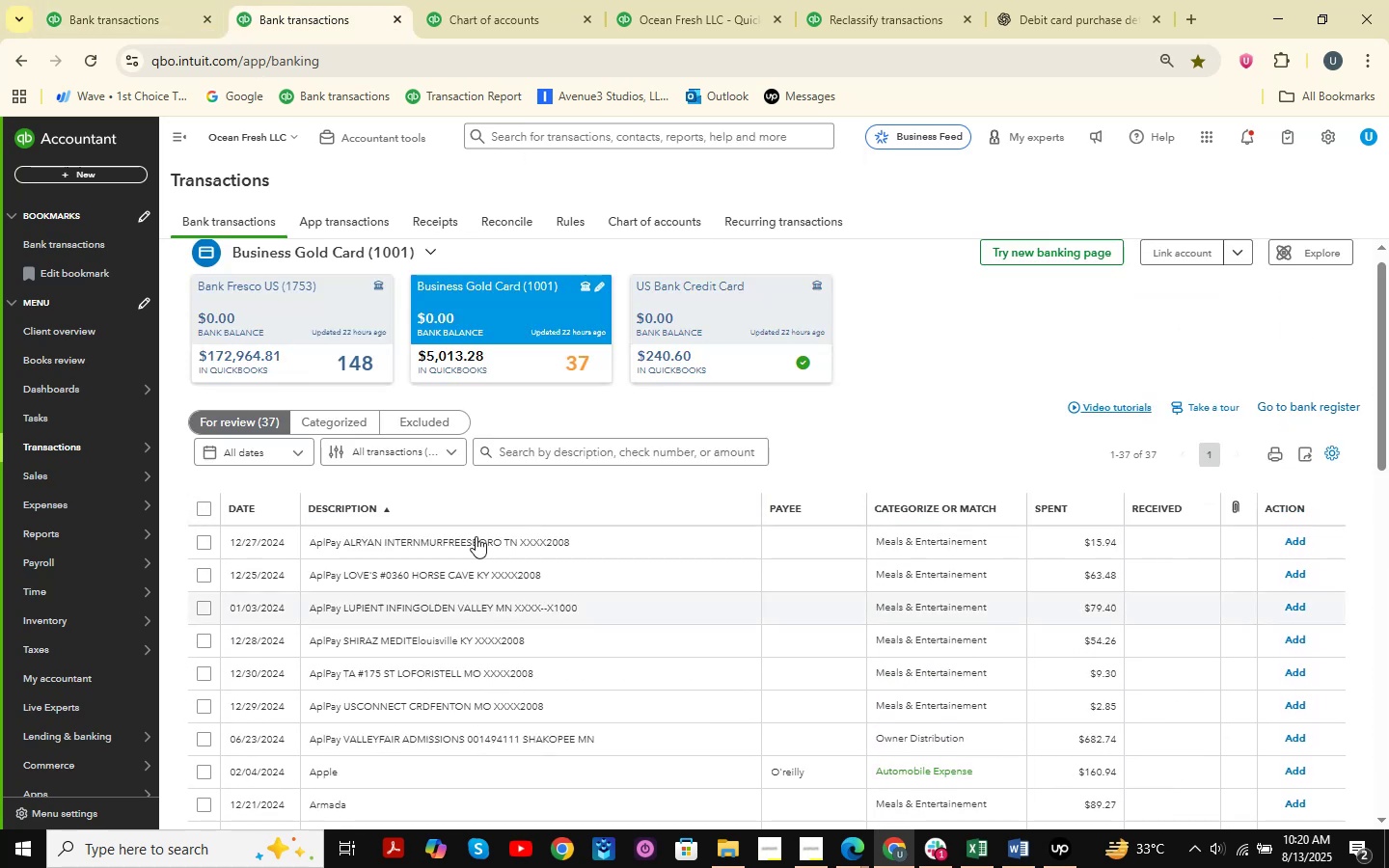 
scroll: coordinate [456, 458], scroll_direction: down, amount: 15.0
 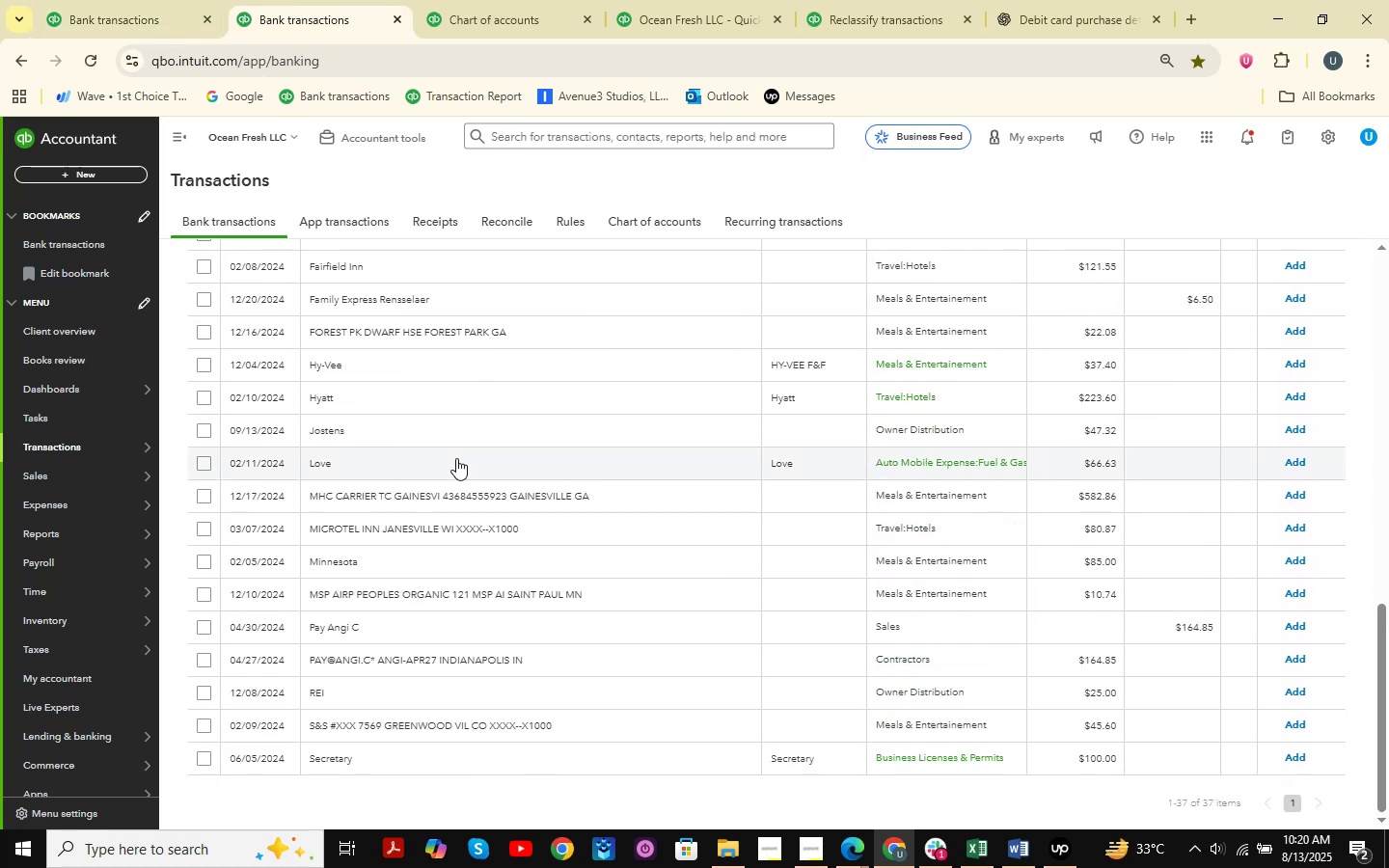 
scroll: coordinate [480, 524], scroll_direction: up, amount: 2.0
 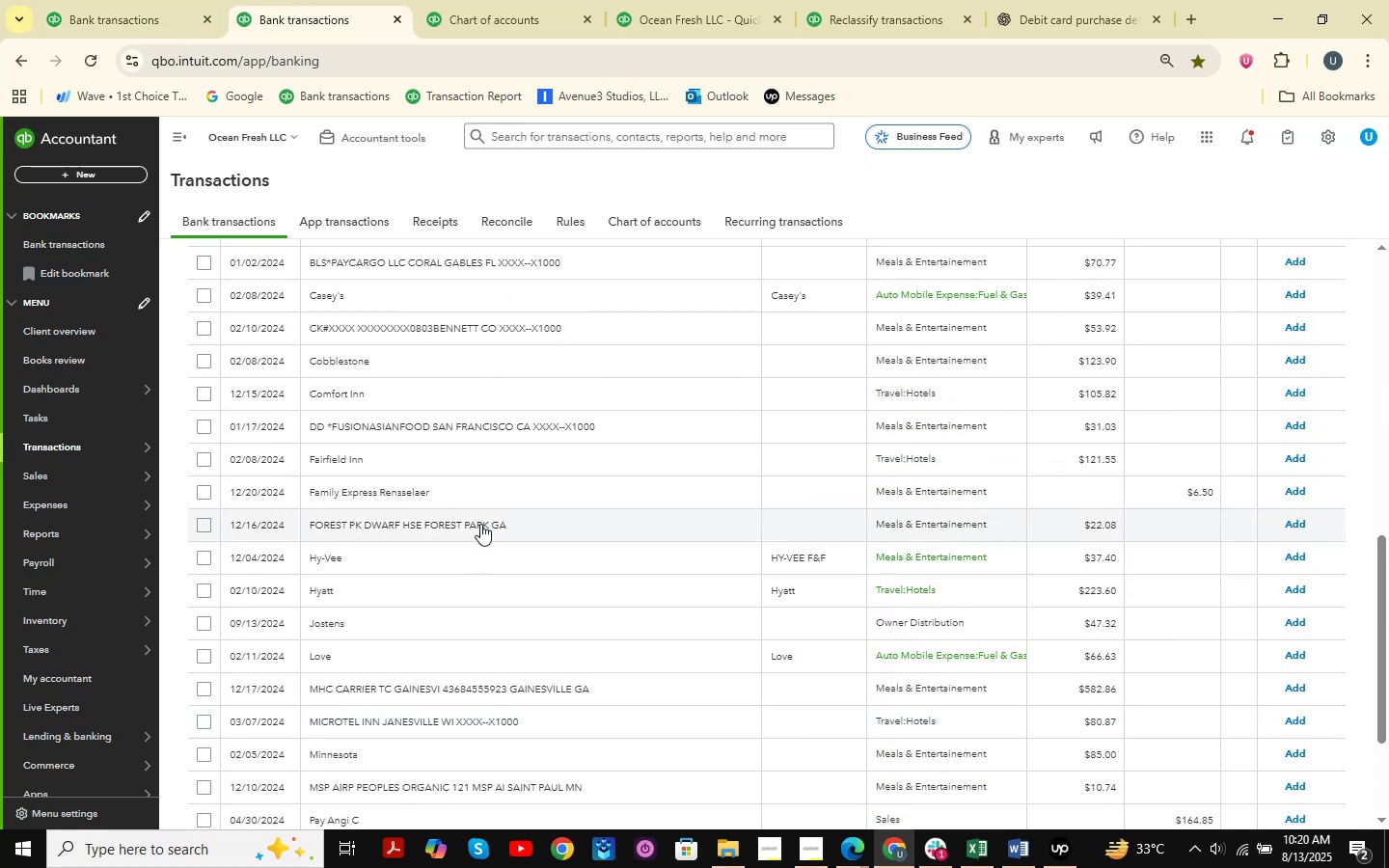 
scroll: coordinate [480, 524], scroll_direction: down, amount: 4.0
 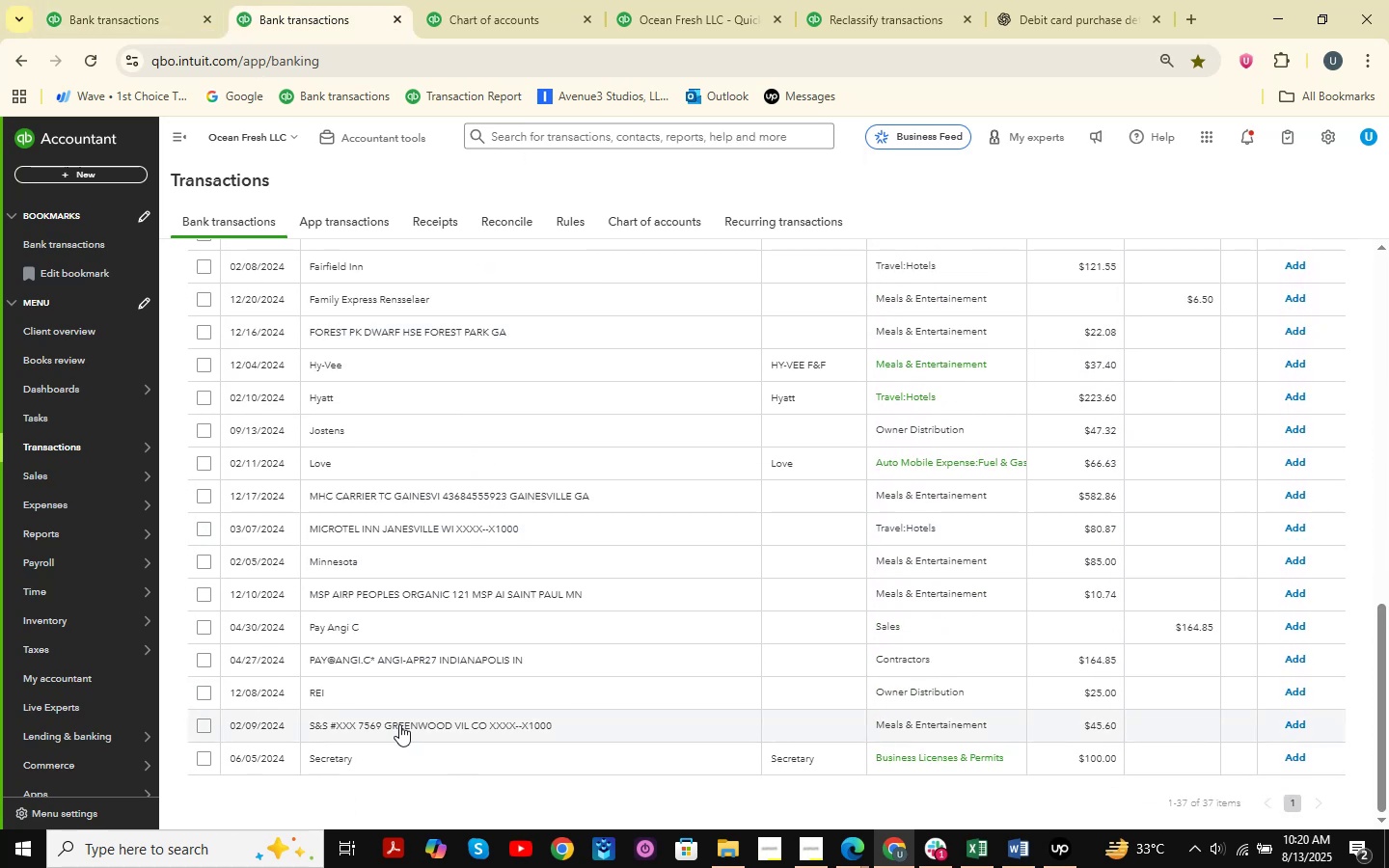 
left_click([388, 756])
 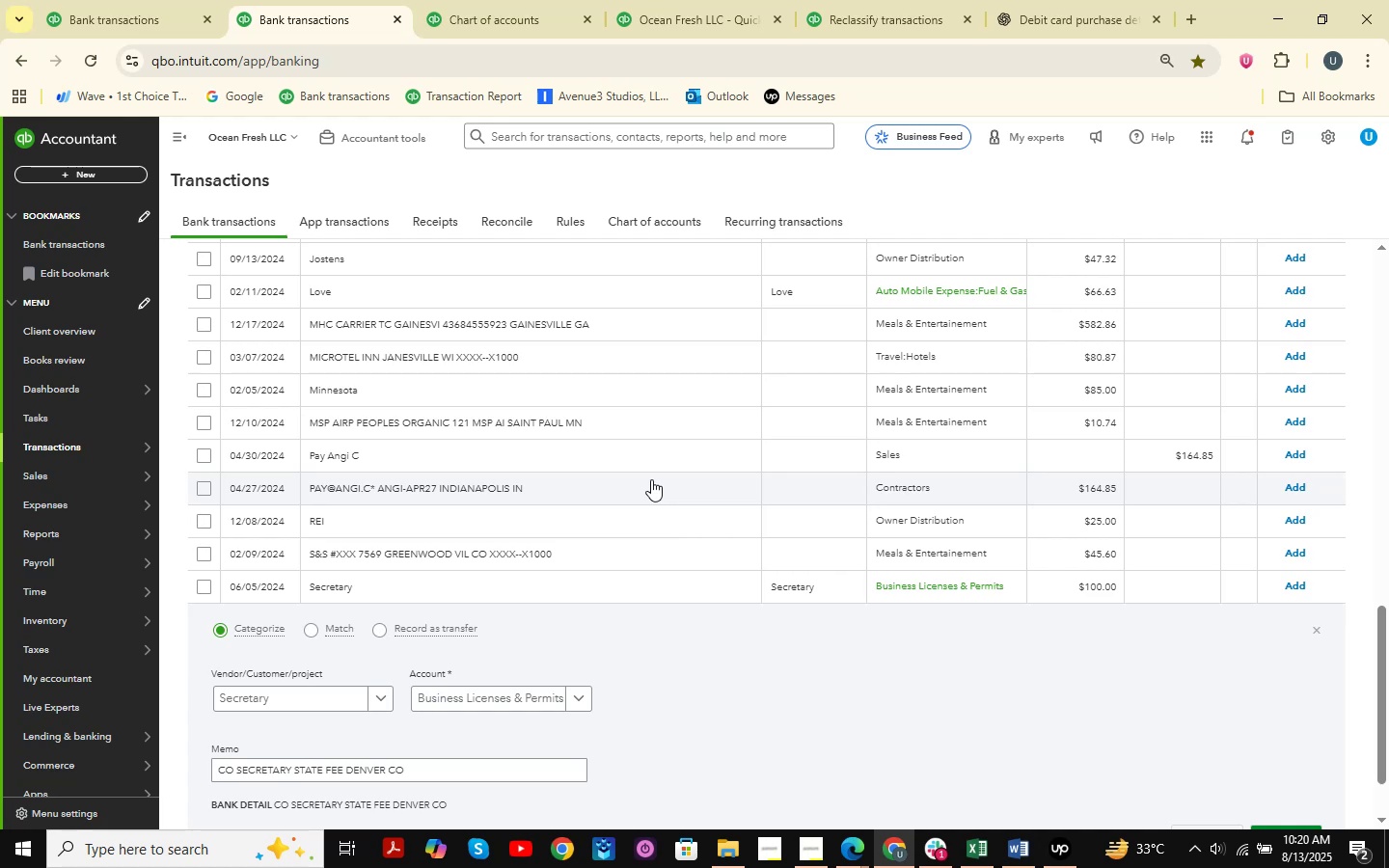 
scroll: coordinate [657, 460], scroll_direction: down, amount: 4.0
 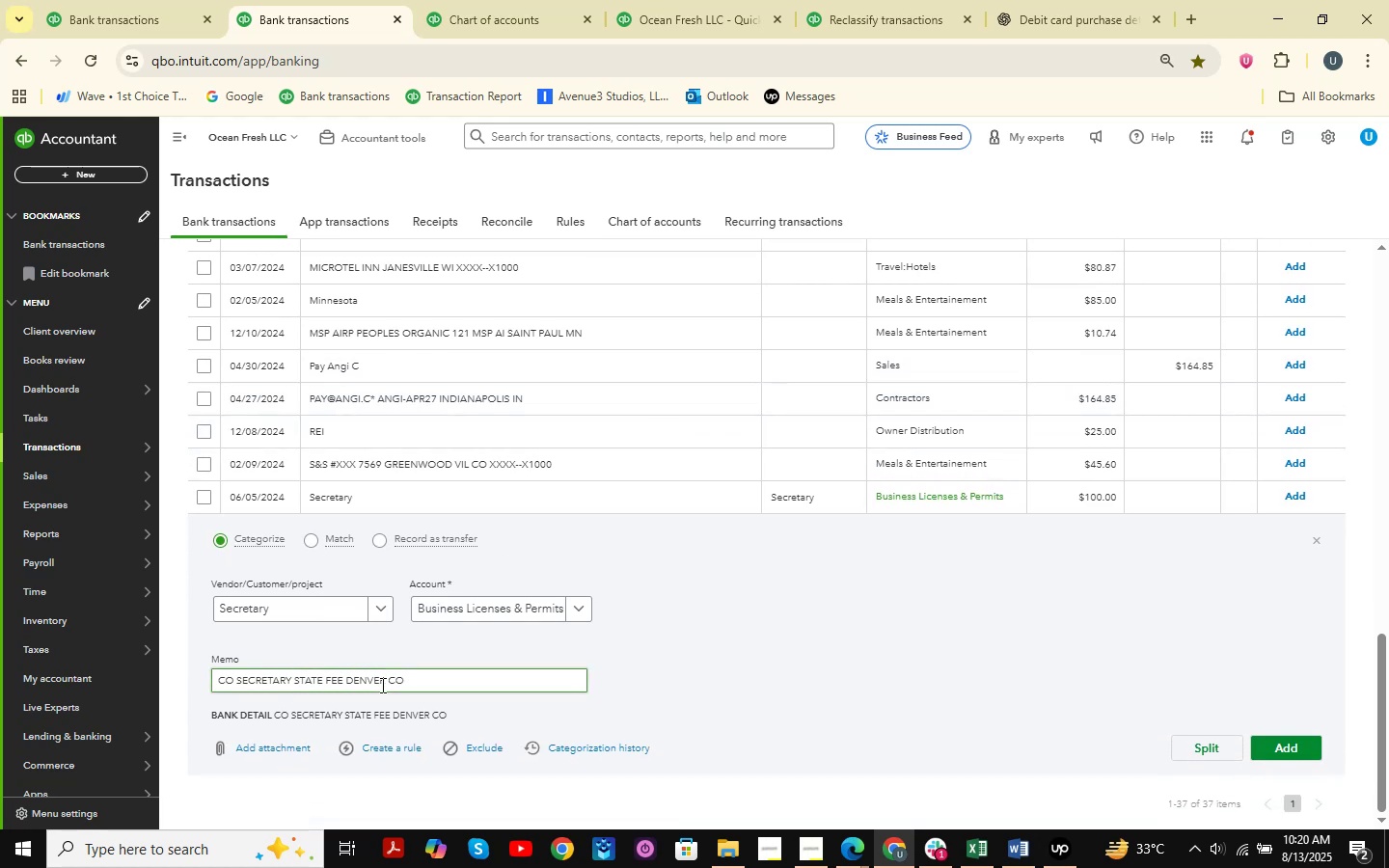 
left_click_drag(start_coordinate=[450, 682], to_coordinate=[62, 633])
 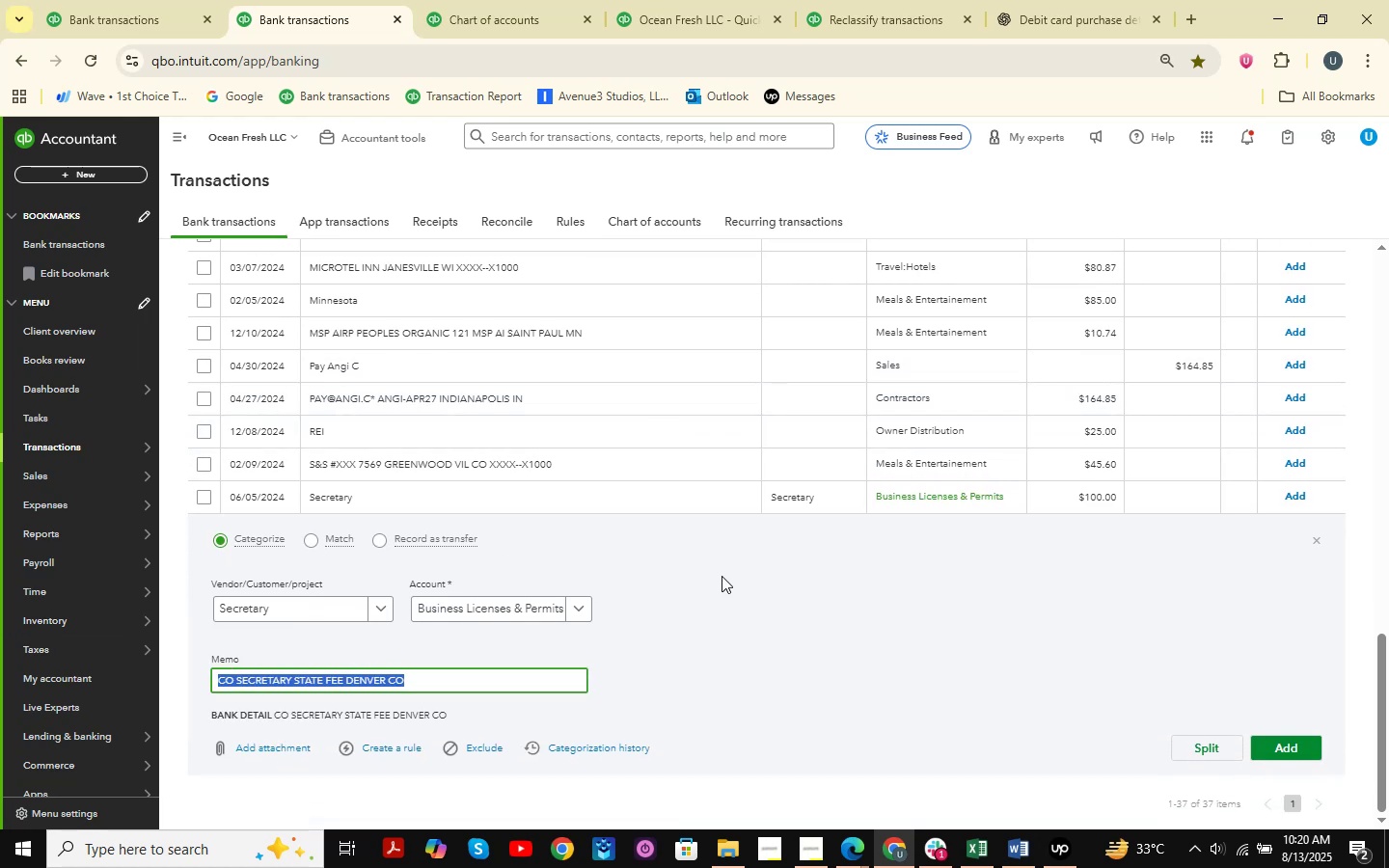 
key(Control+C)
 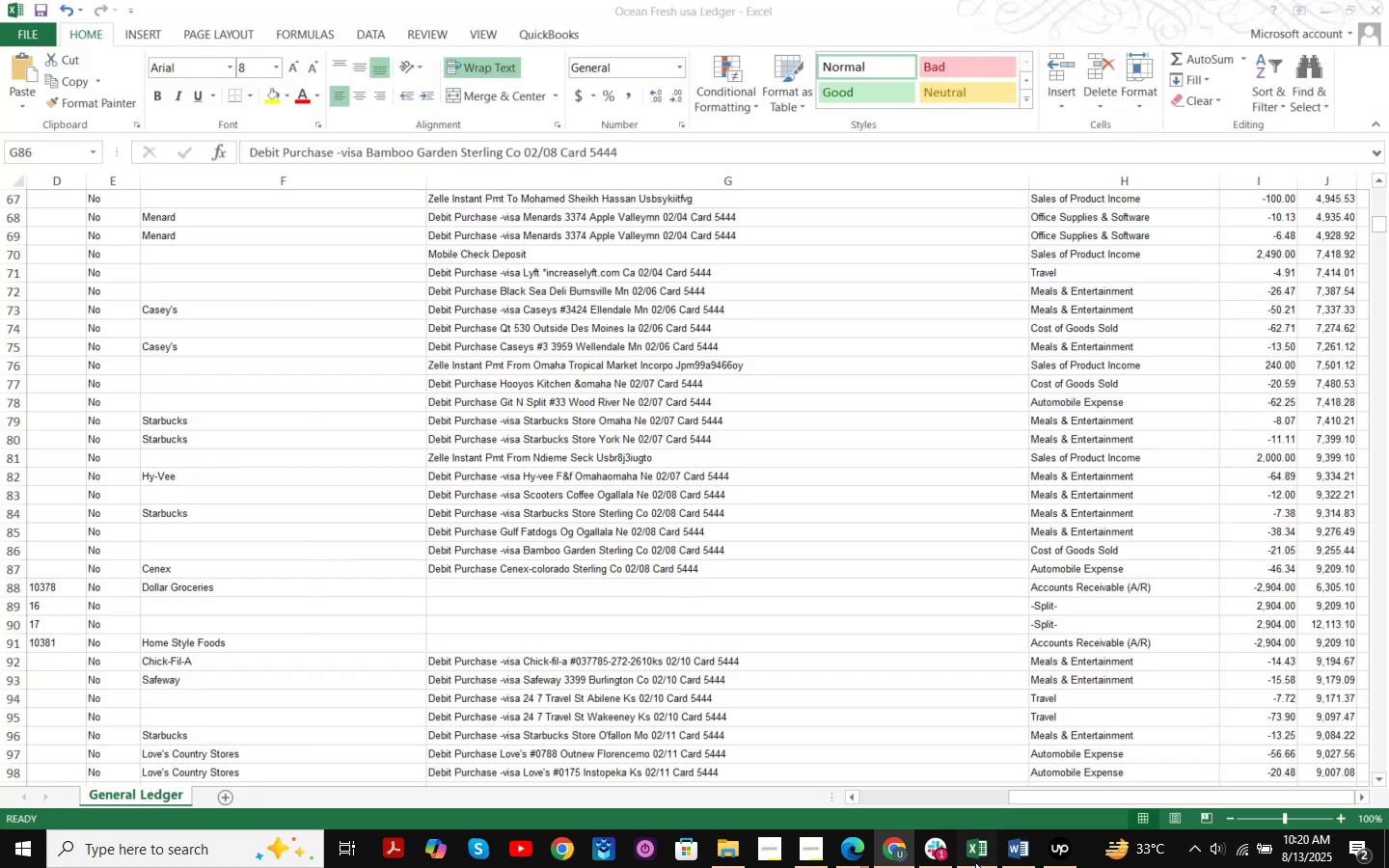 
key(Control+ControlLeft)
 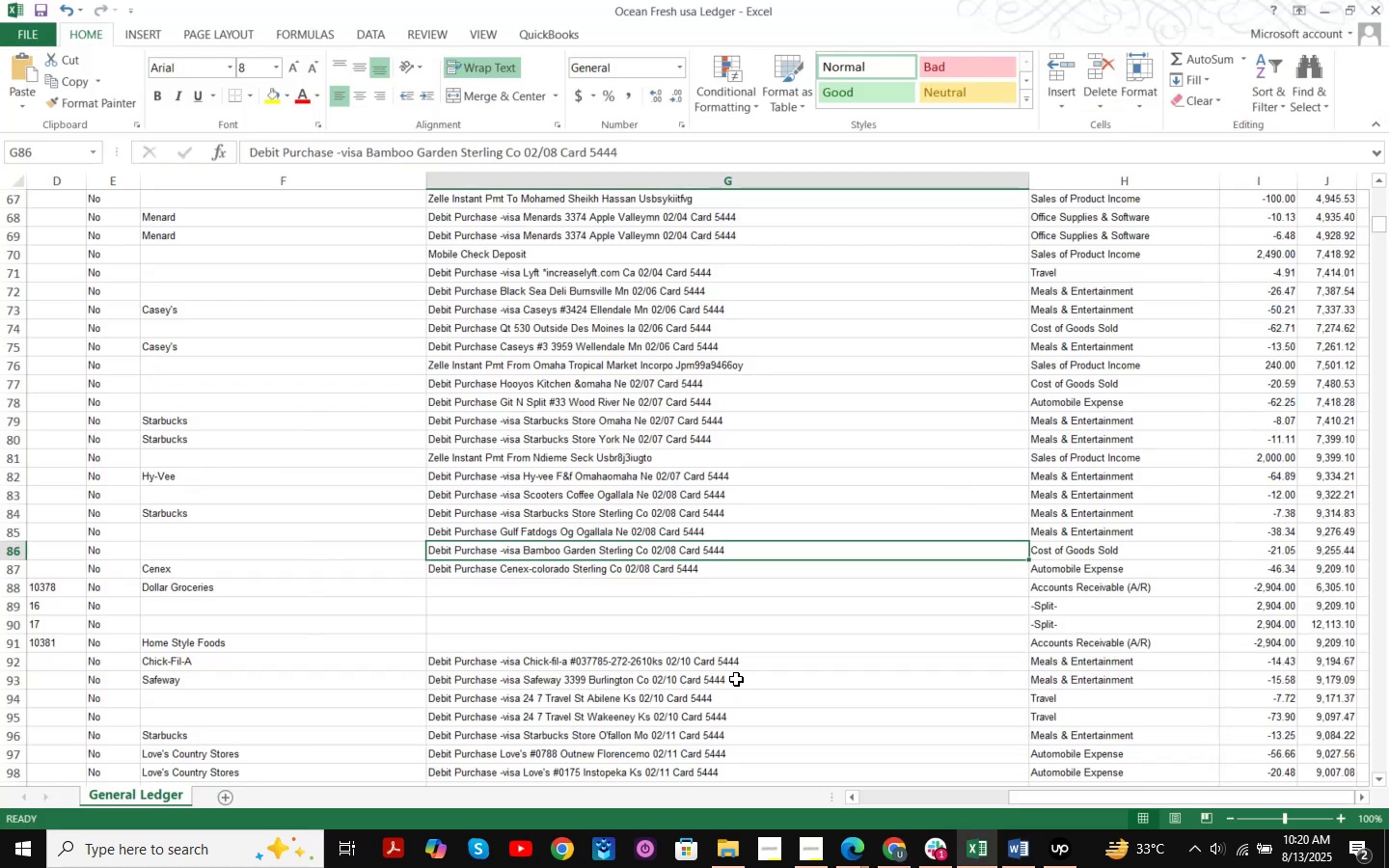 
key(Control+ControlLeft)
 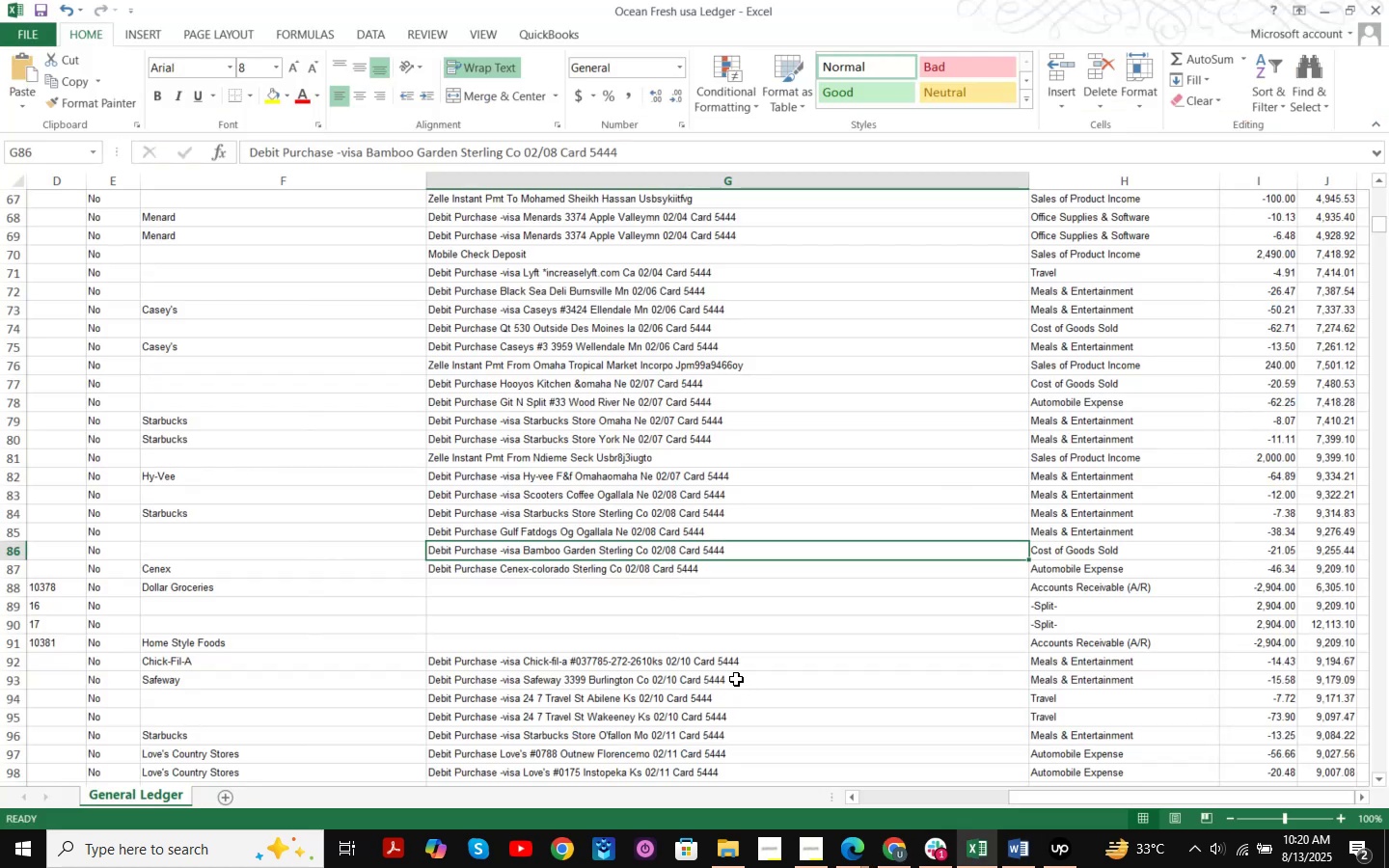 
key(Control+F)
 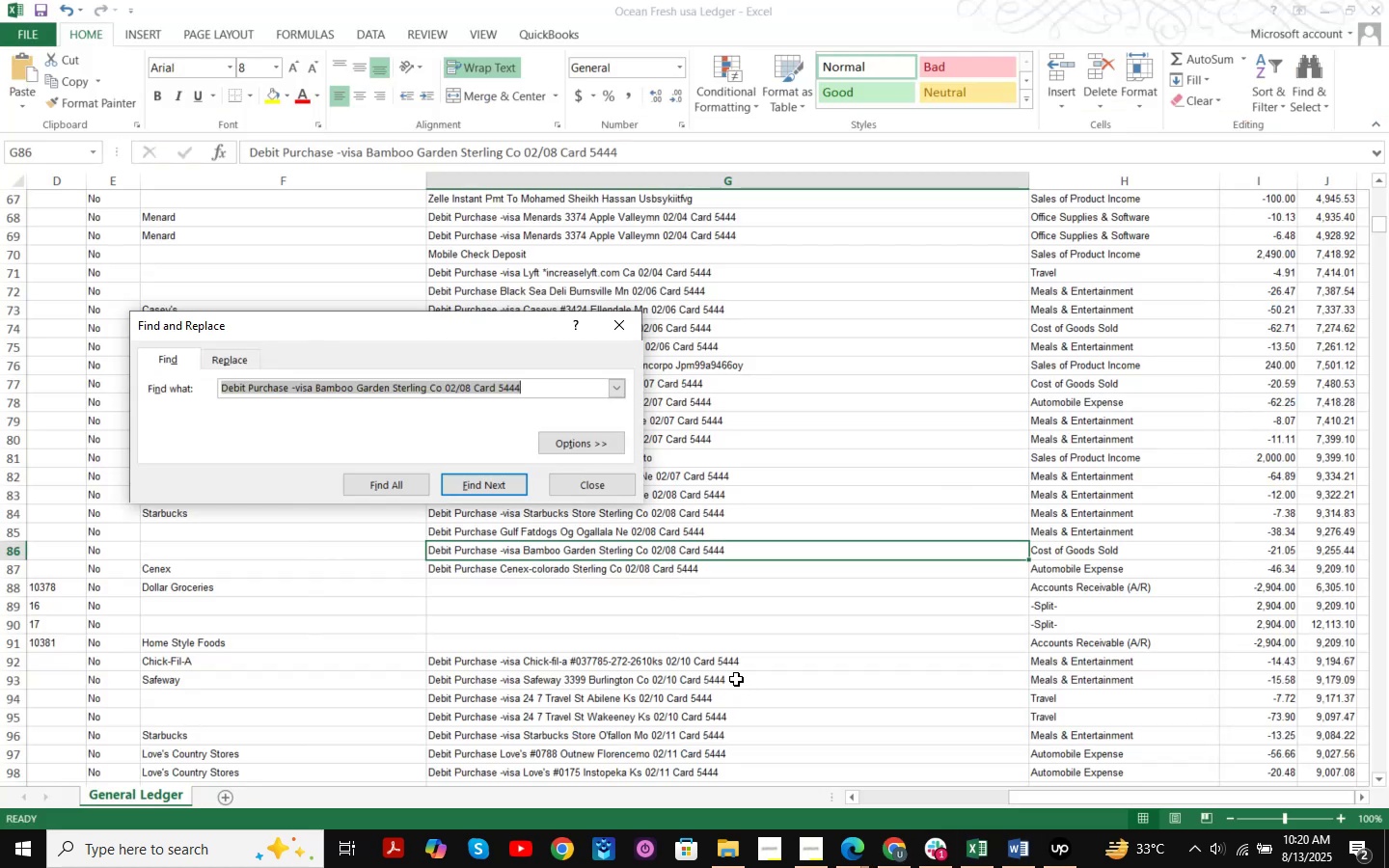 
key(V)
 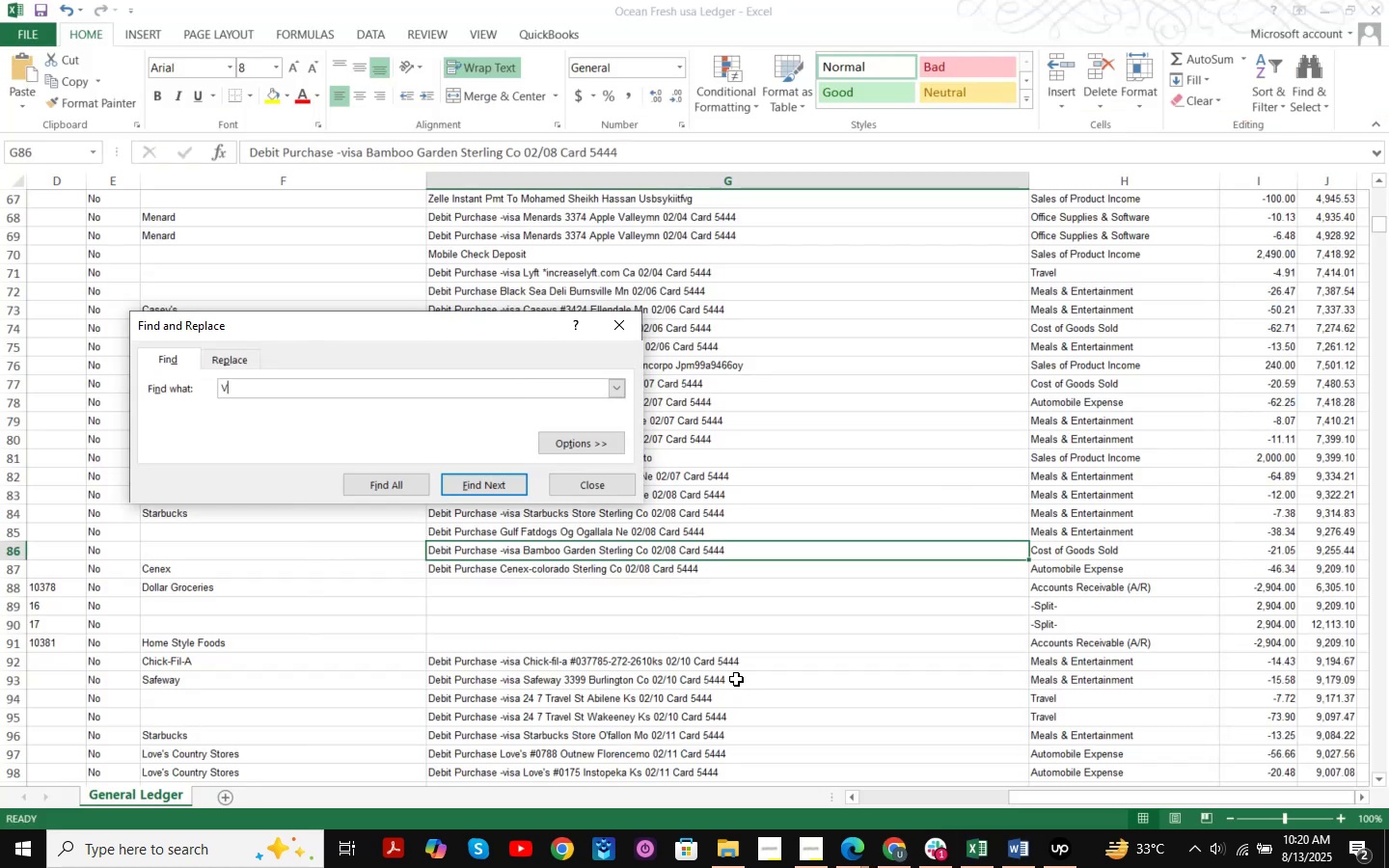 
key(Control+ControlLeft)
 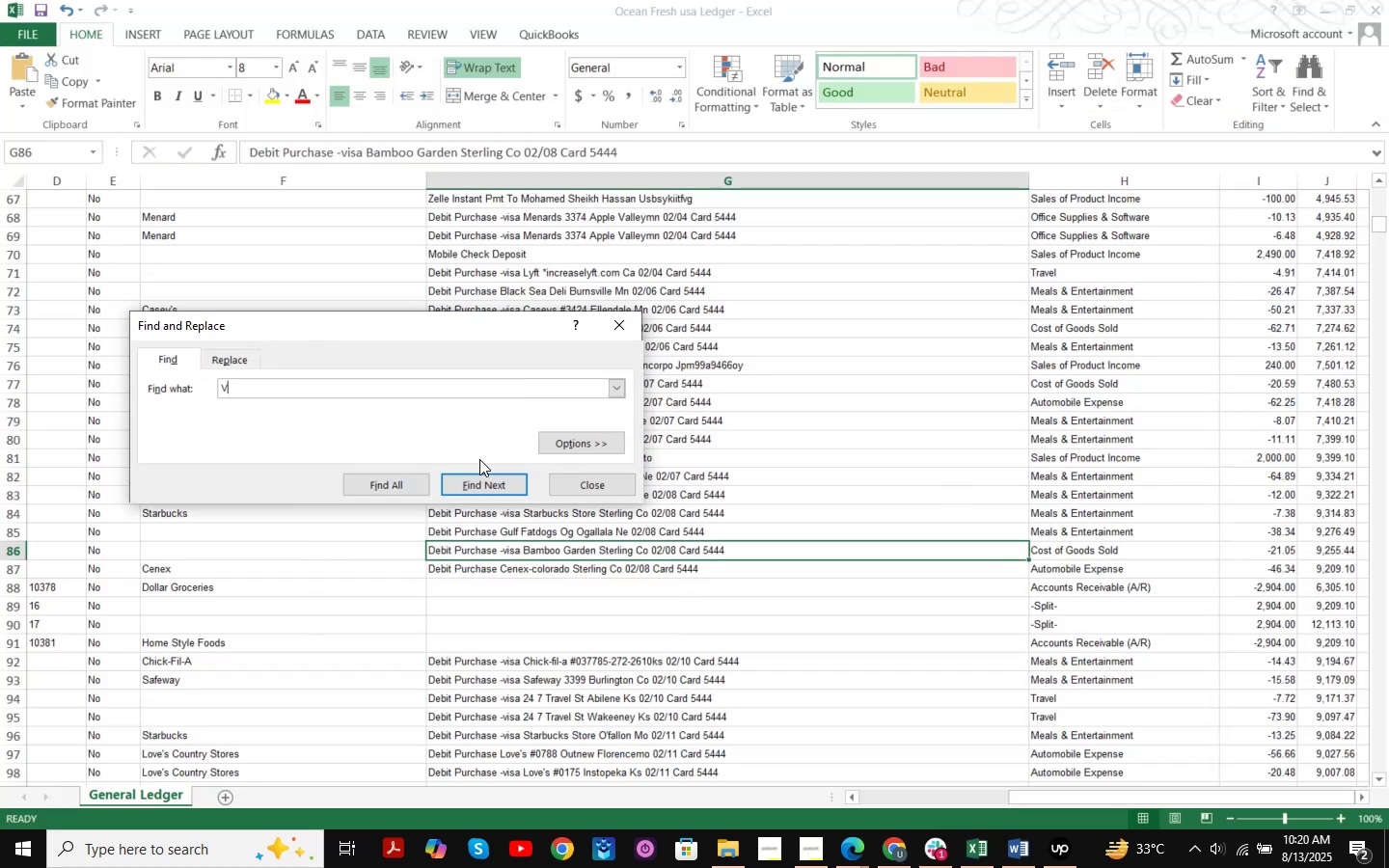 
key(Backspace)
 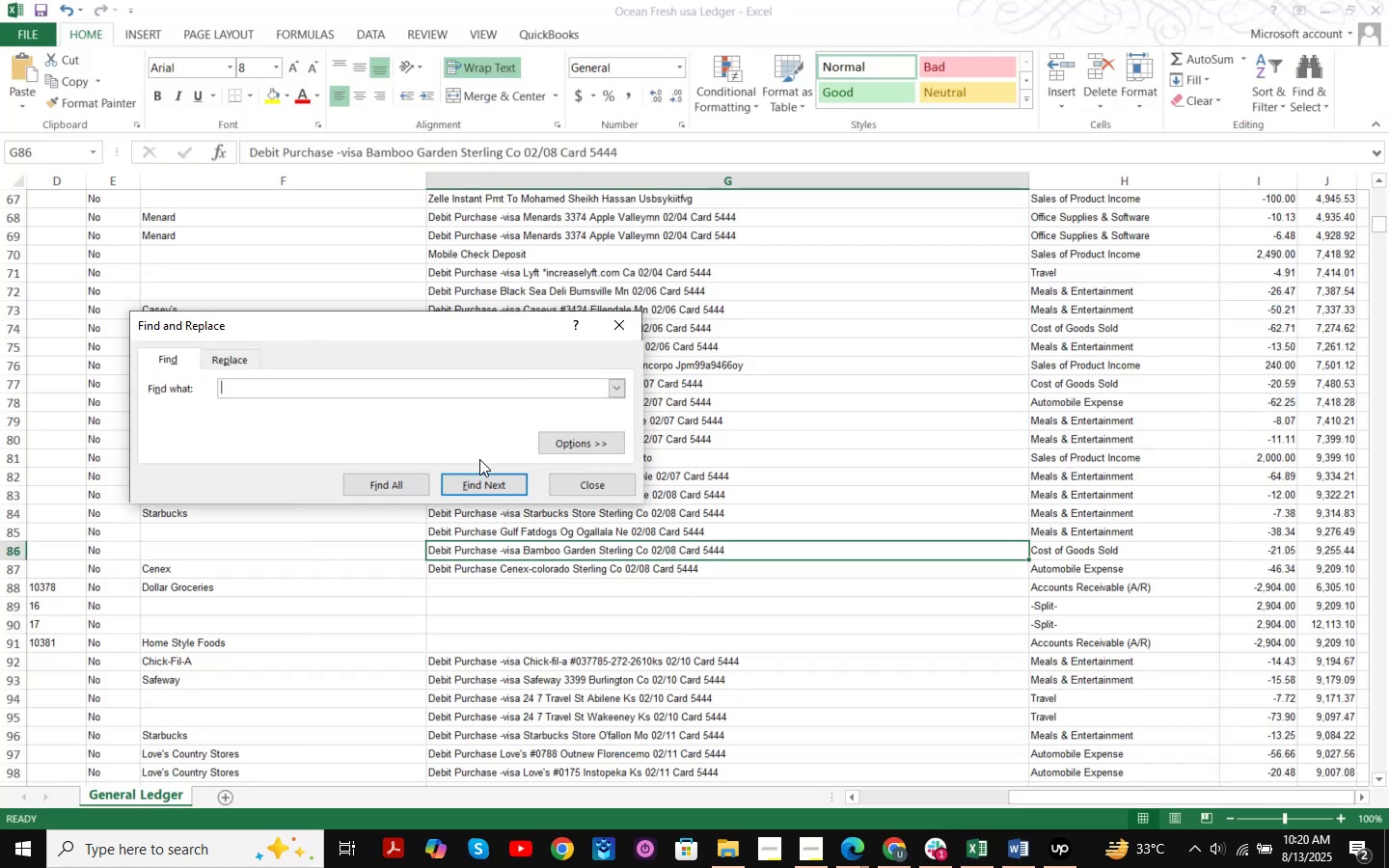 
key(Control+ControlLeft)
 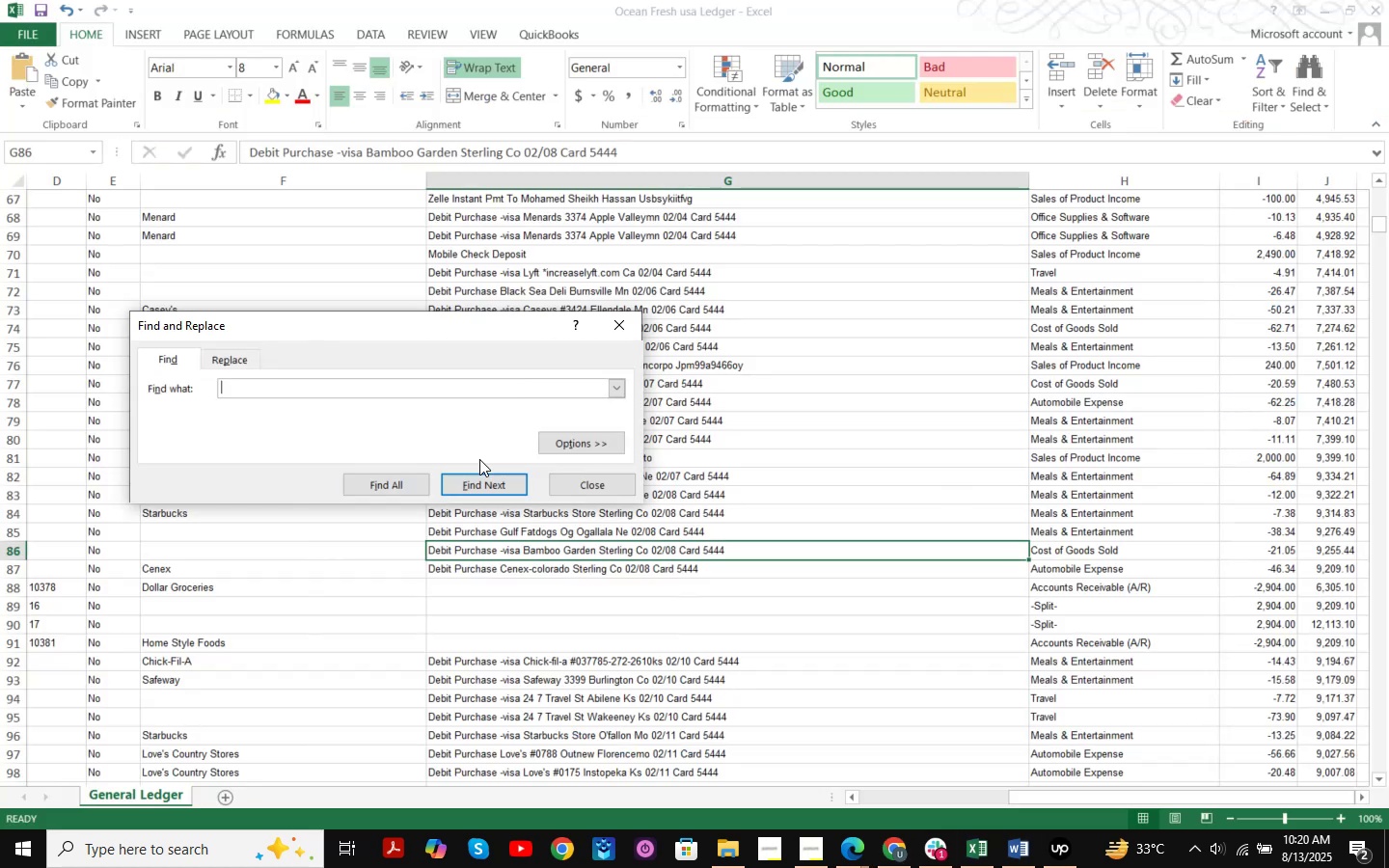 
key(Control+V)
 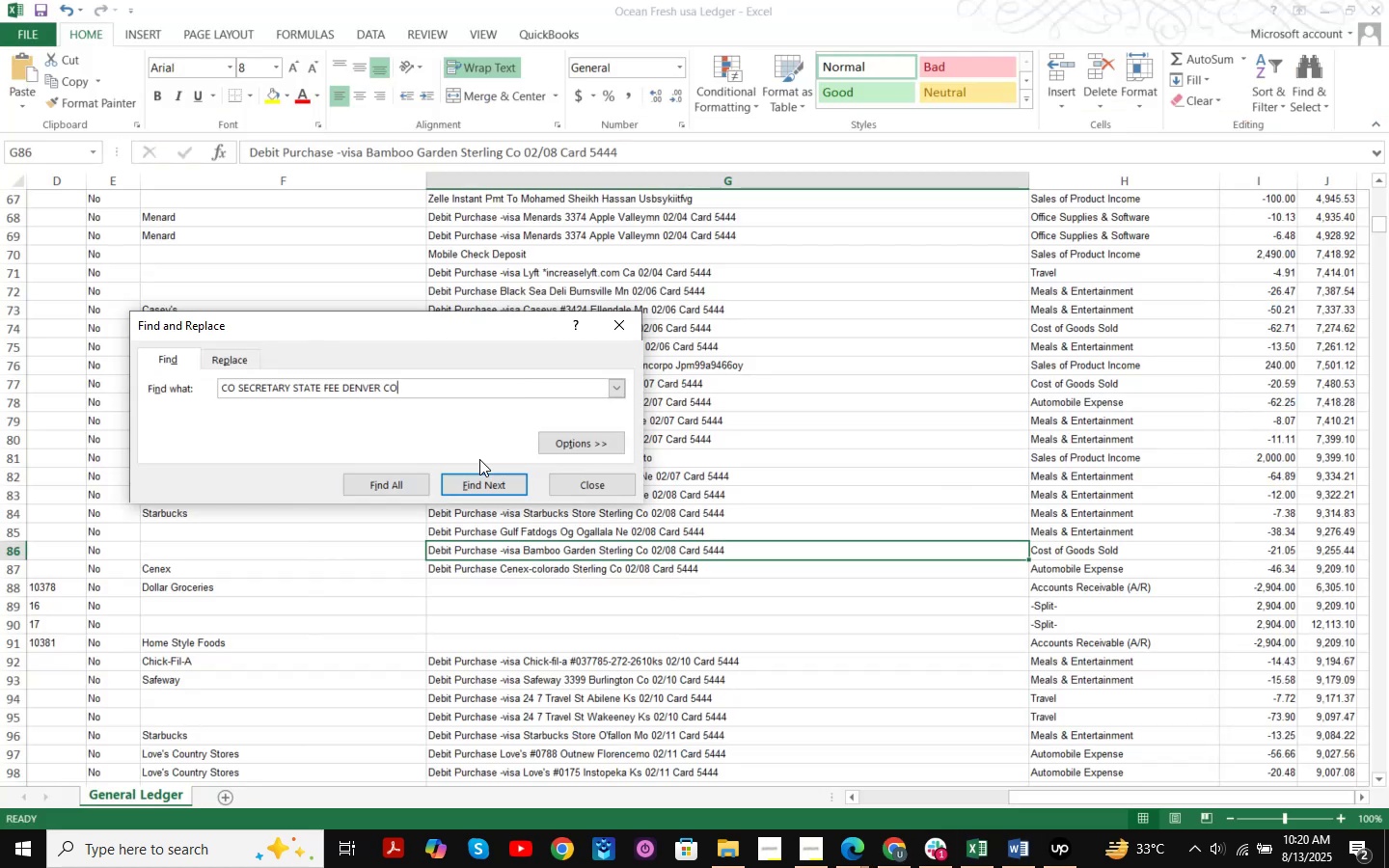 
key(Backslash)
 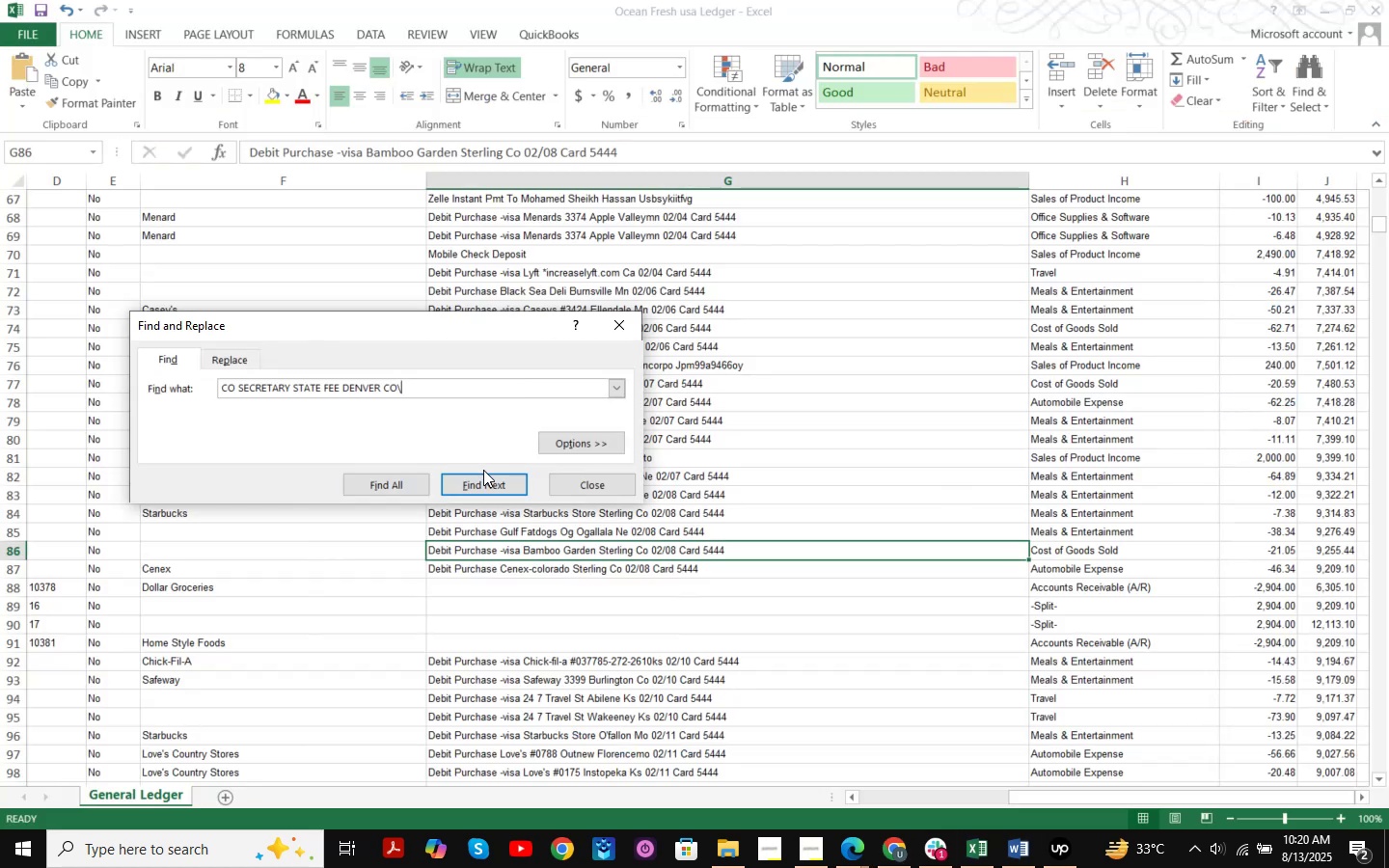 
key(Backspace)
 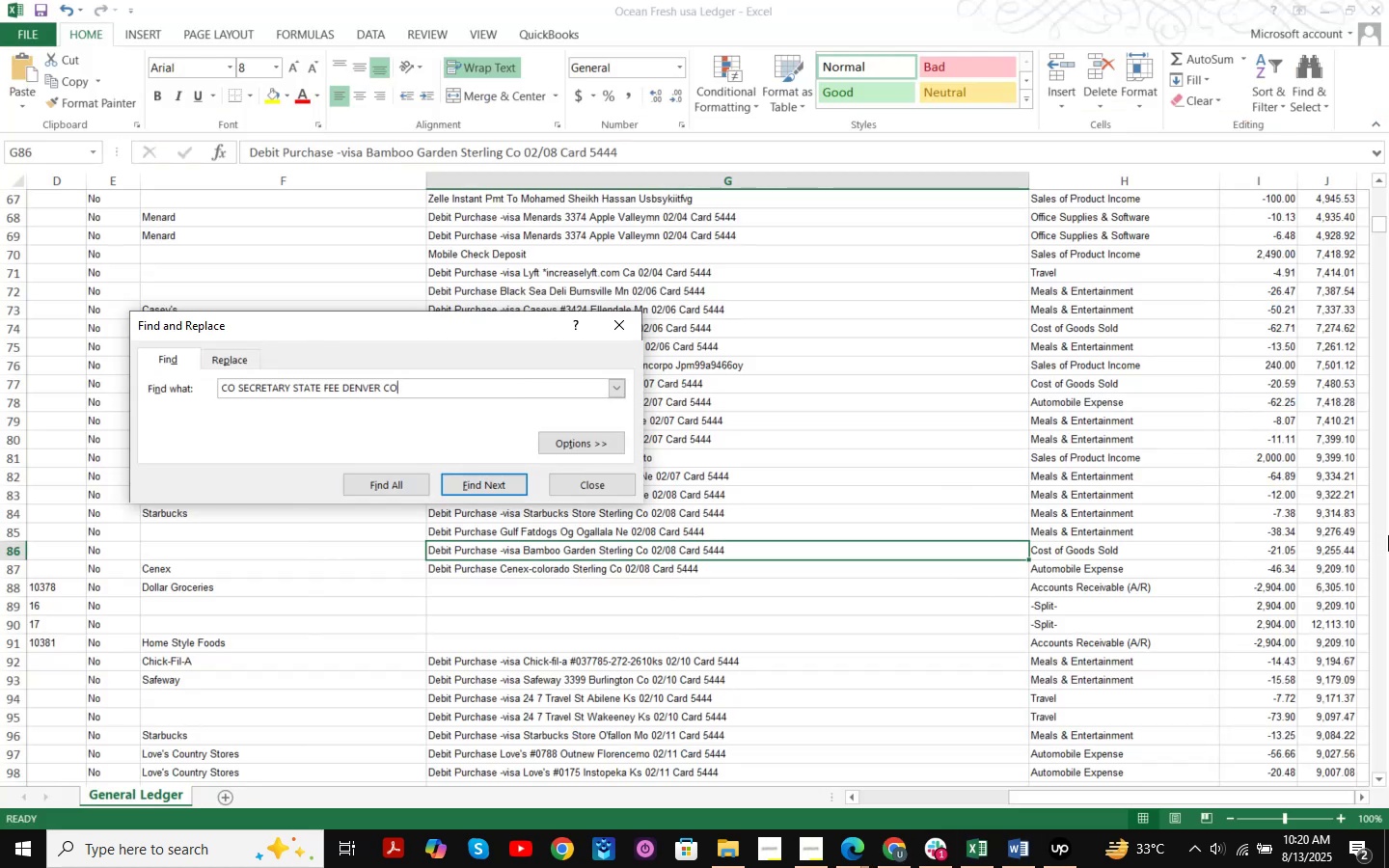 
key(Enter)
 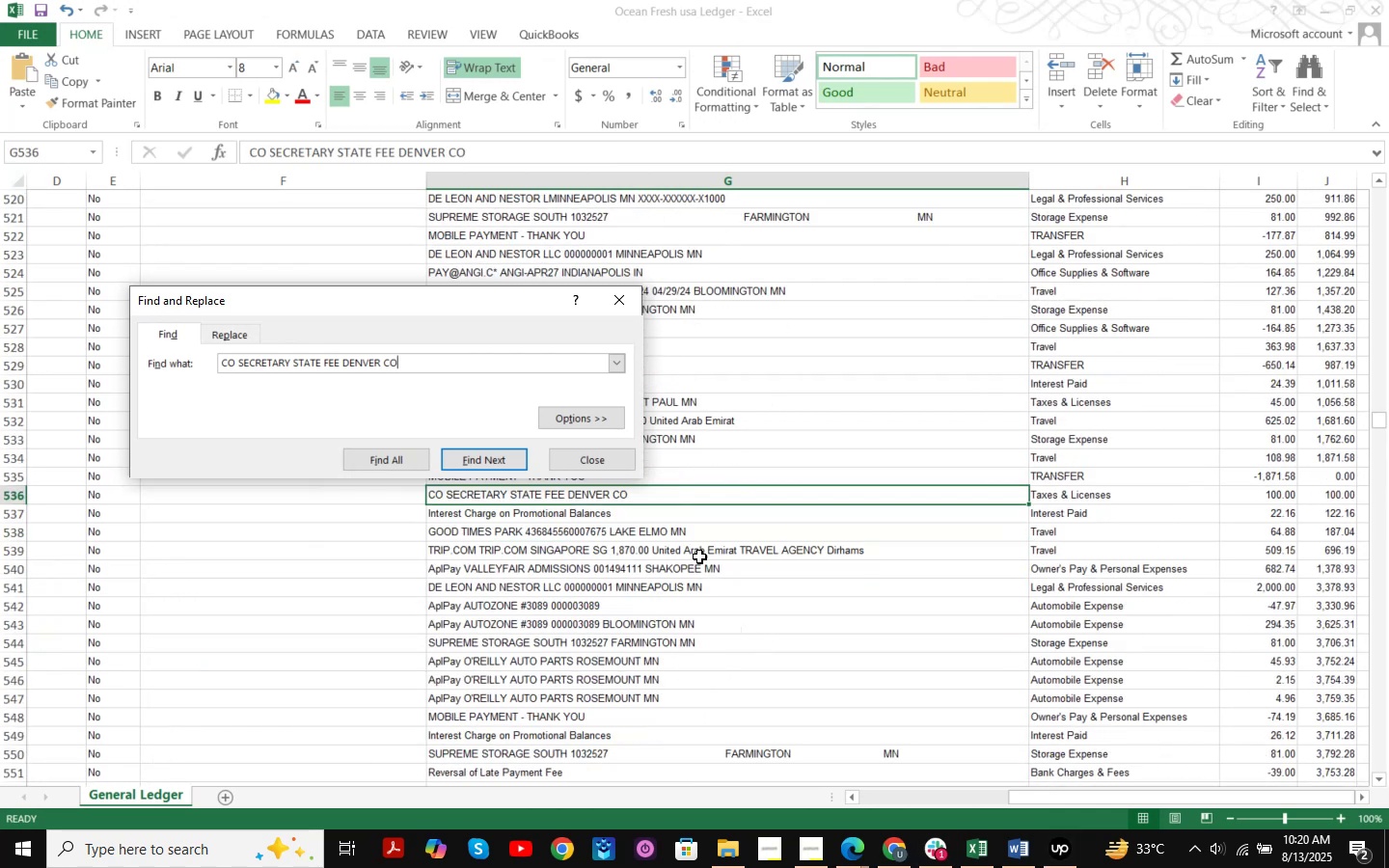 
left_click([581, 452])
 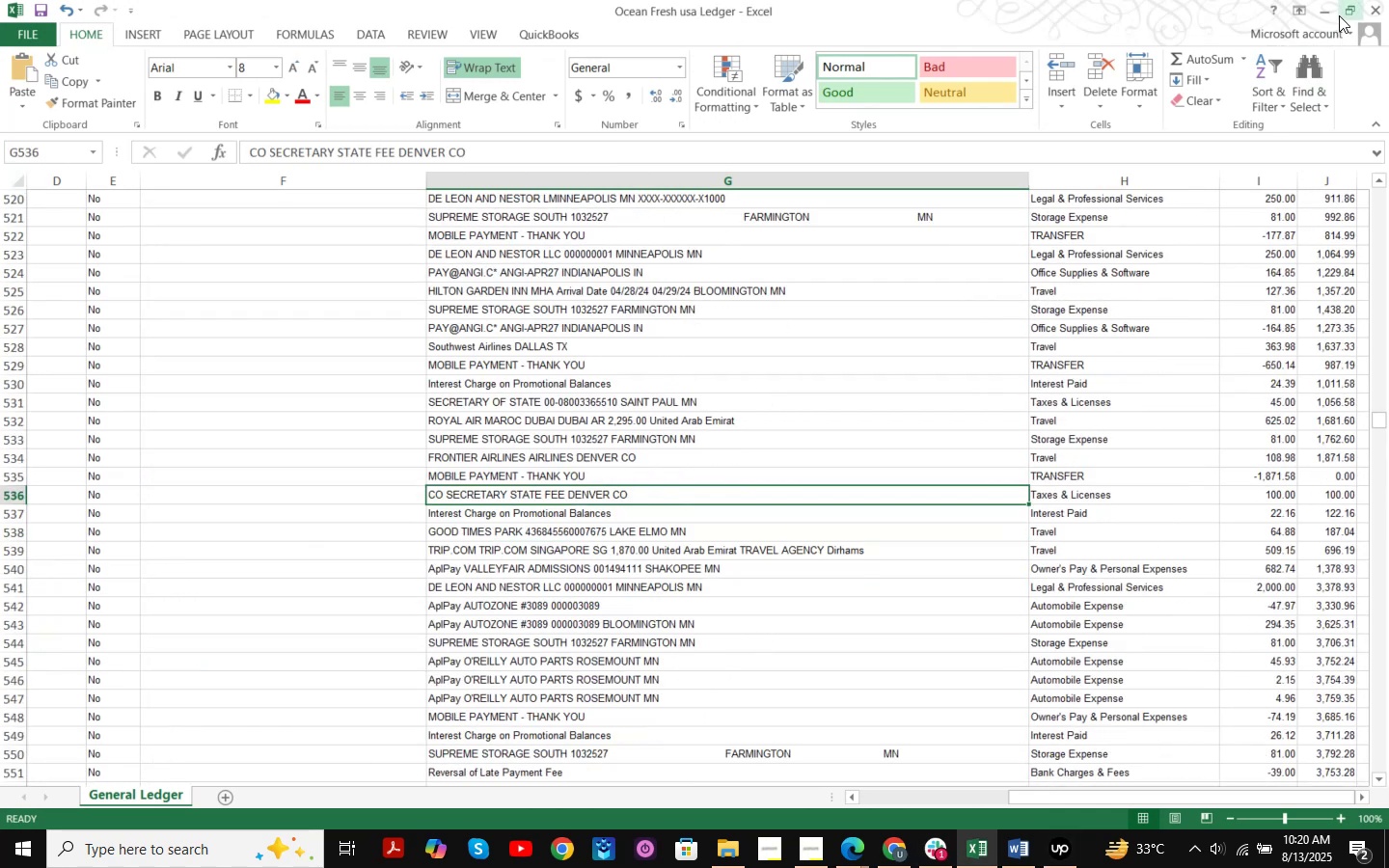 
left_click([1327, 15])
 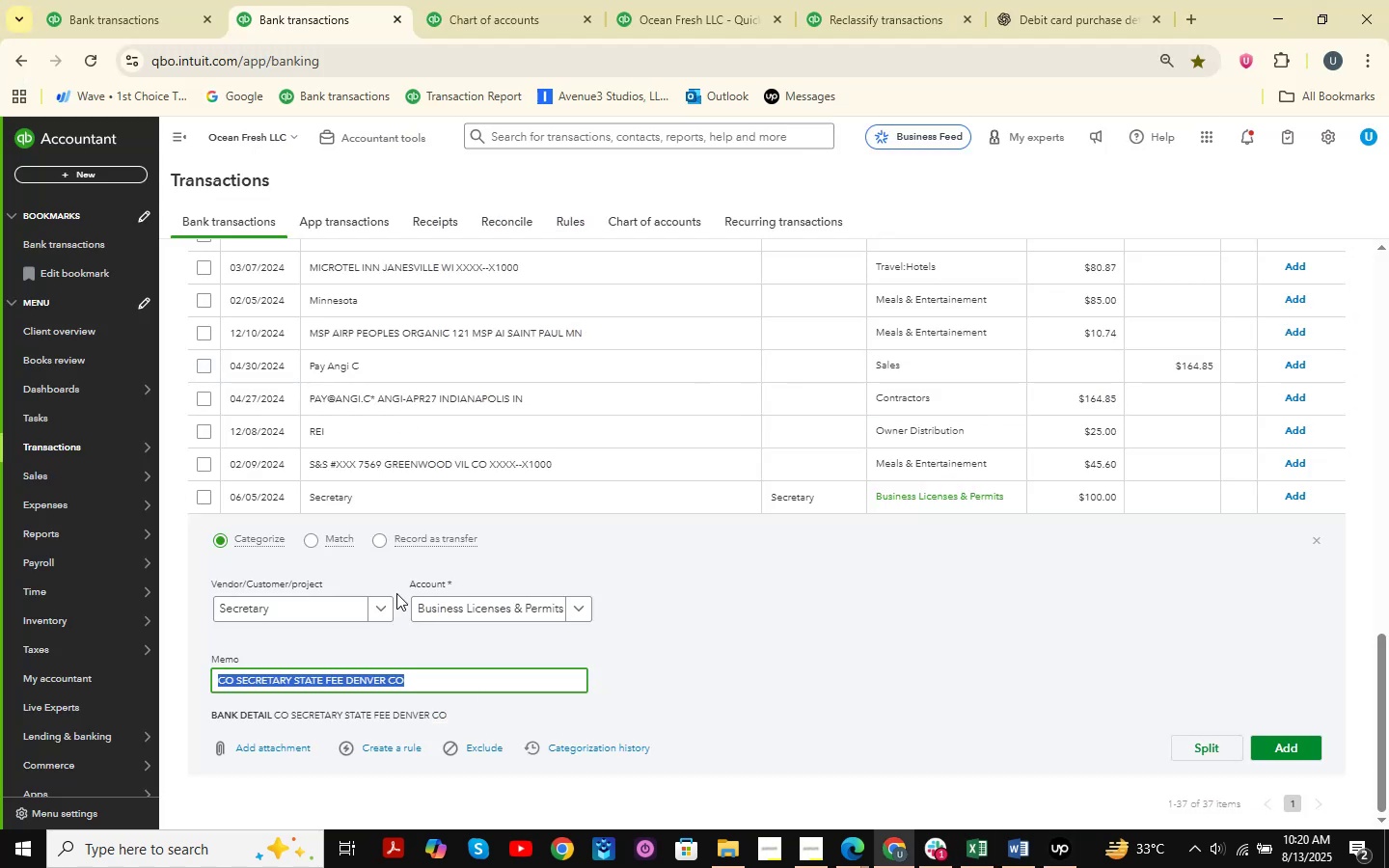 
left_click([465, 610])
 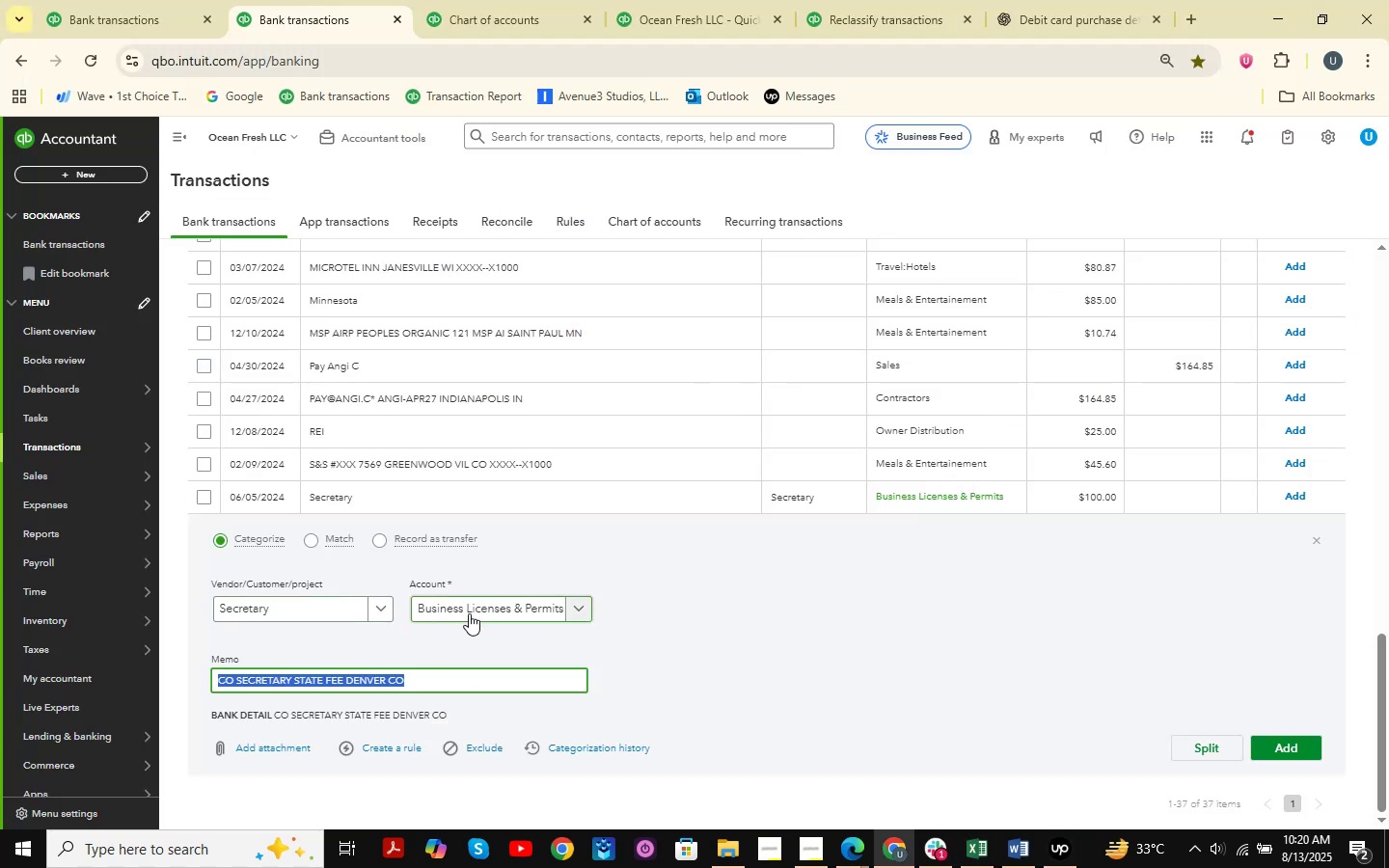 
mouse_move([510, 618])
 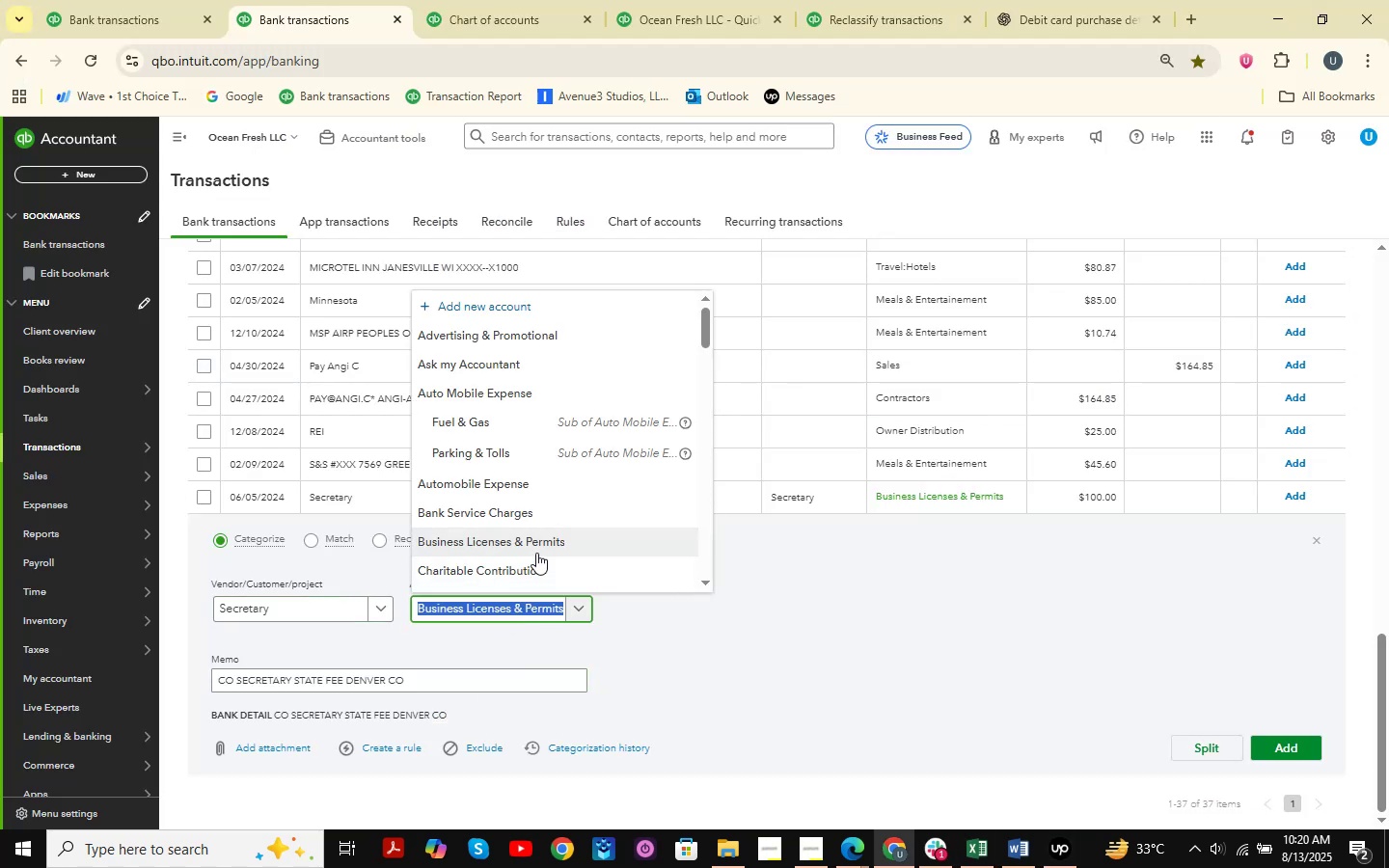 
left_click([545, 545])
 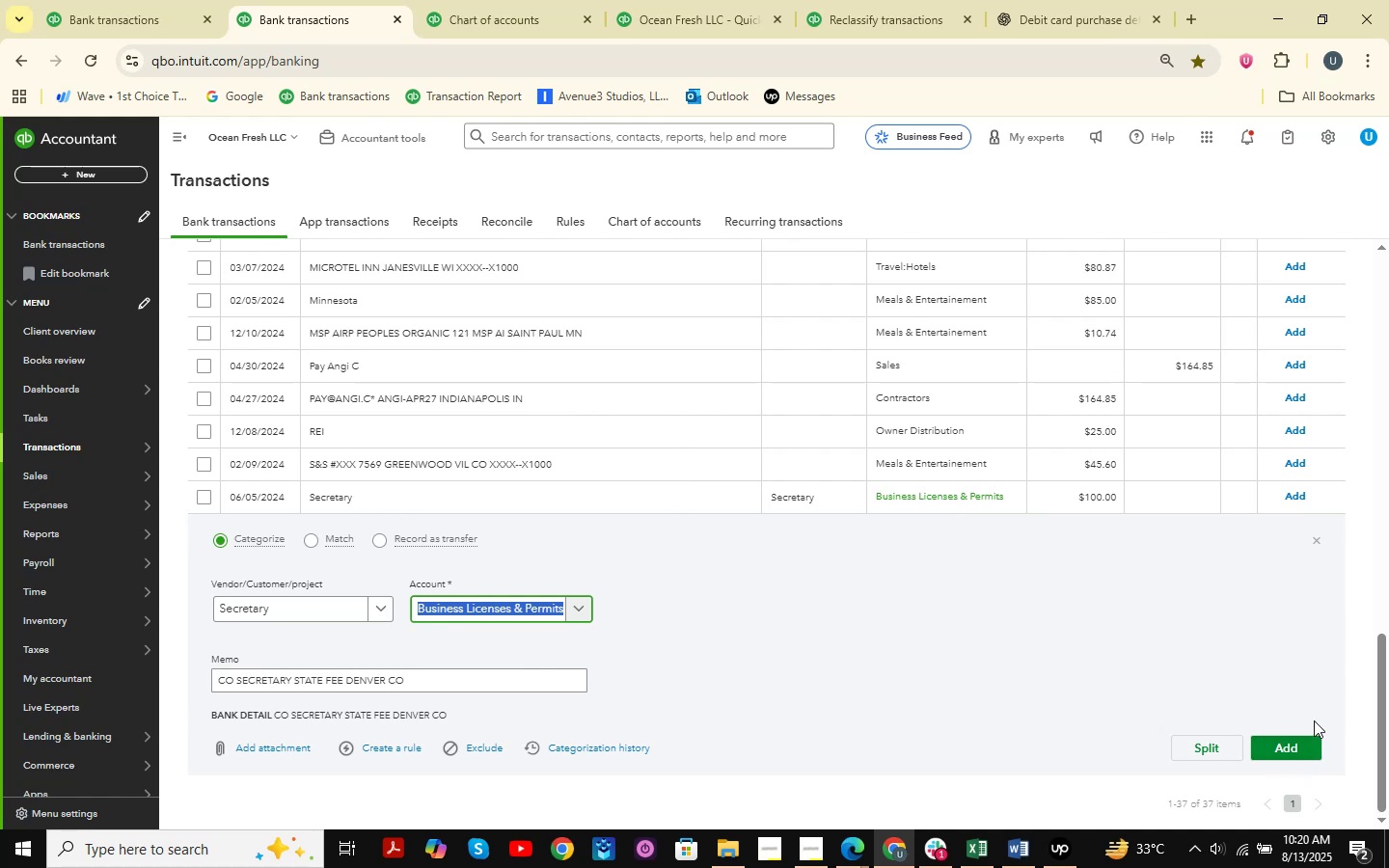 
left_click([1295, 748])
 